 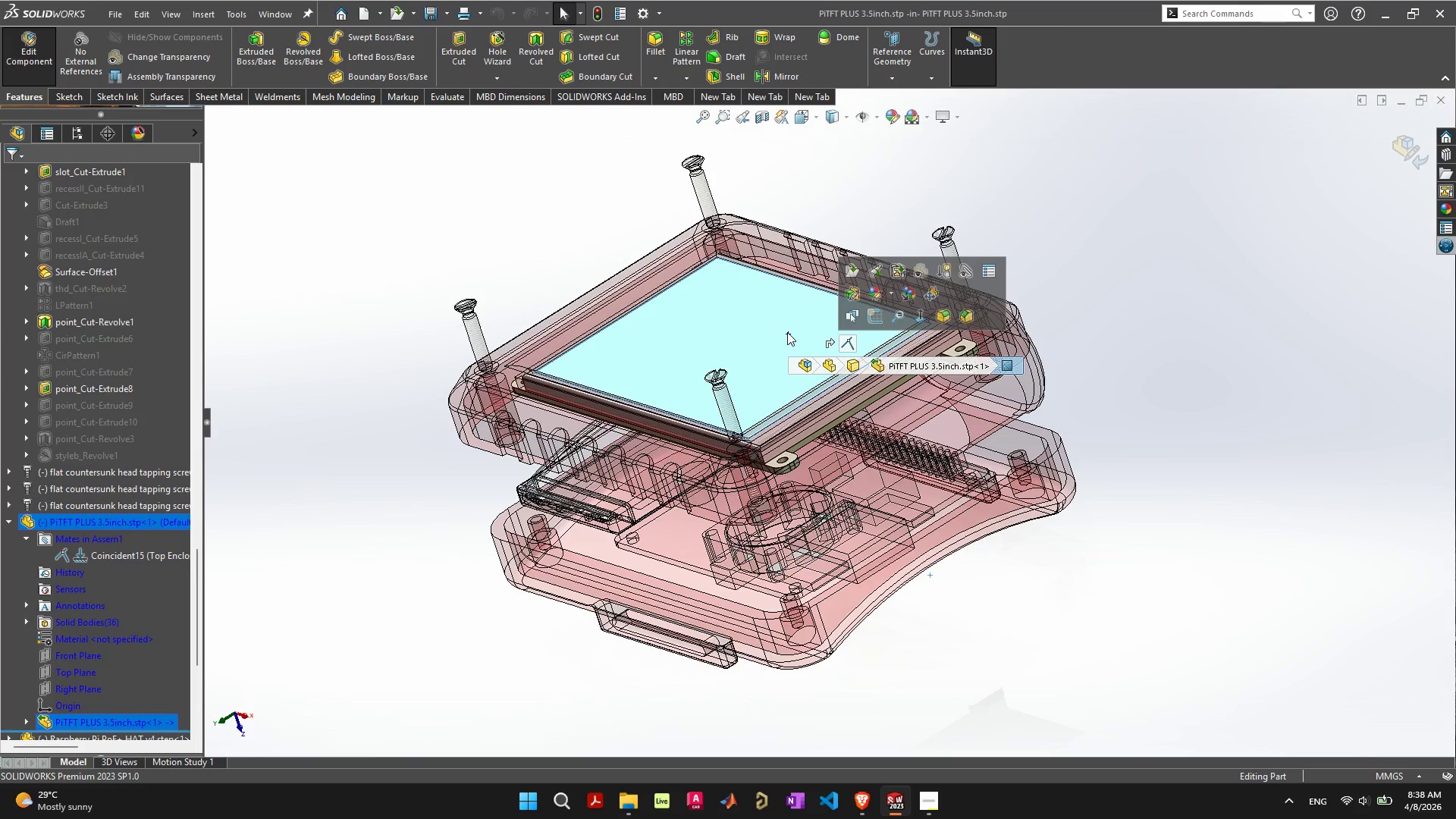 
left_click([191, 13])
 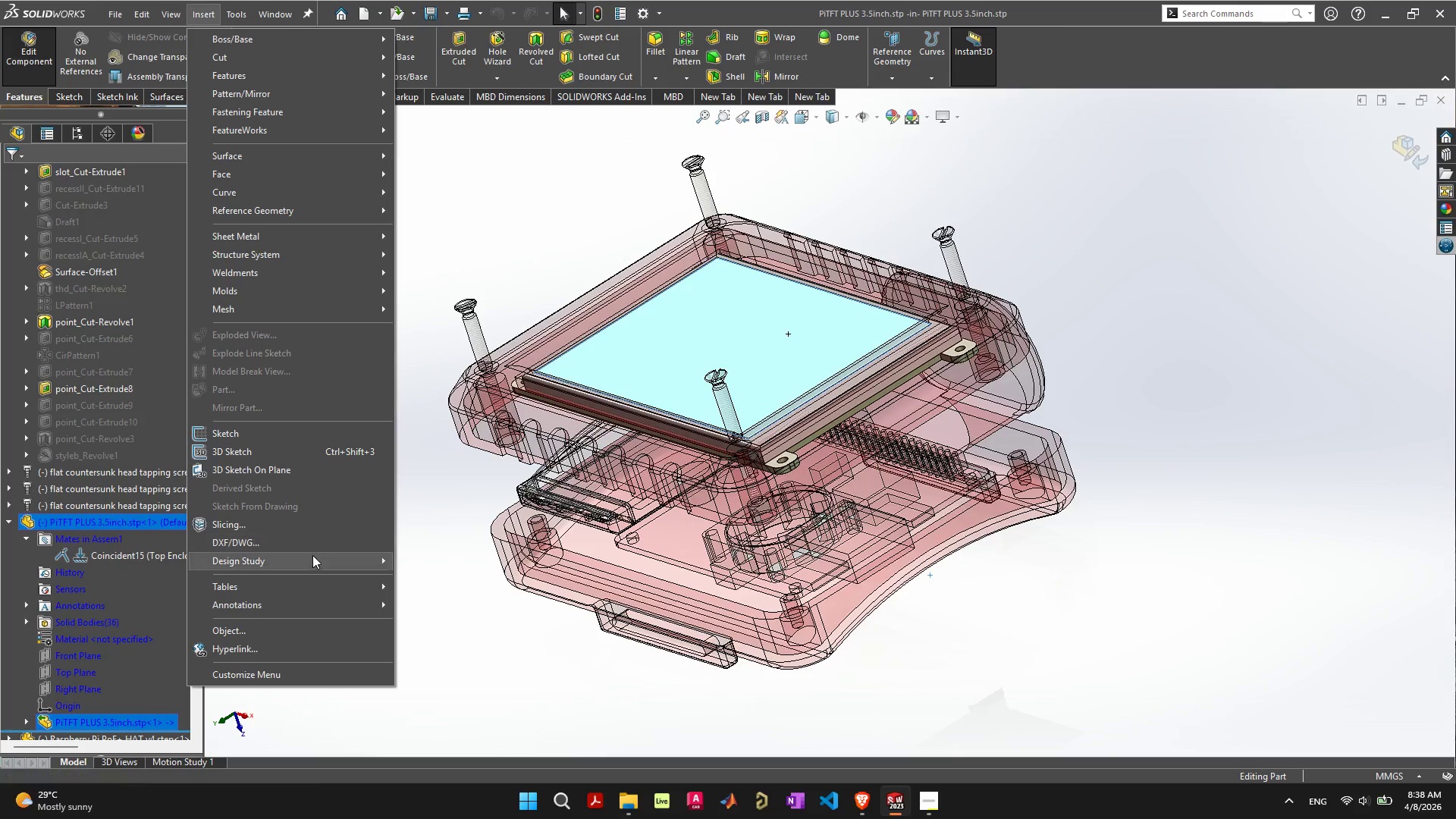 
wait(9.78)
 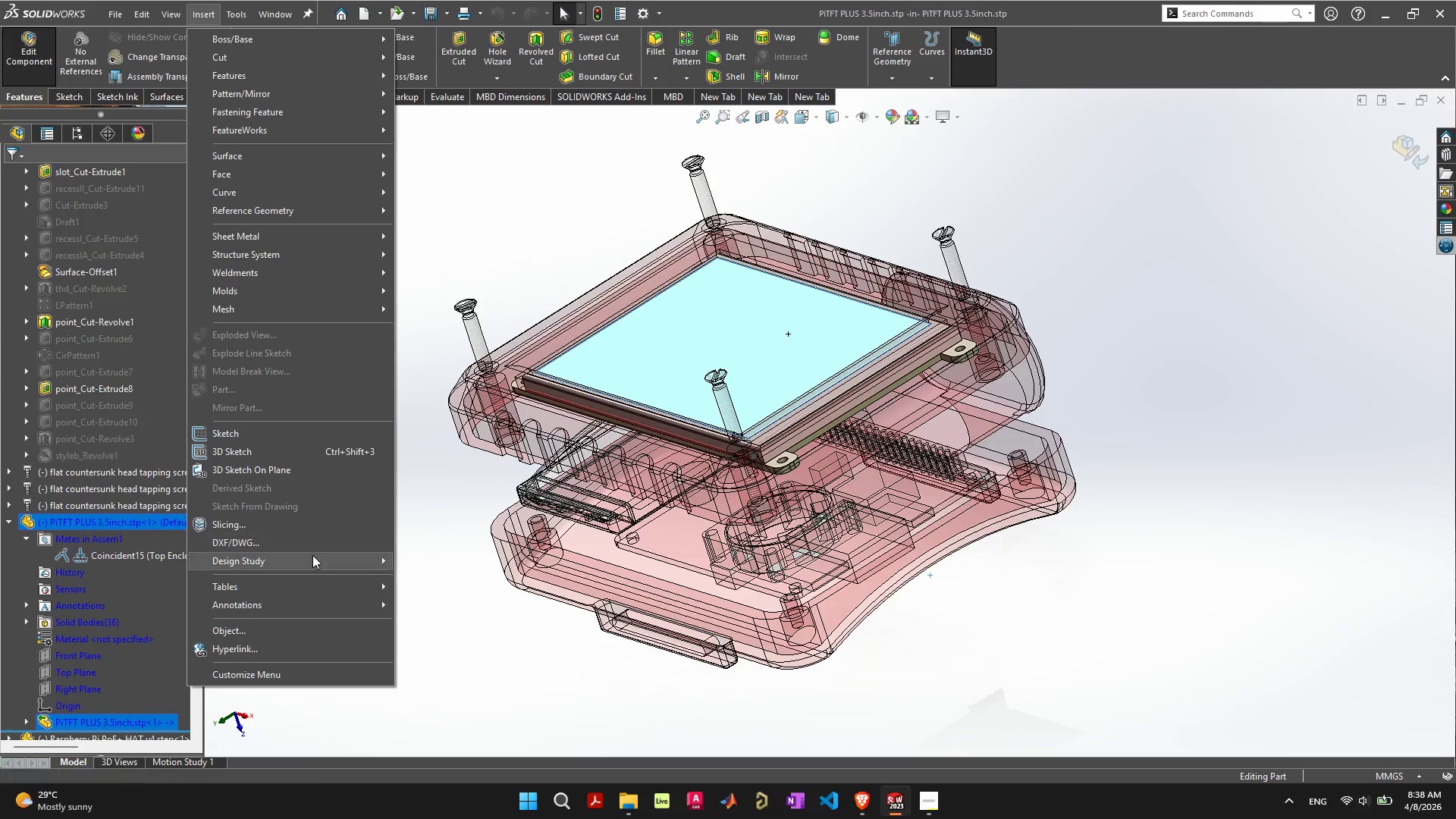 
left_click([494, 205])
 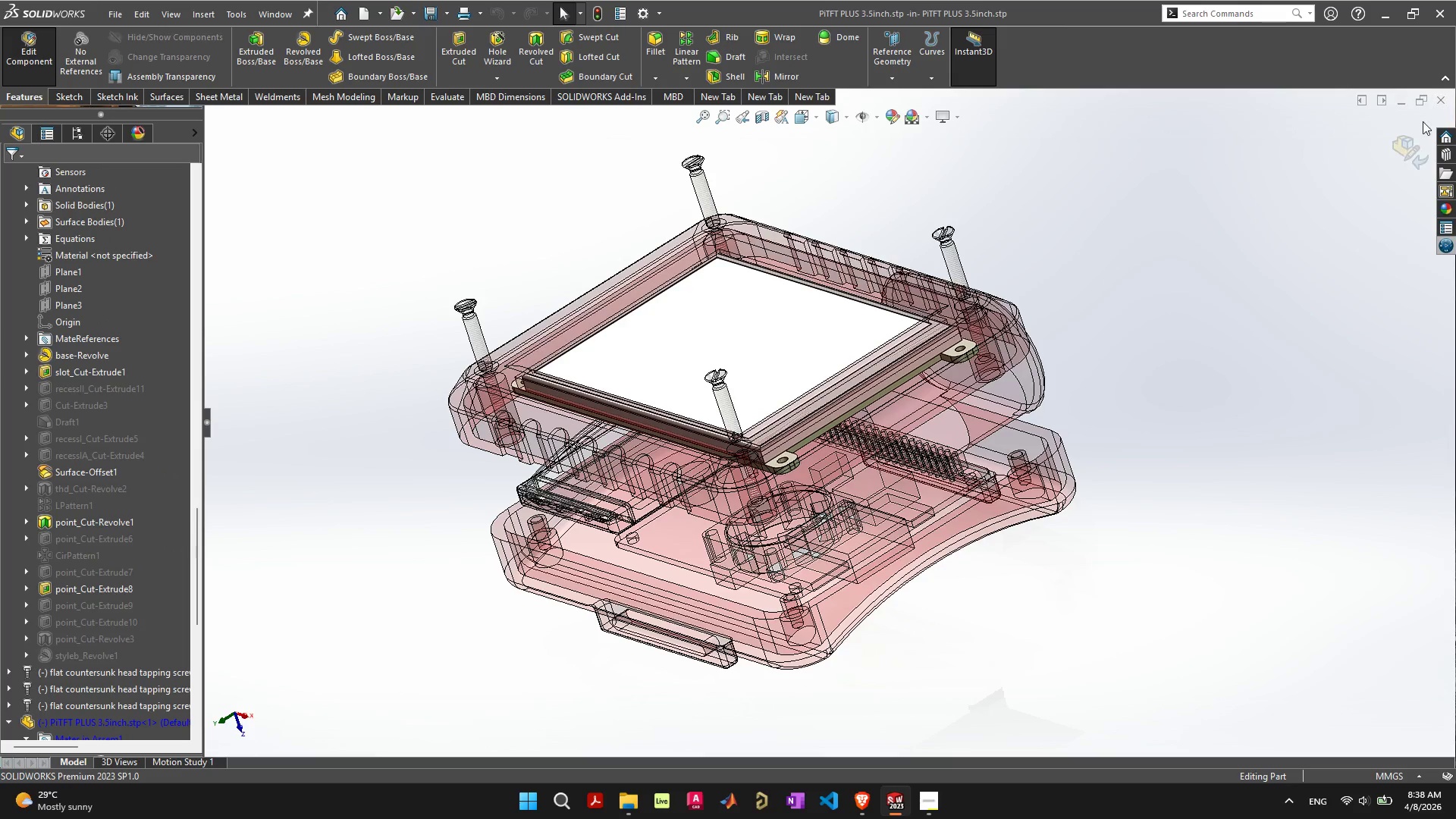 
left_click([1408, 141])
 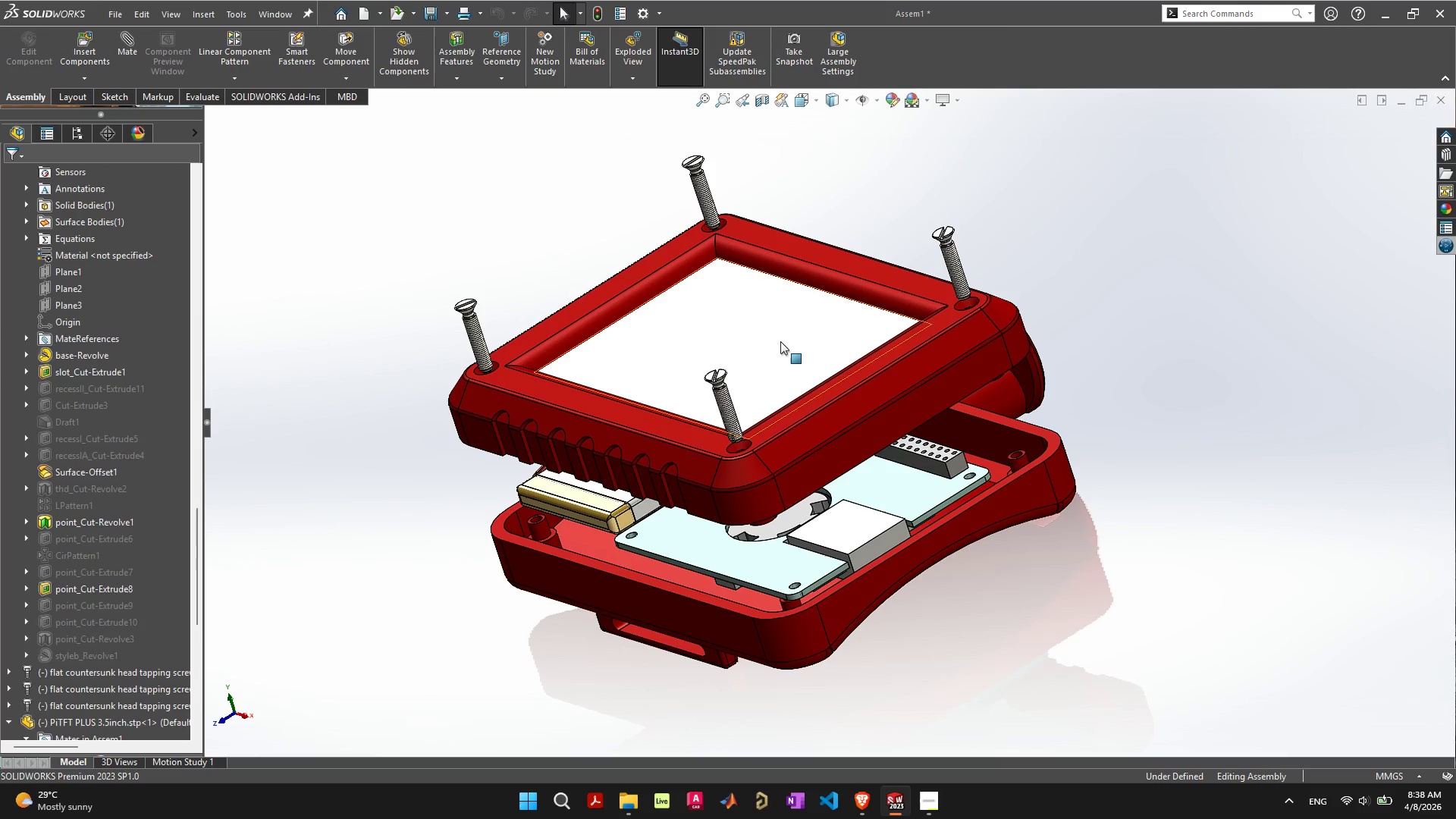 
left_click([770, 334])
 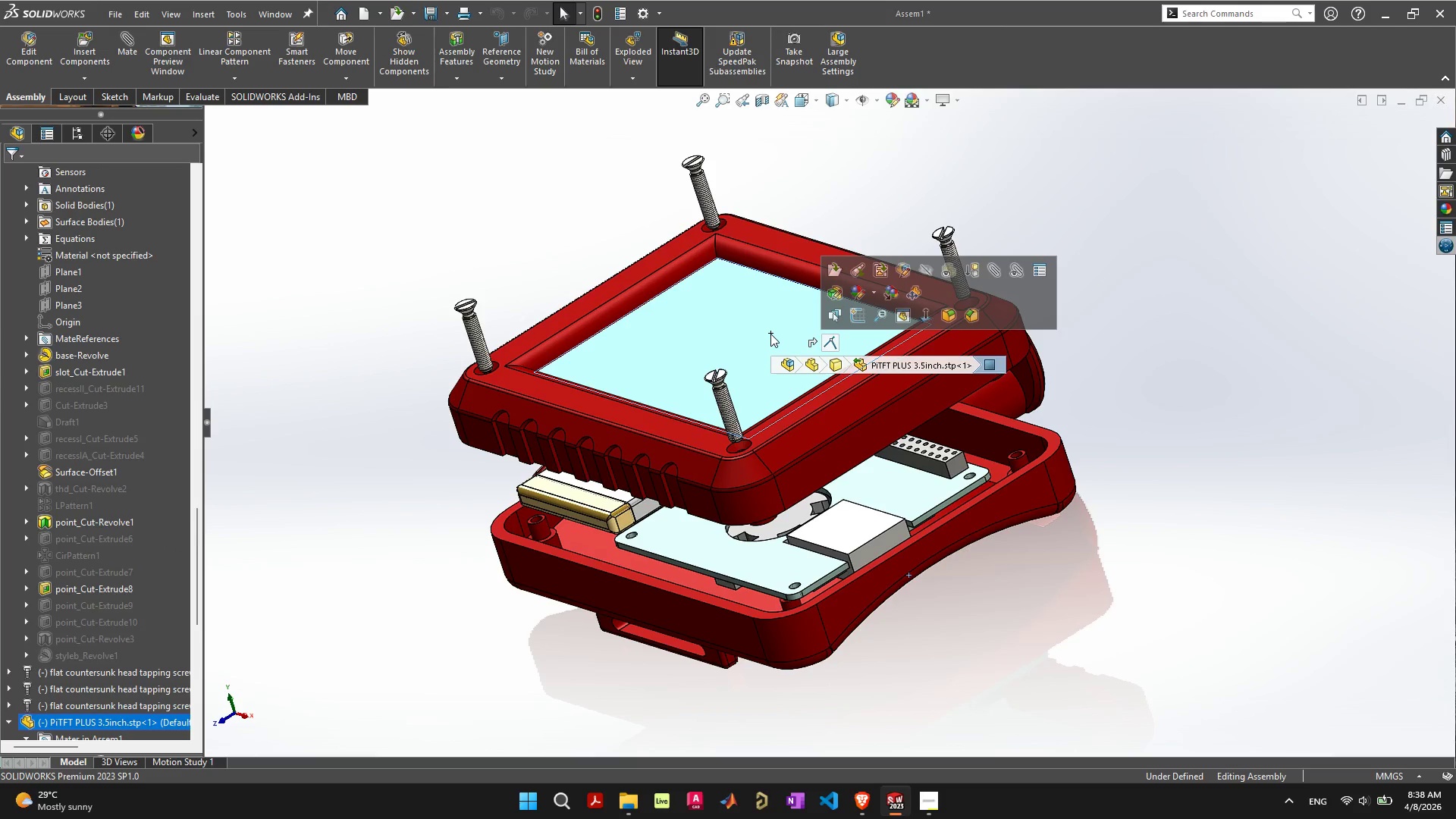 
right_click([770, 334])
 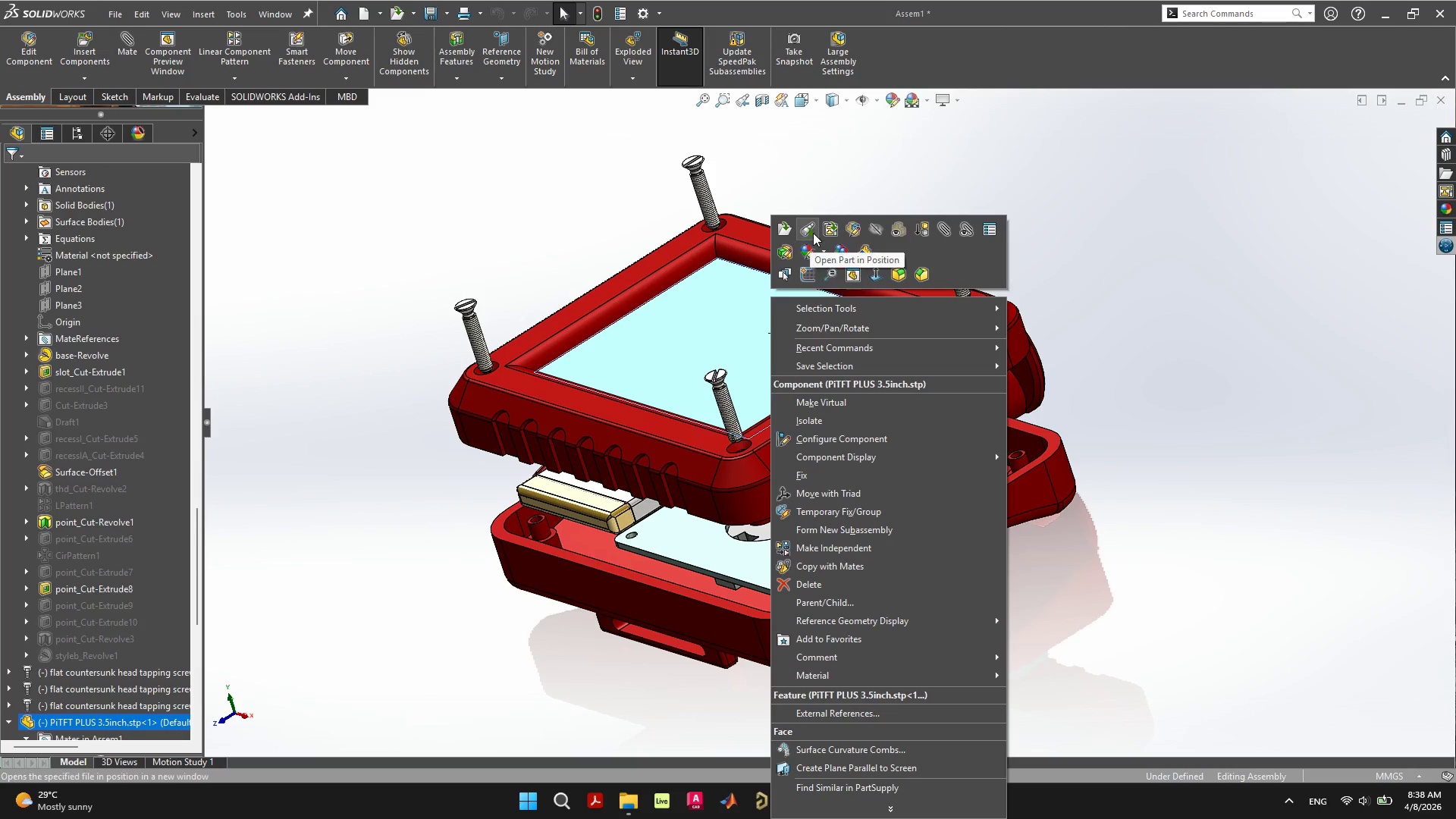 
left_click([814, 228])
 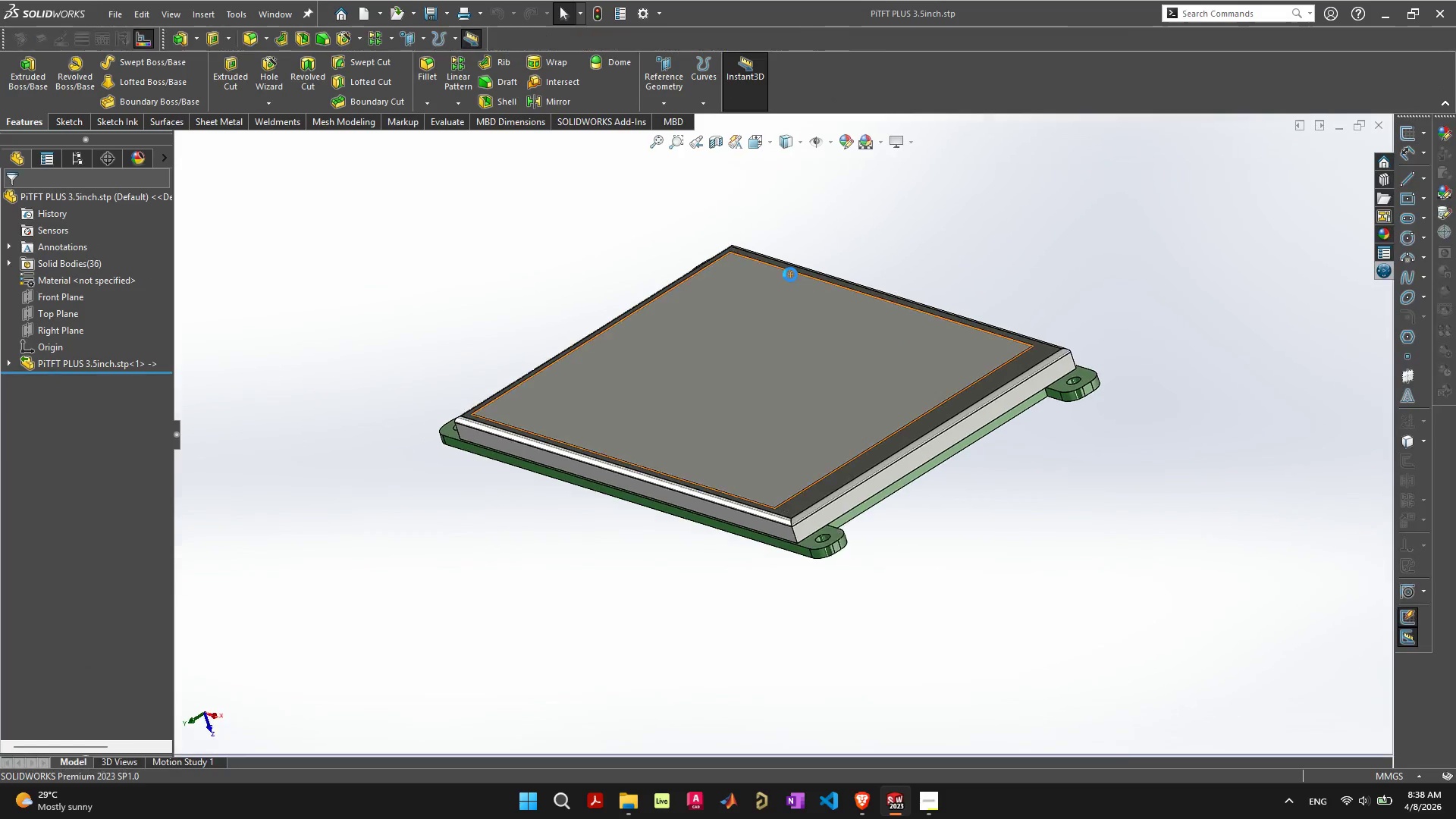 
left_click([799, 359])
 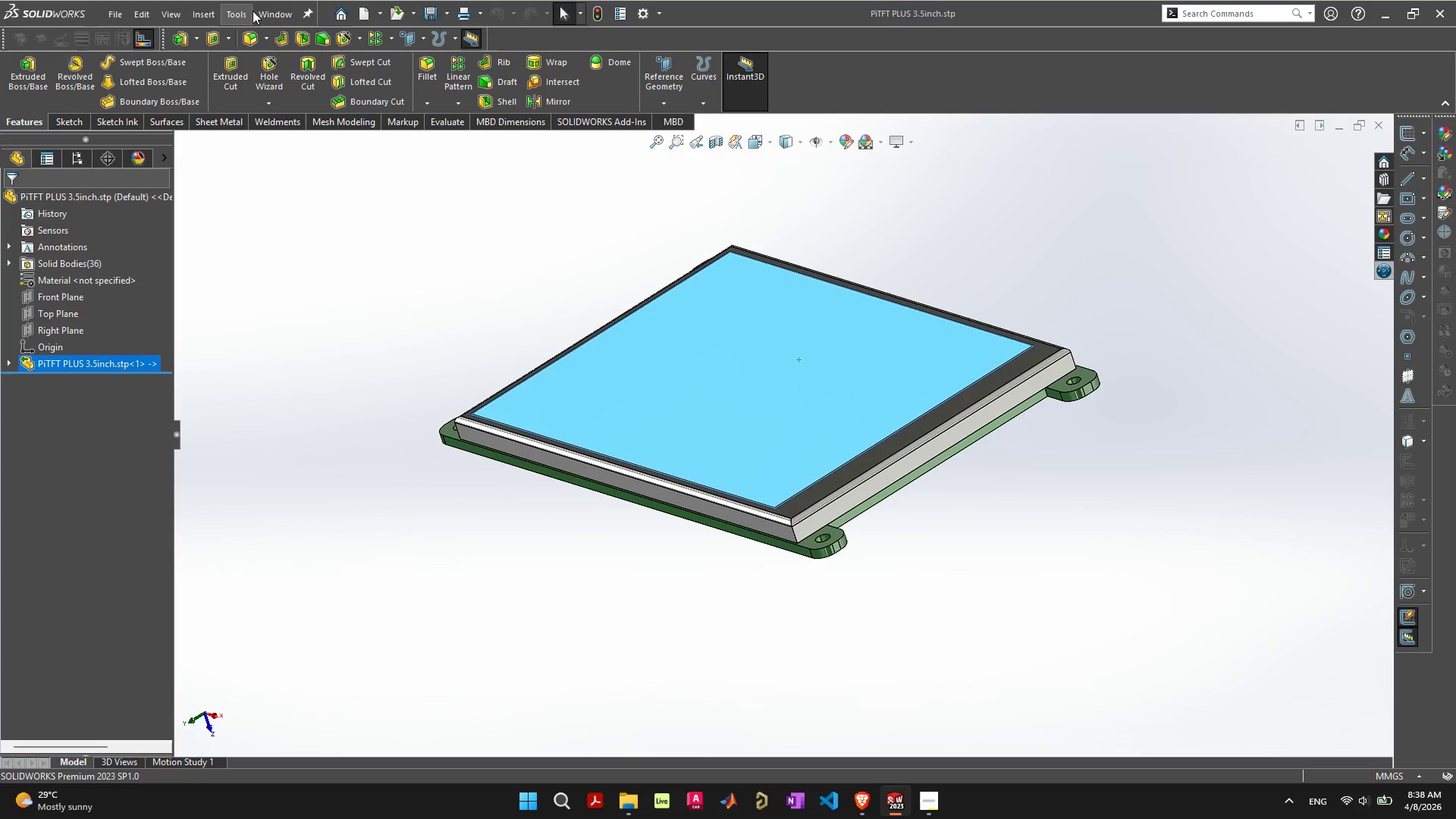 
left_click([191, 11])
 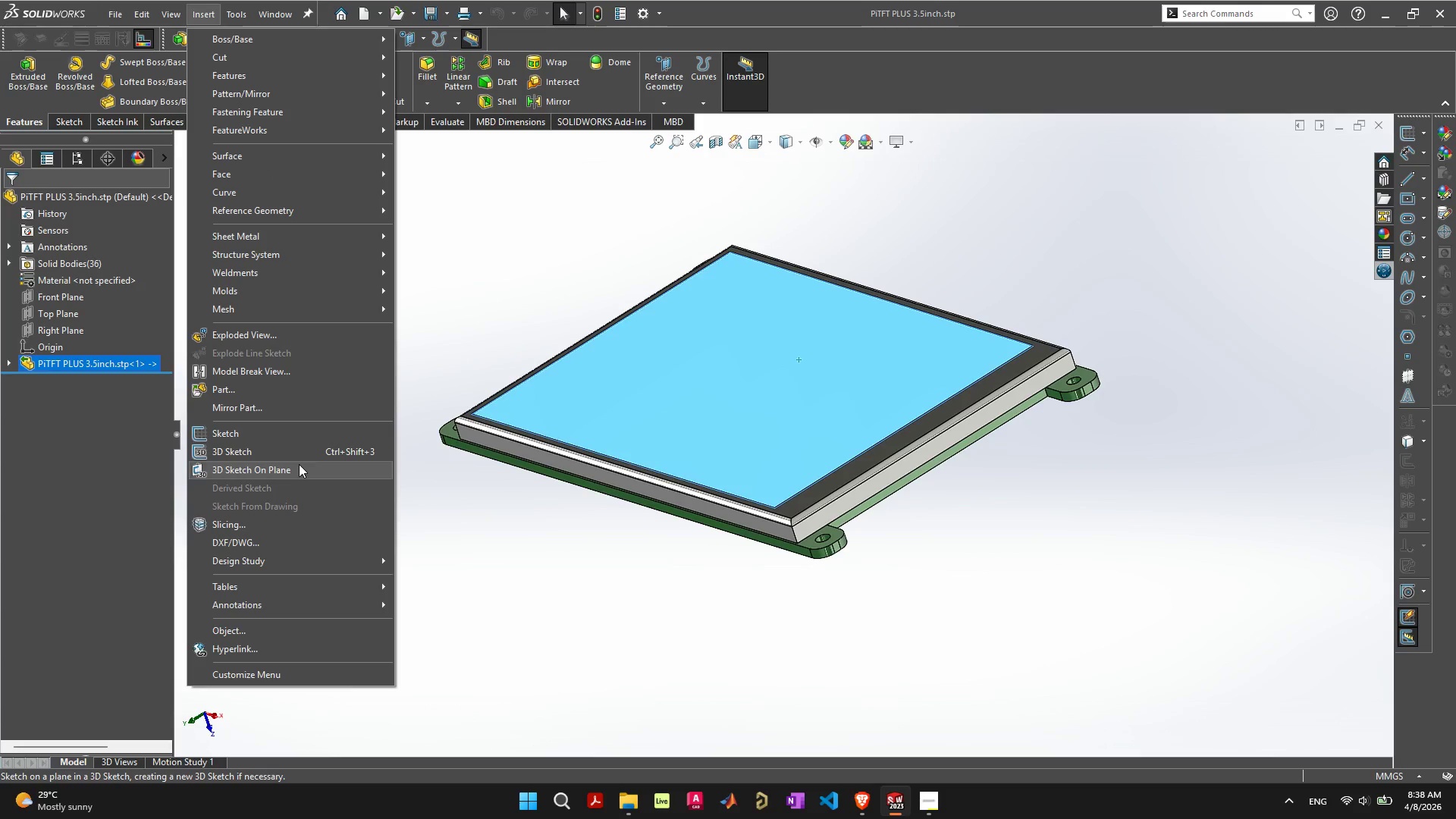 
wait(5.09)
 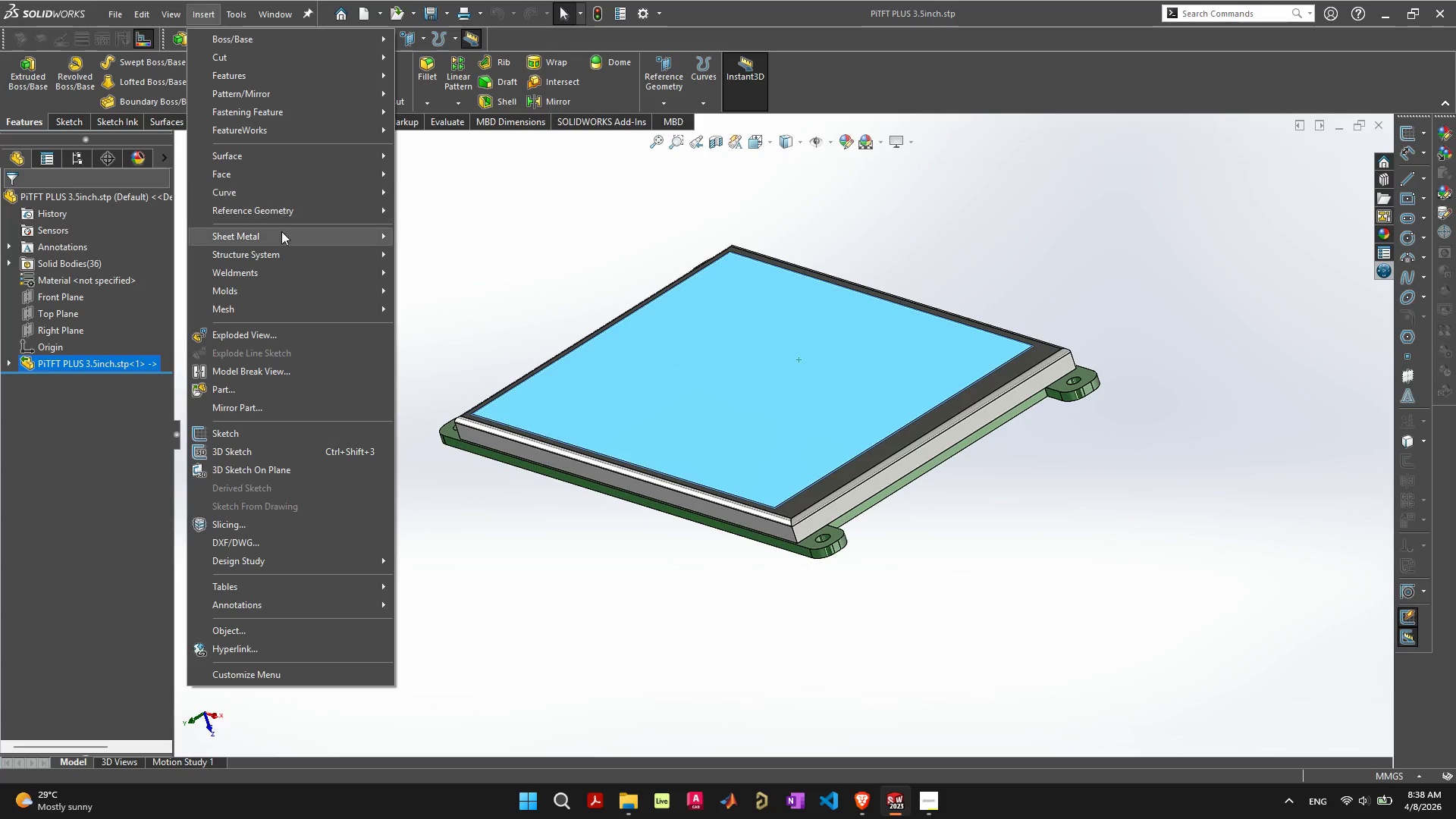 
mouse_move([319, 556])
 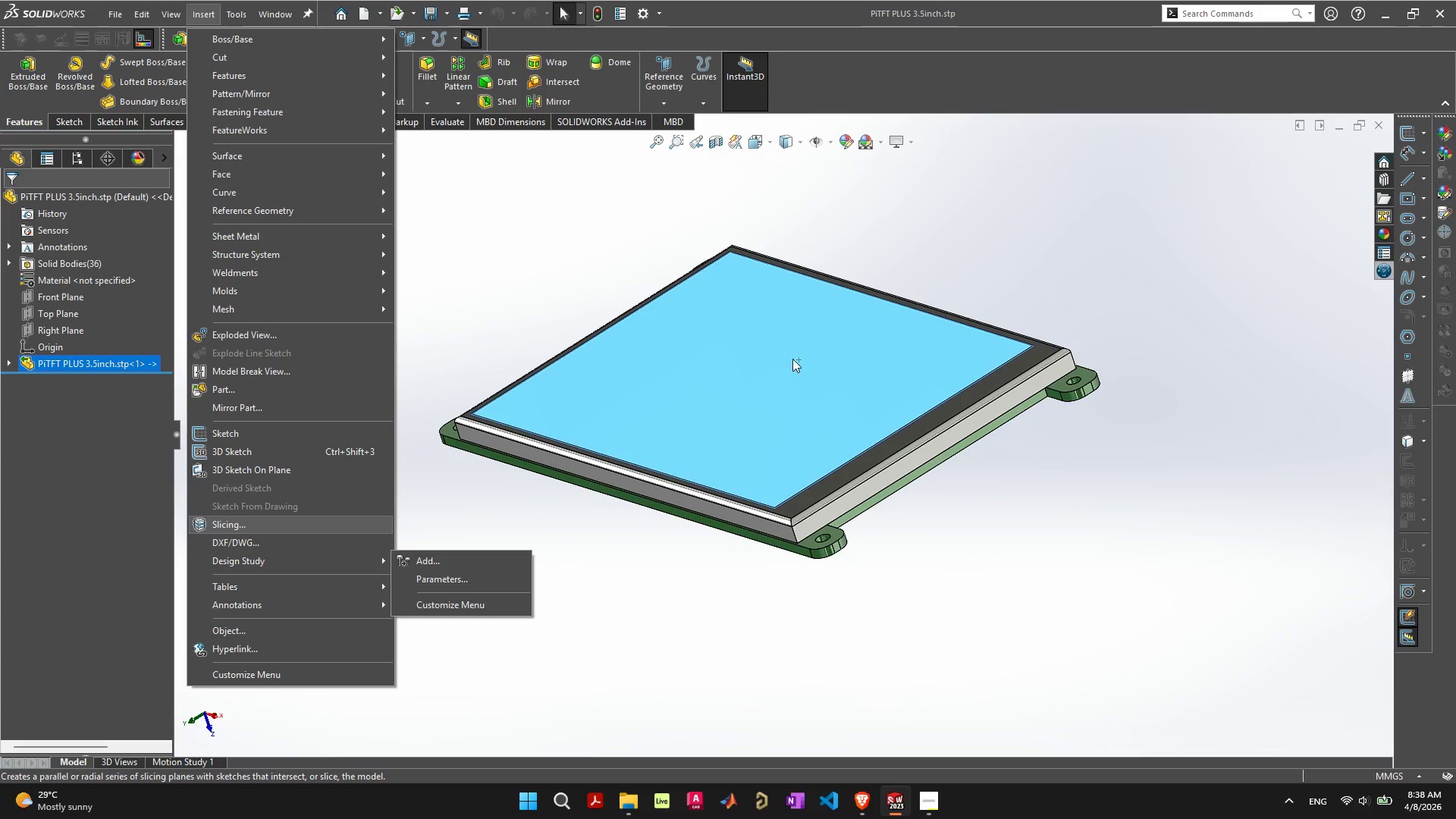 
left_click([792, 360])
 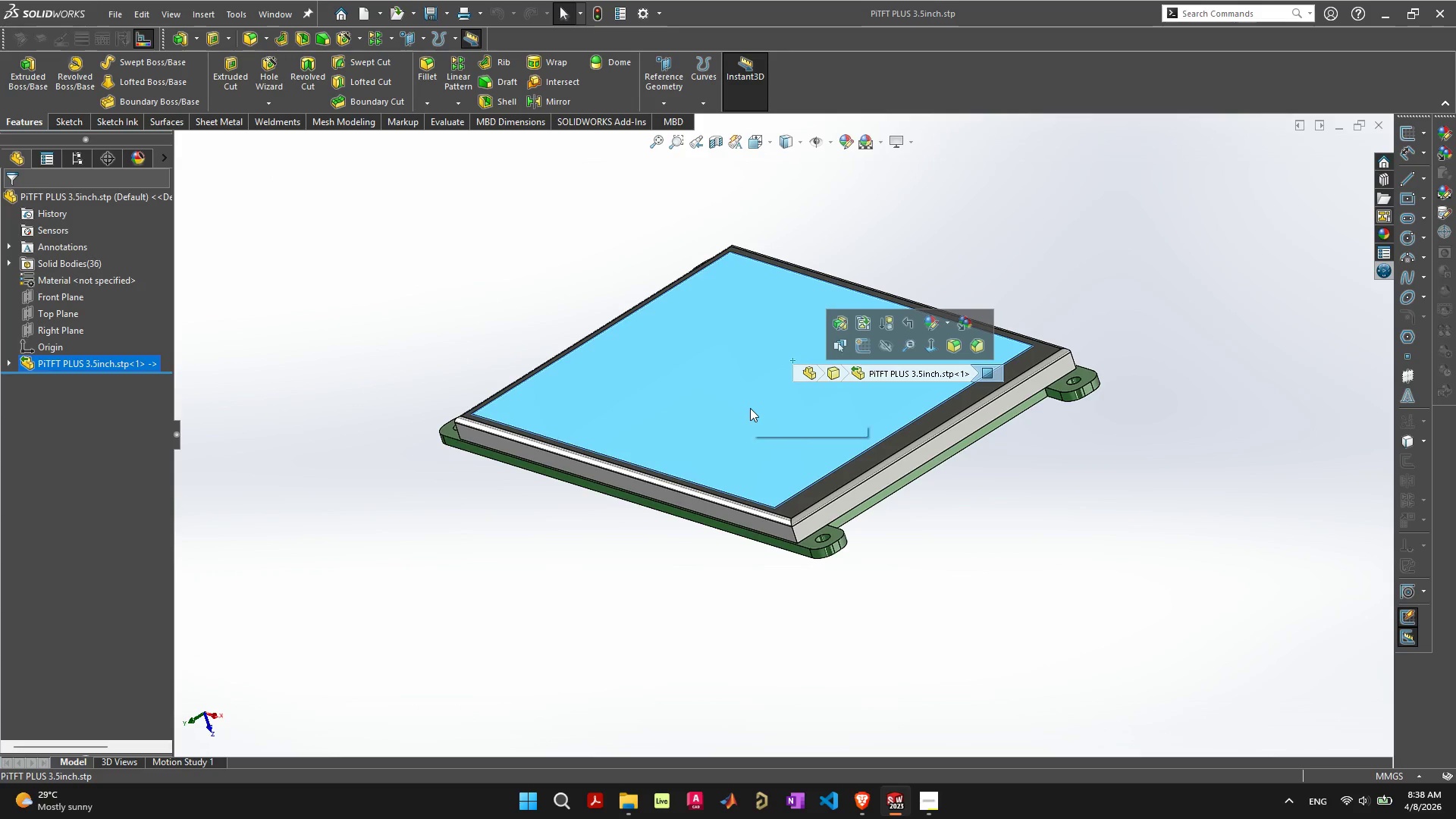 
key(Control+8)
 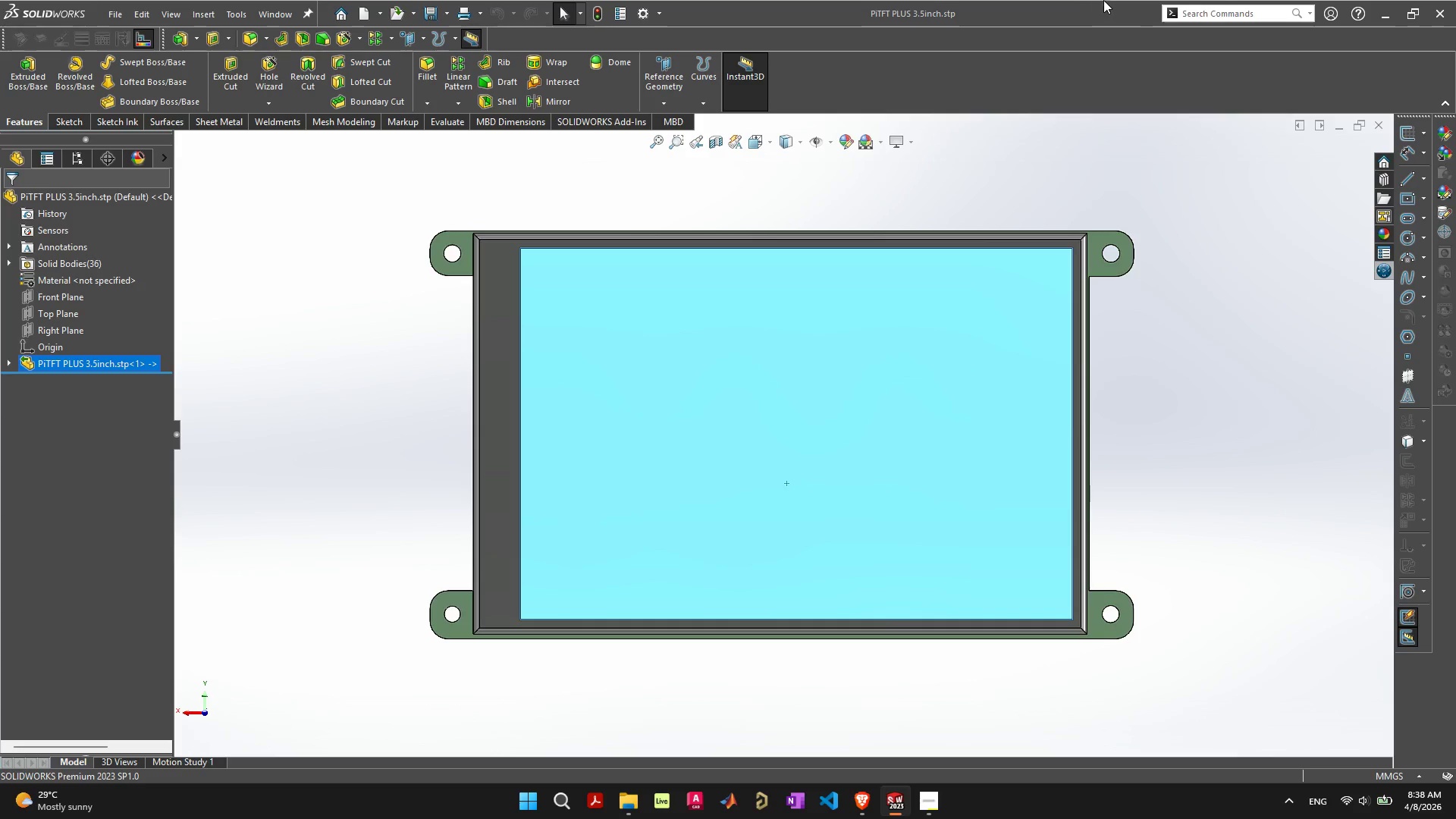 
left_click([1260, 4])
 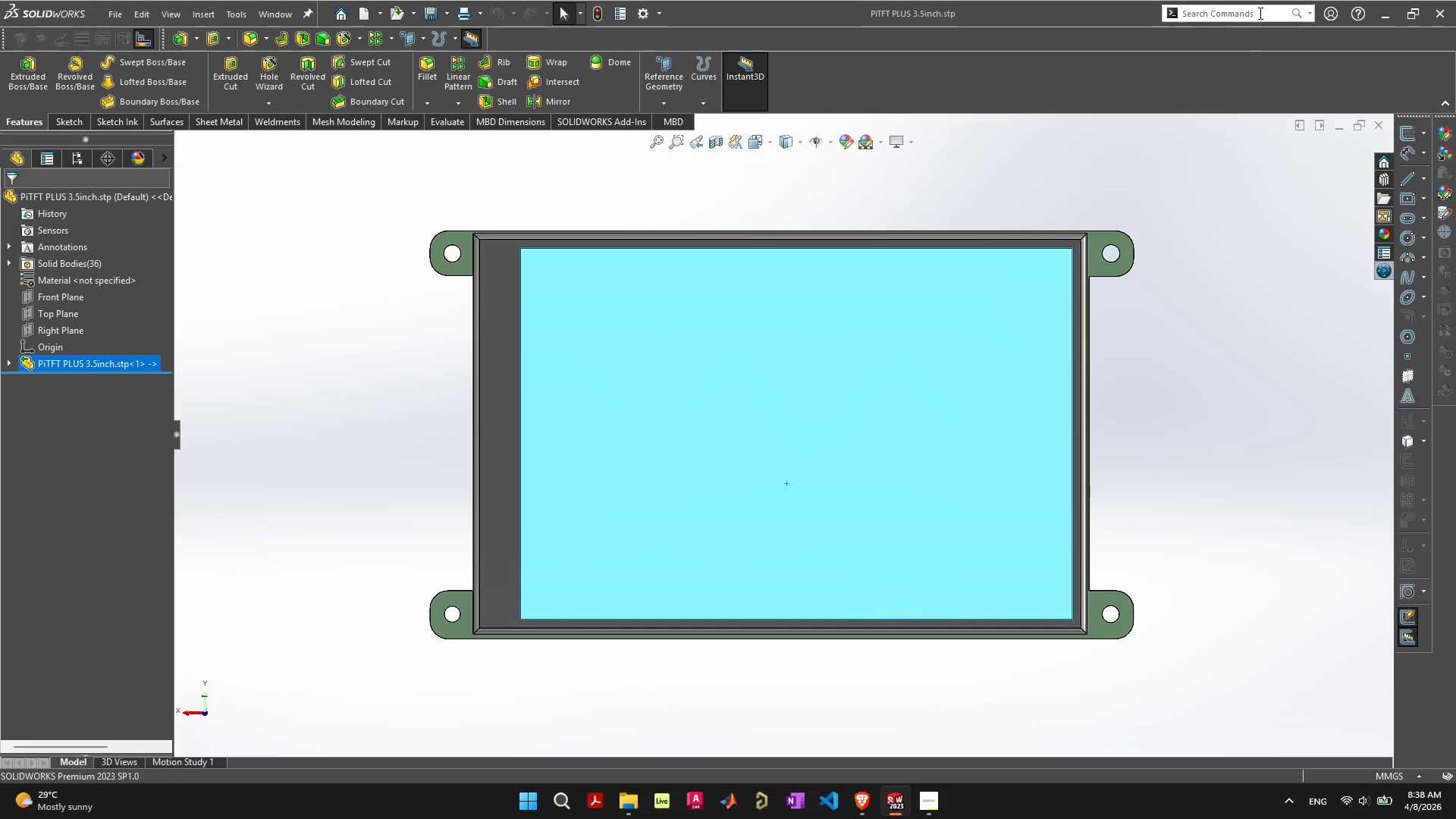 
left_click([1259, 13])
 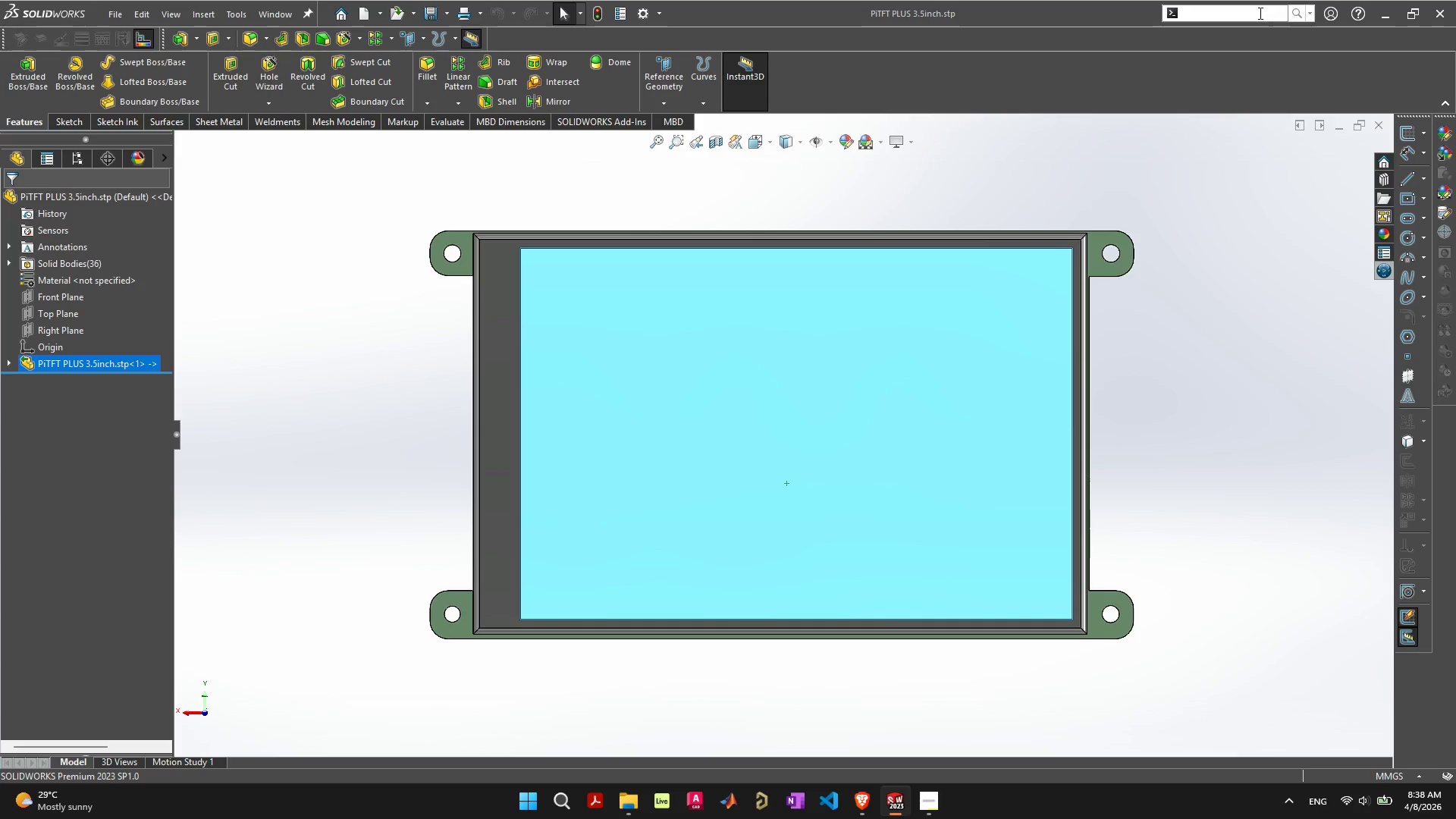 
type(image)
key(Backspace)
key(Backspace)
key(Backspace)
key(Backspace)
key(Backspace)
type(pict)
key(Backspace)
key(Backspace)
key(Backspace)
key(Backspace)
key(Backspace)
 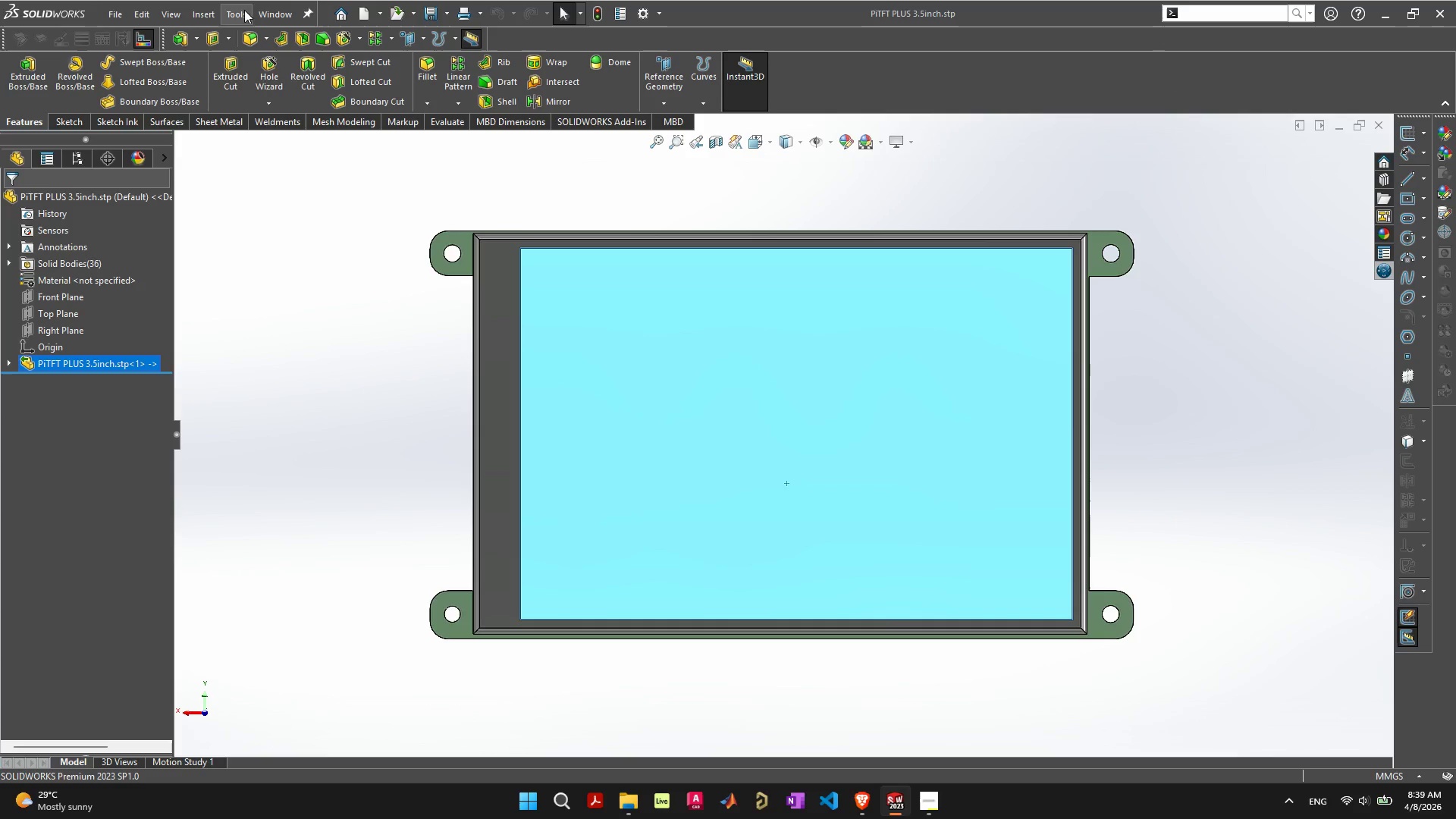 
left_click([208, 14])
 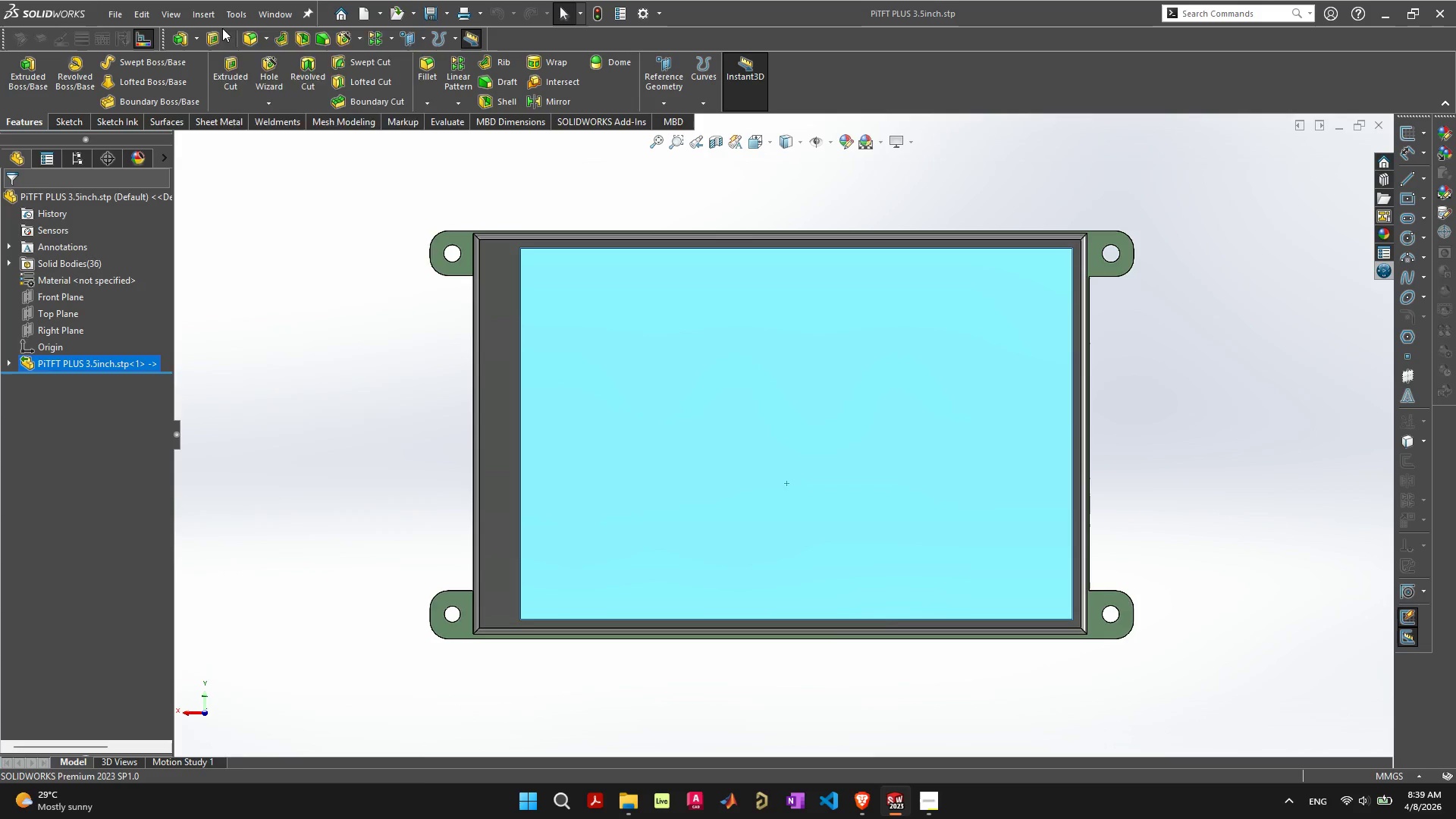 
left_click([737, 493])
 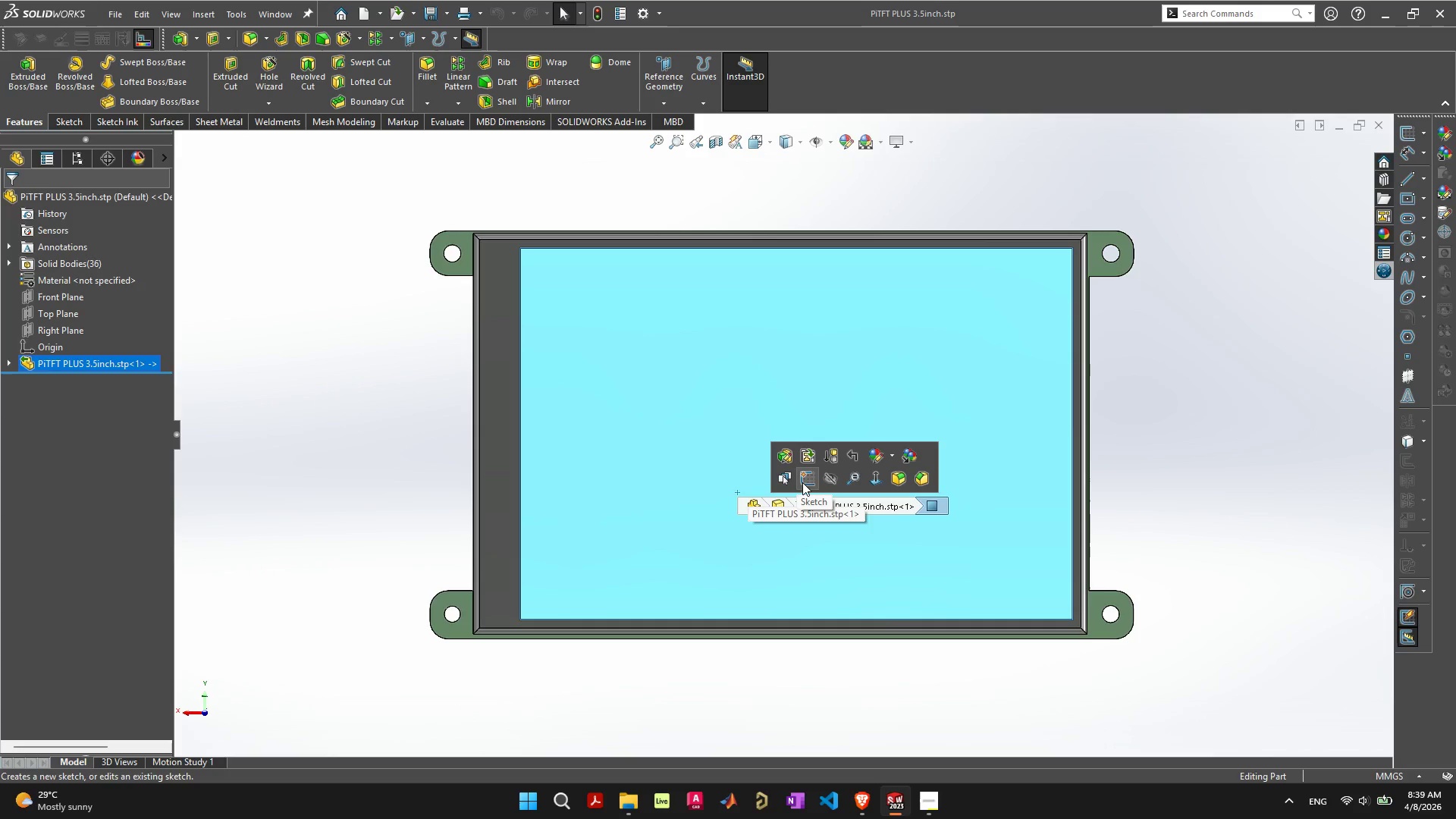 
left_click([808, 482])
 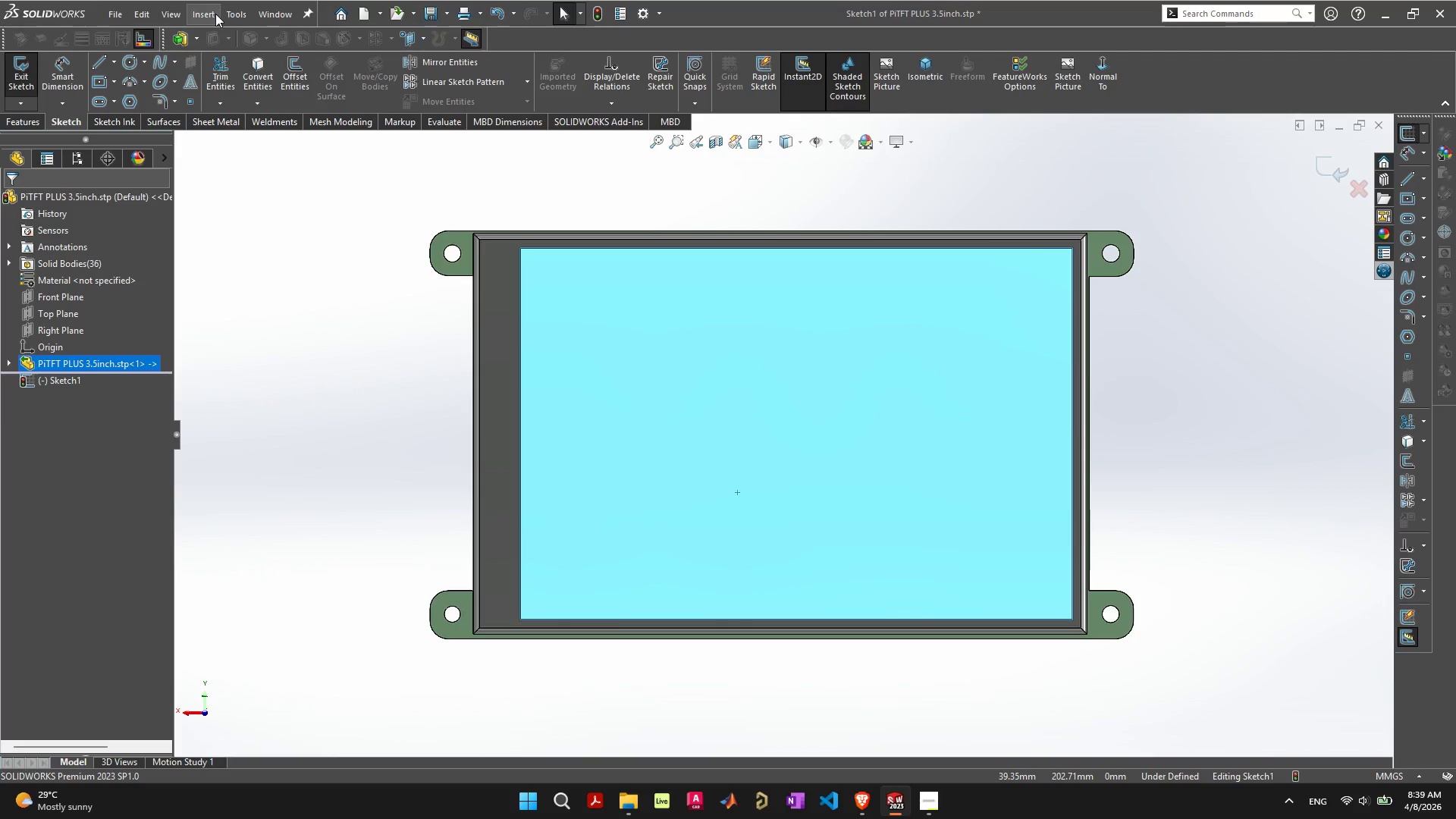 
left_click([212, 14])
 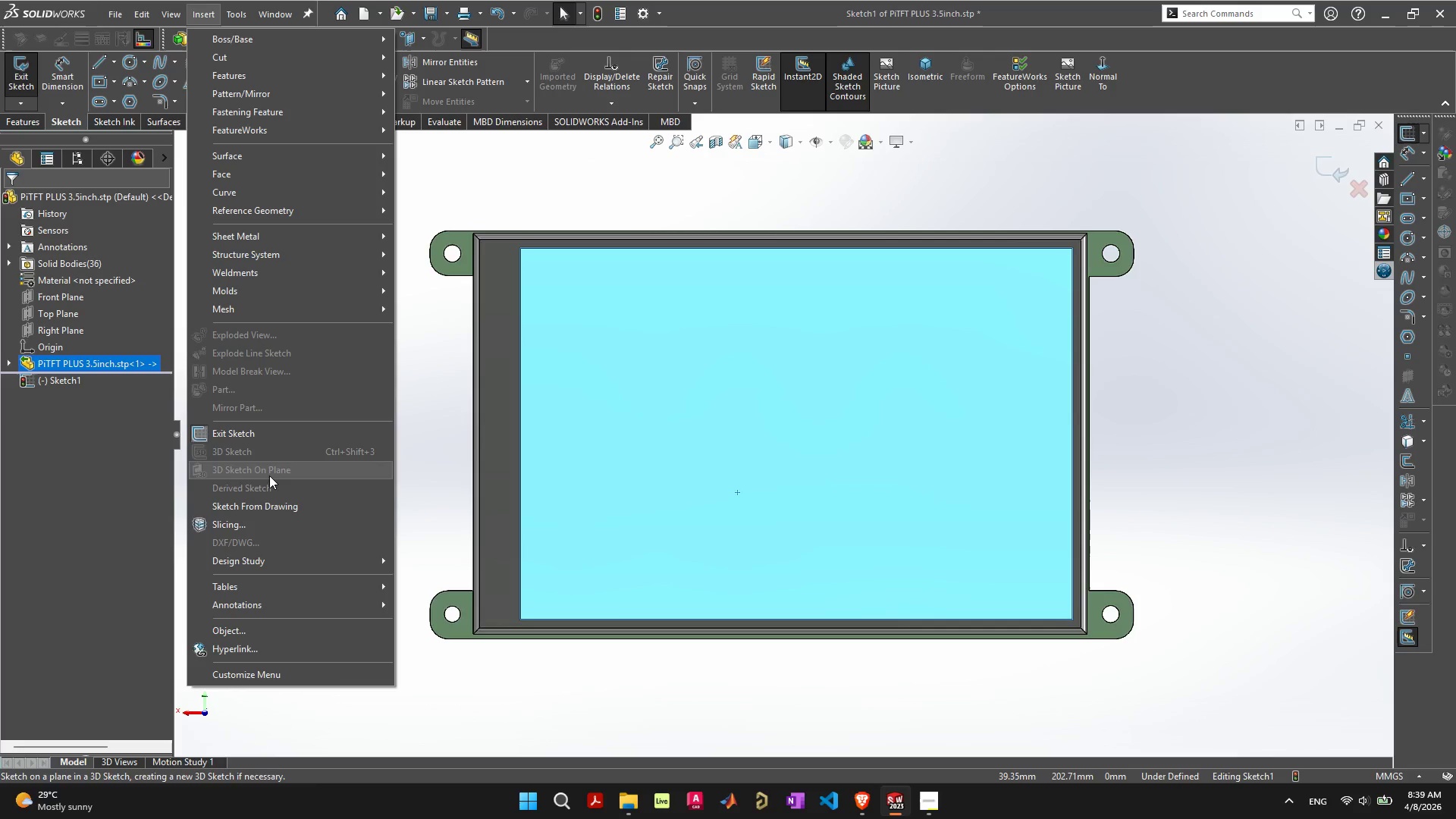 
wait(9.05)
 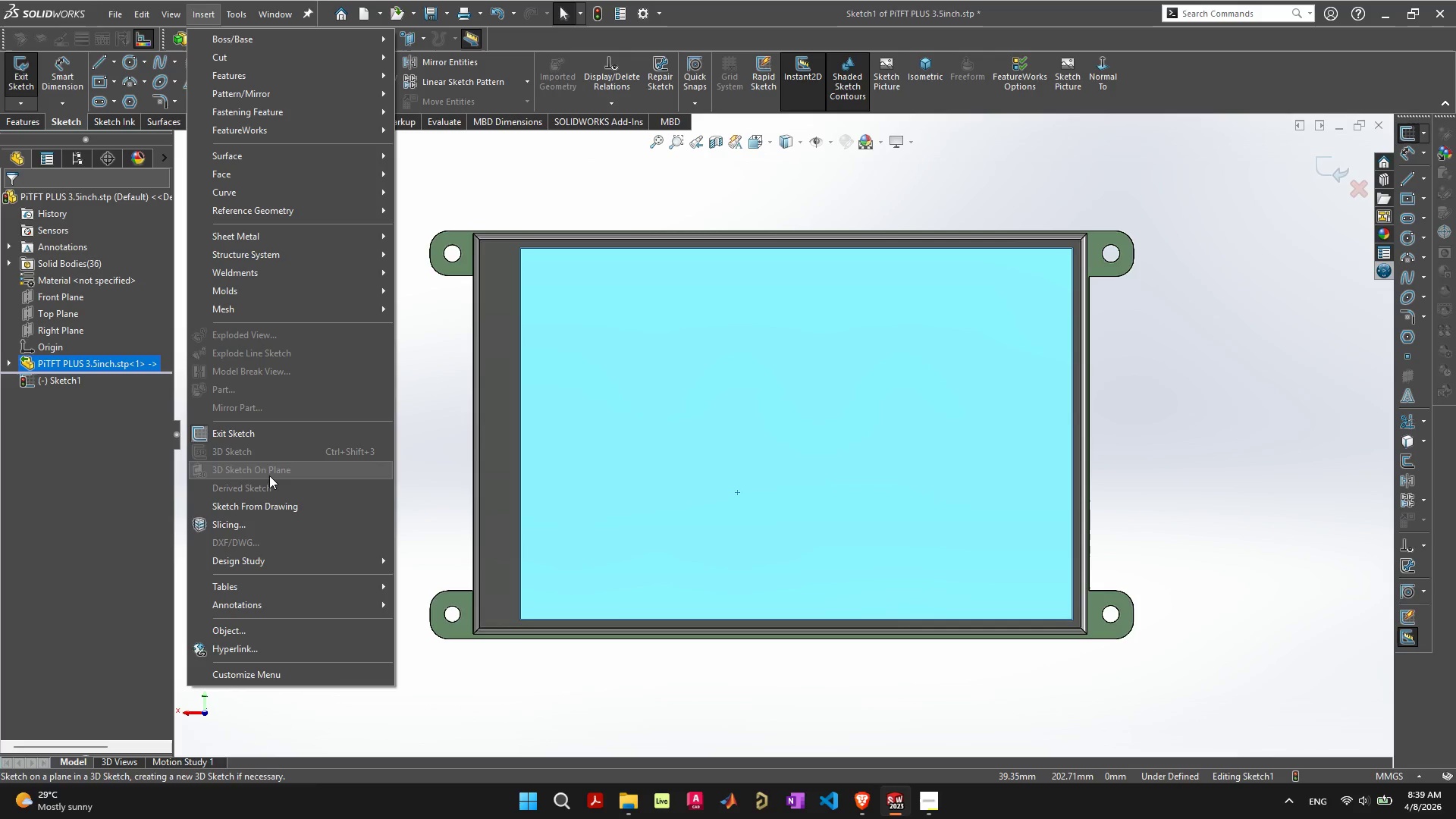 
left_click([1175, 49])
 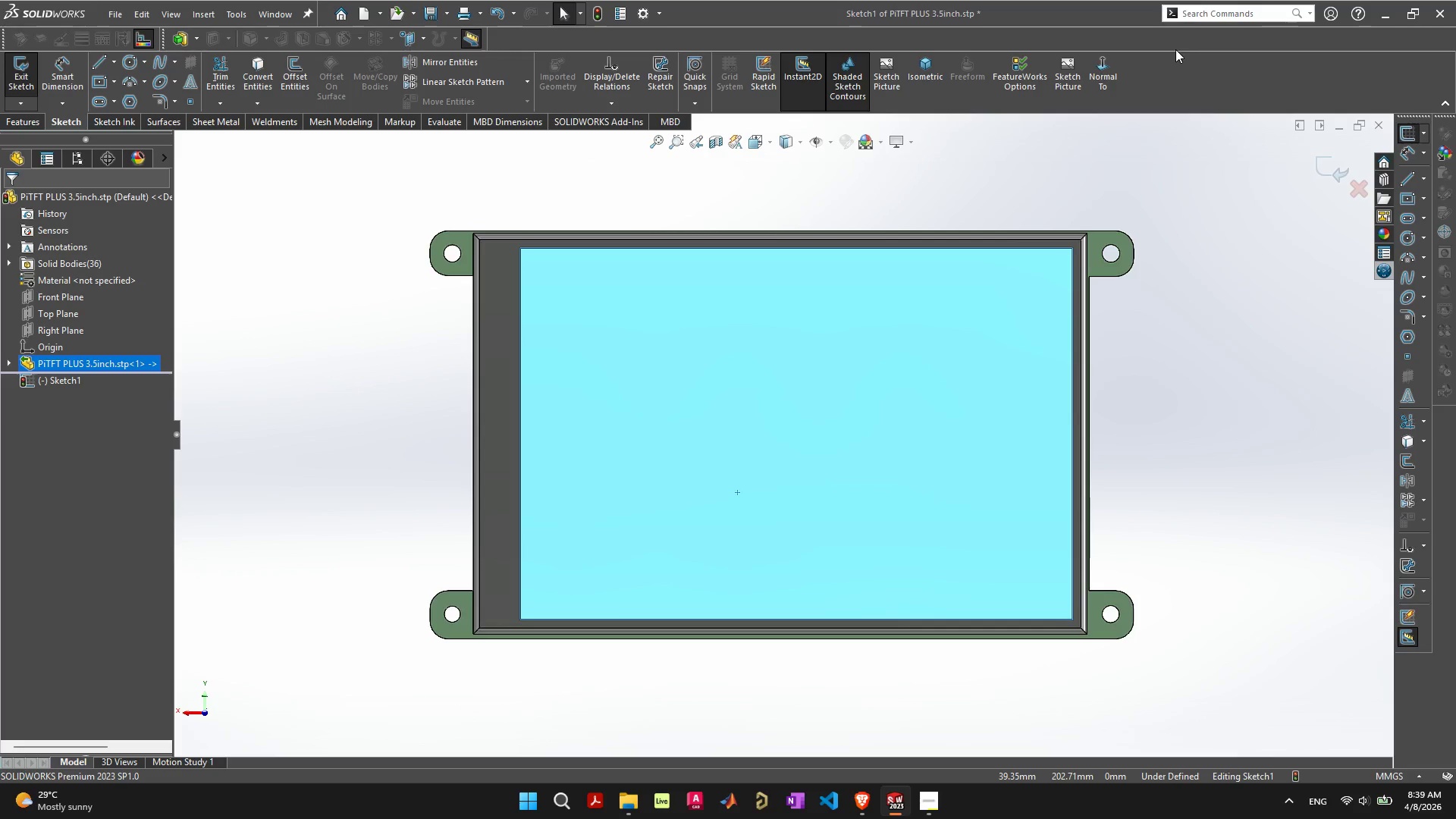 
left_click([1208, 21])
 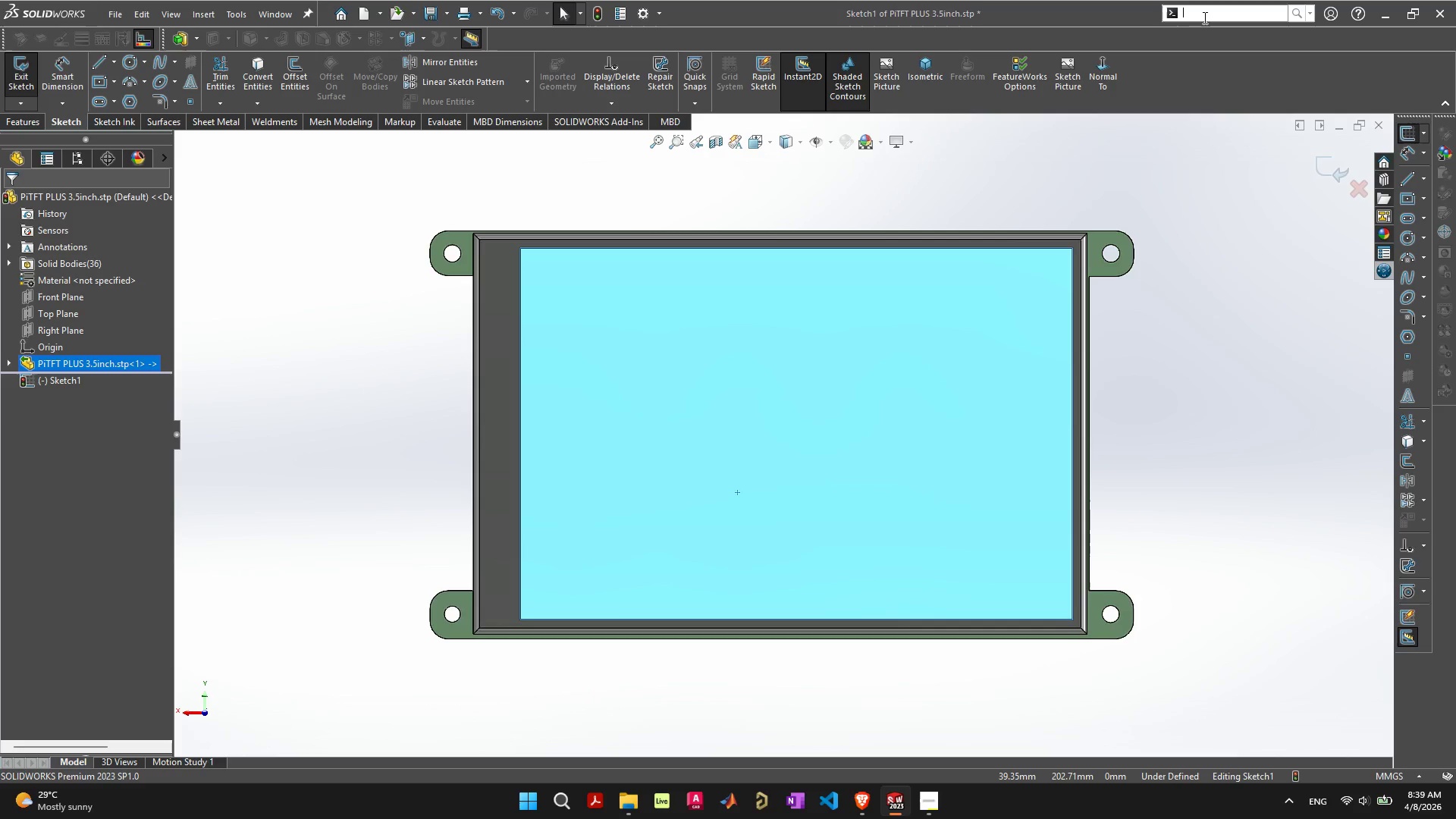 
type(ima)
 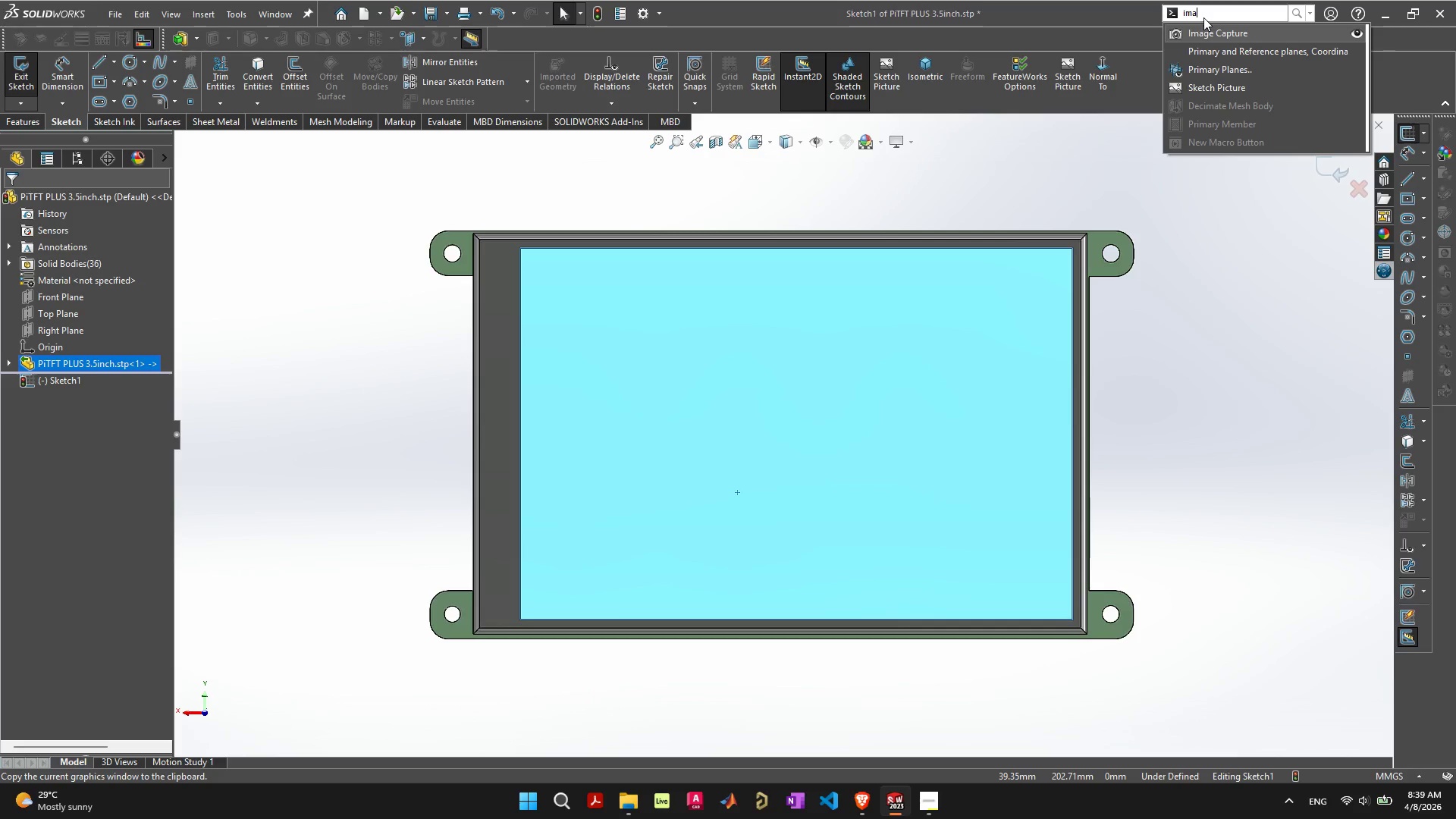 
left_click([1219, 83])
 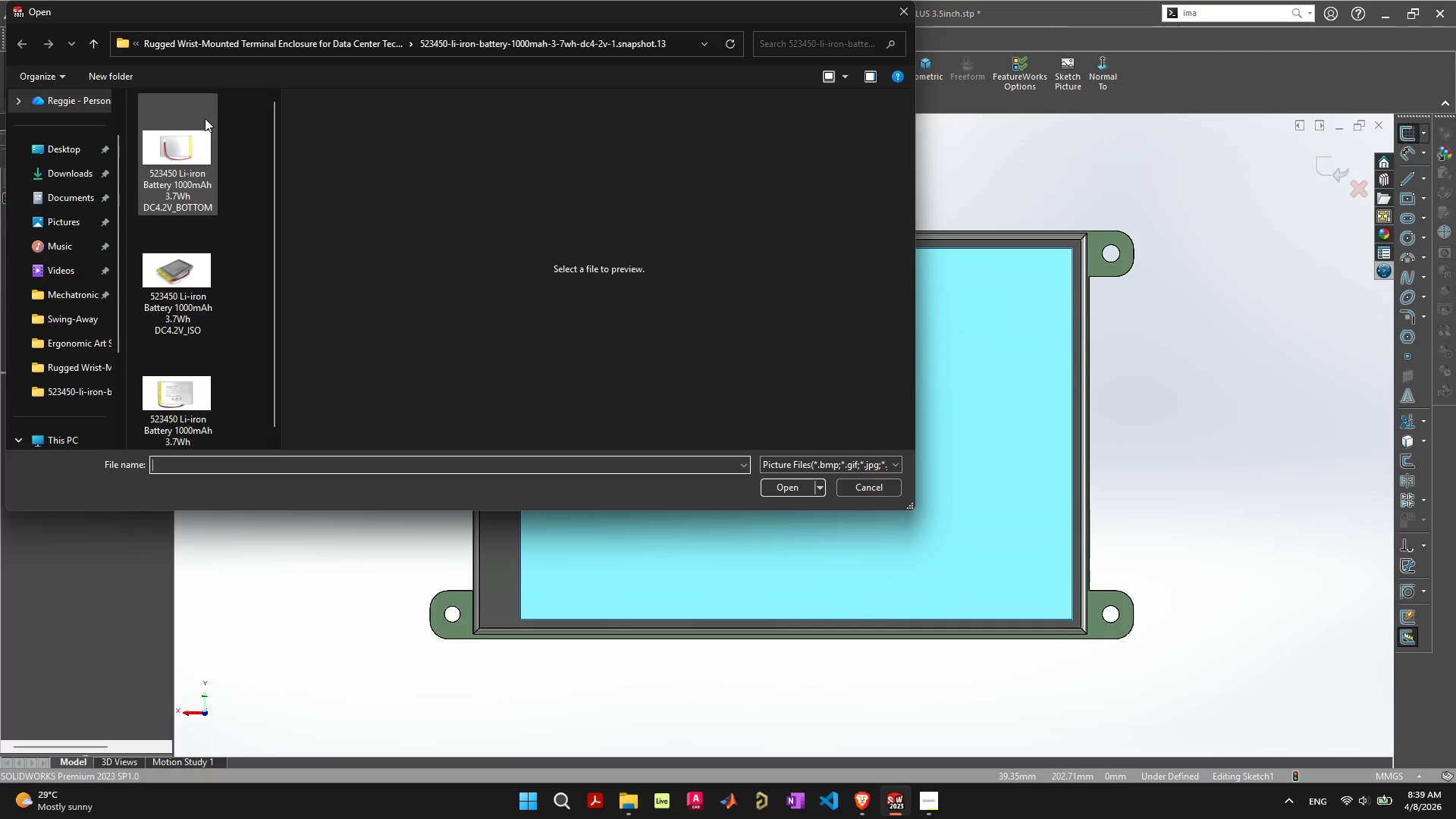 
left_click([224, 43])
 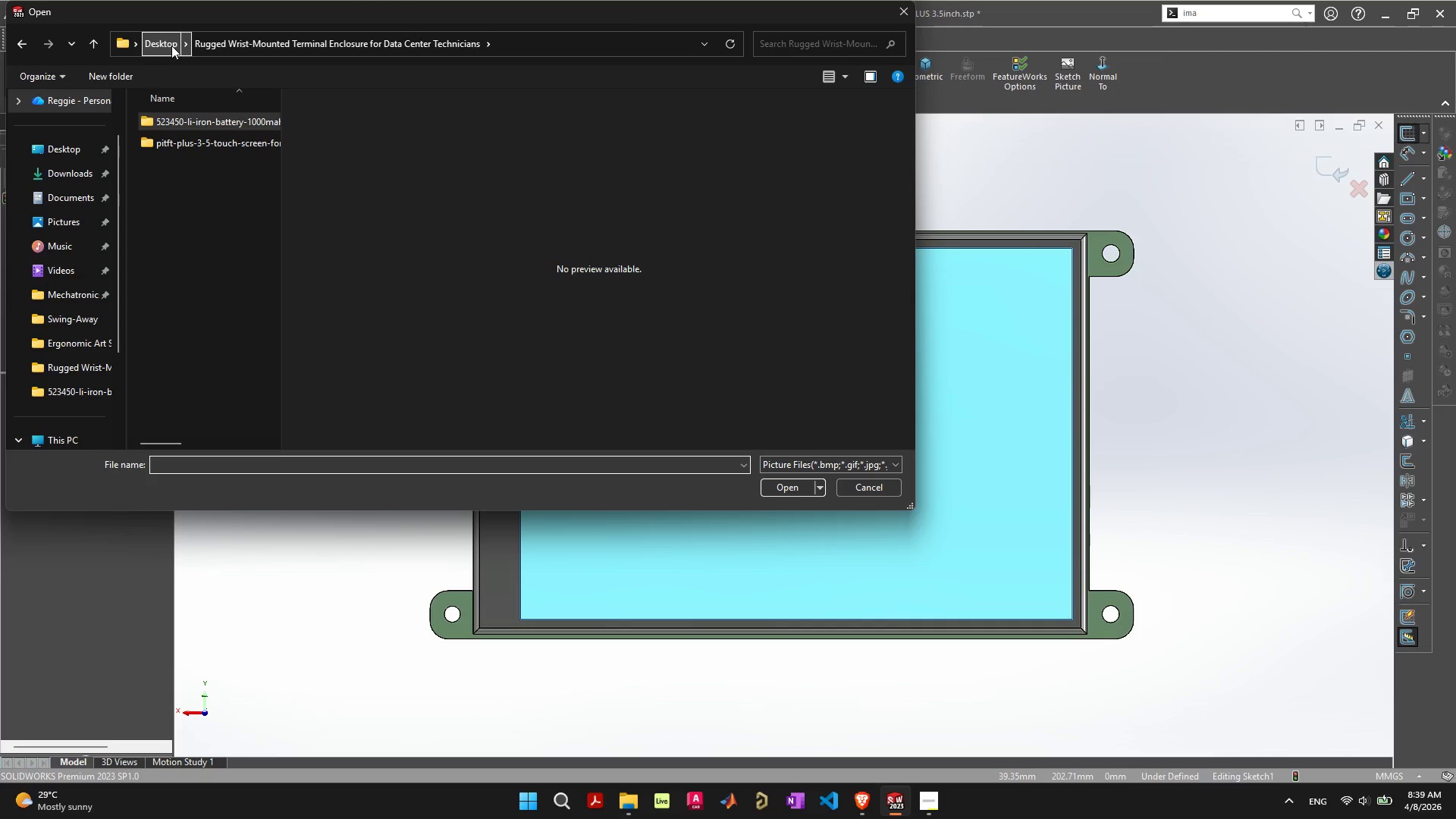 
left_click([216, 297])
 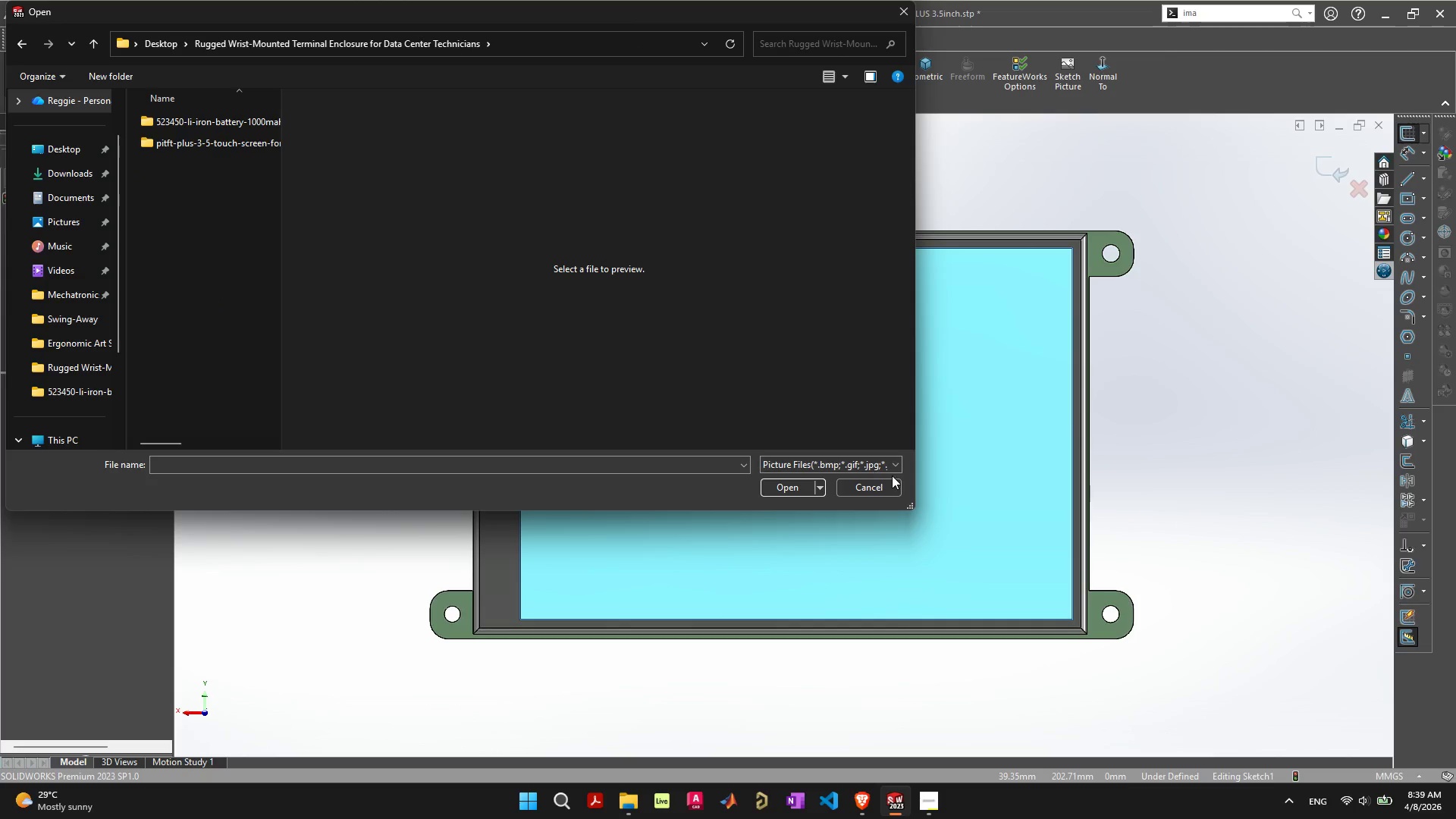 
left_click([893, 466])
 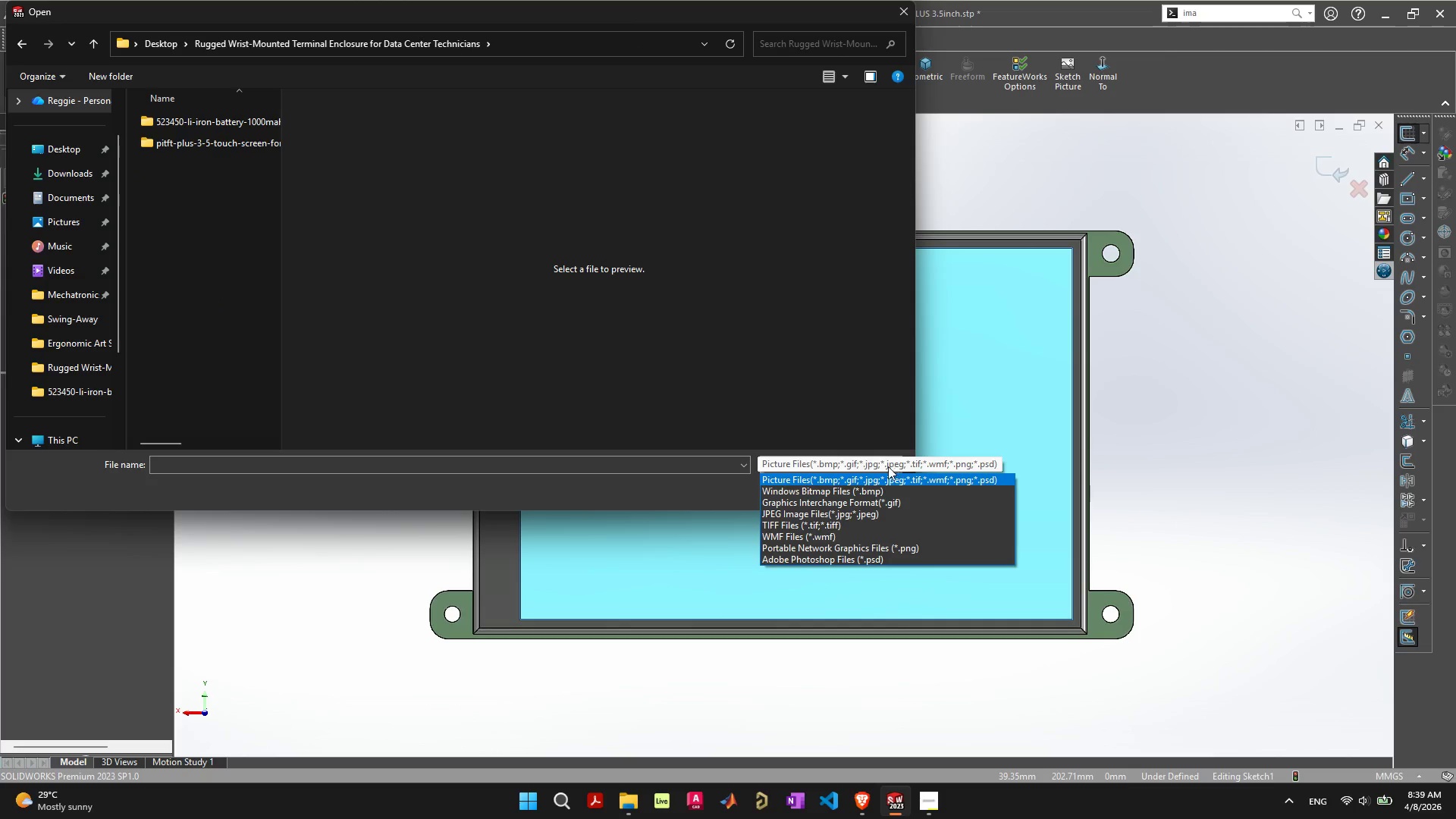 
left_click([712, 331])
 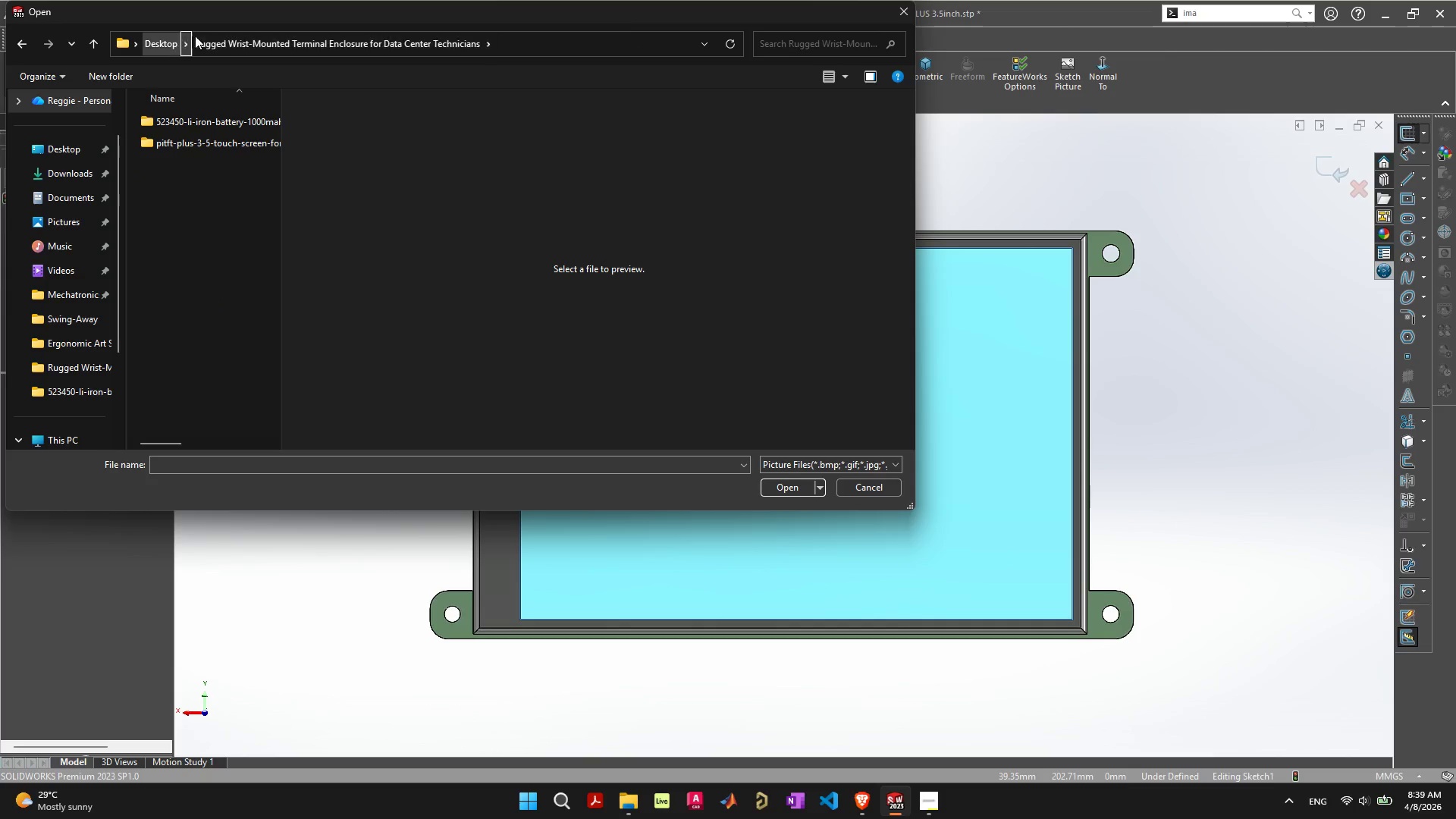 
left_click([174, 36])
 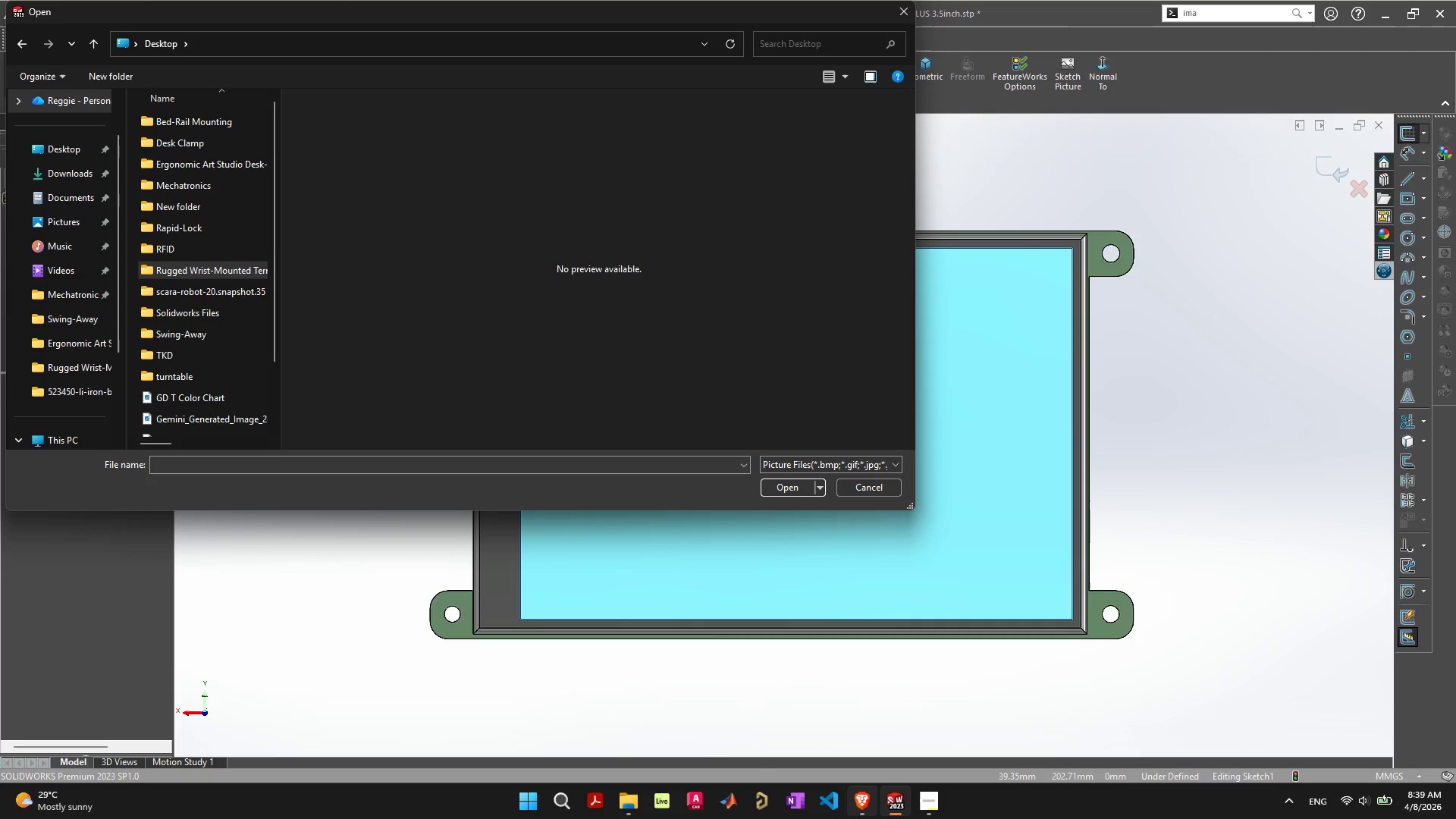 
left_click([865, 806])
 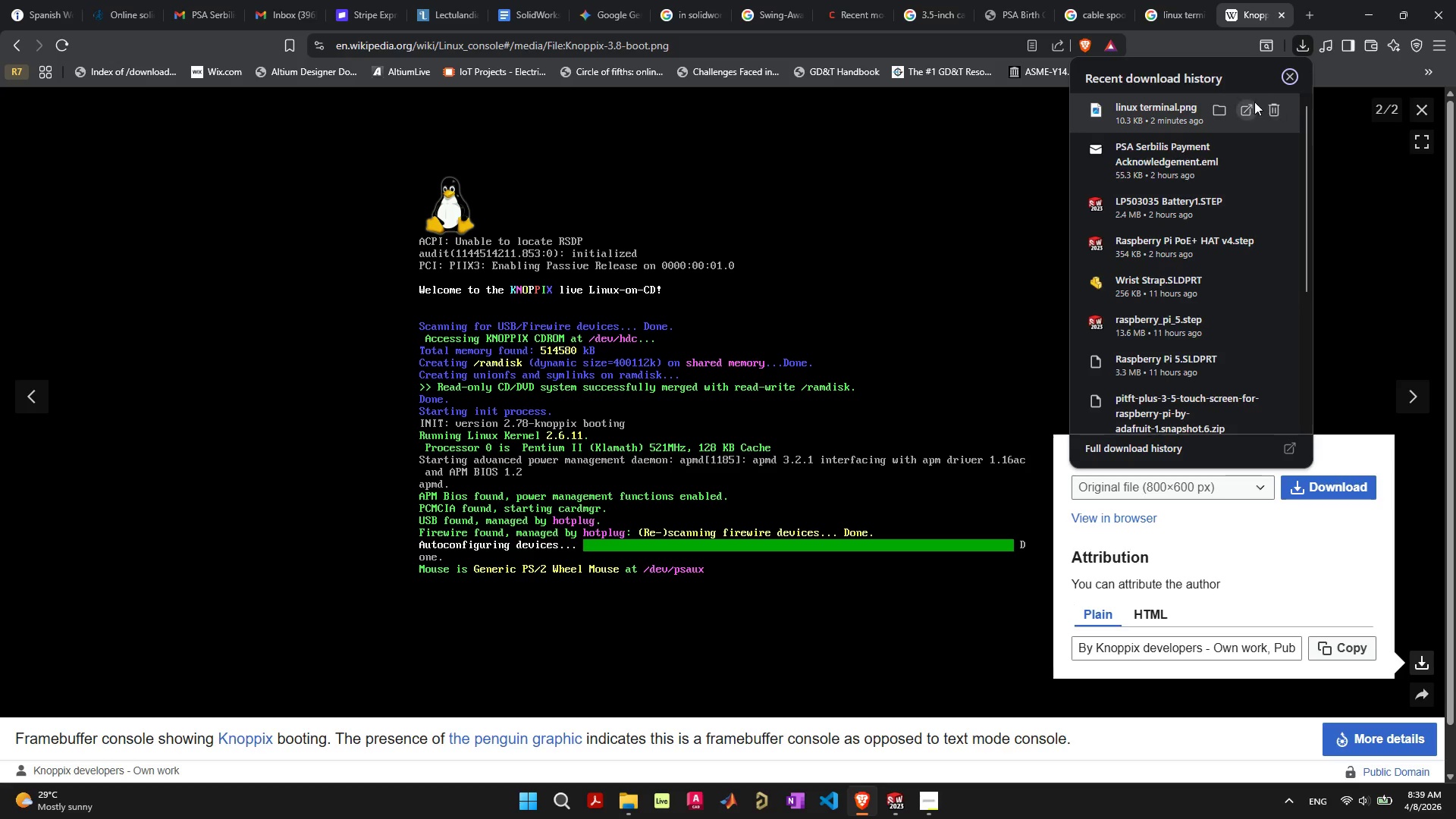 
left_click([1224, 115])
 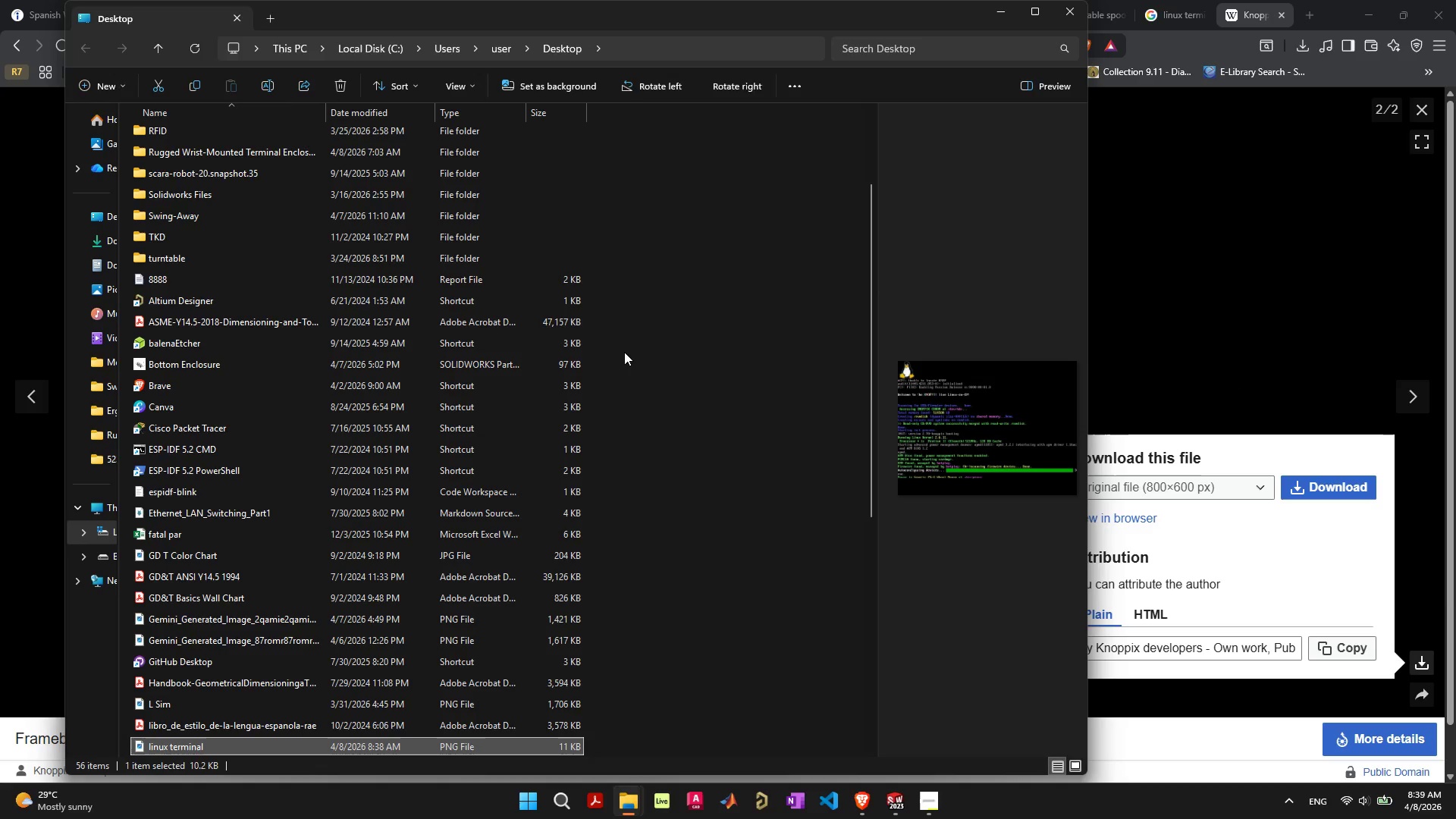 
scroll: coordinate [632, 404], scroll_direction: down, amount: 5.0
 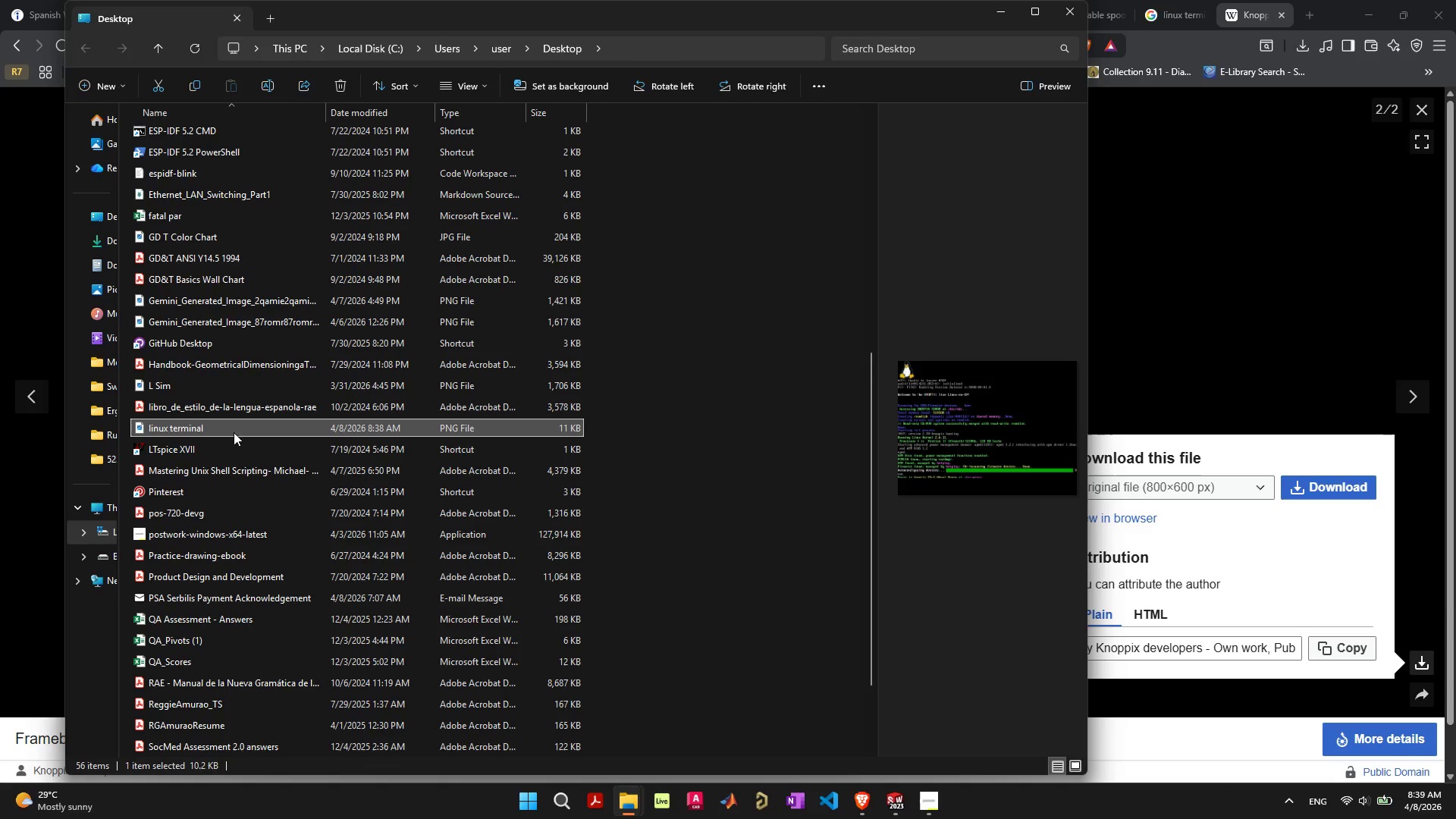 
mouse_move([237, 427])
 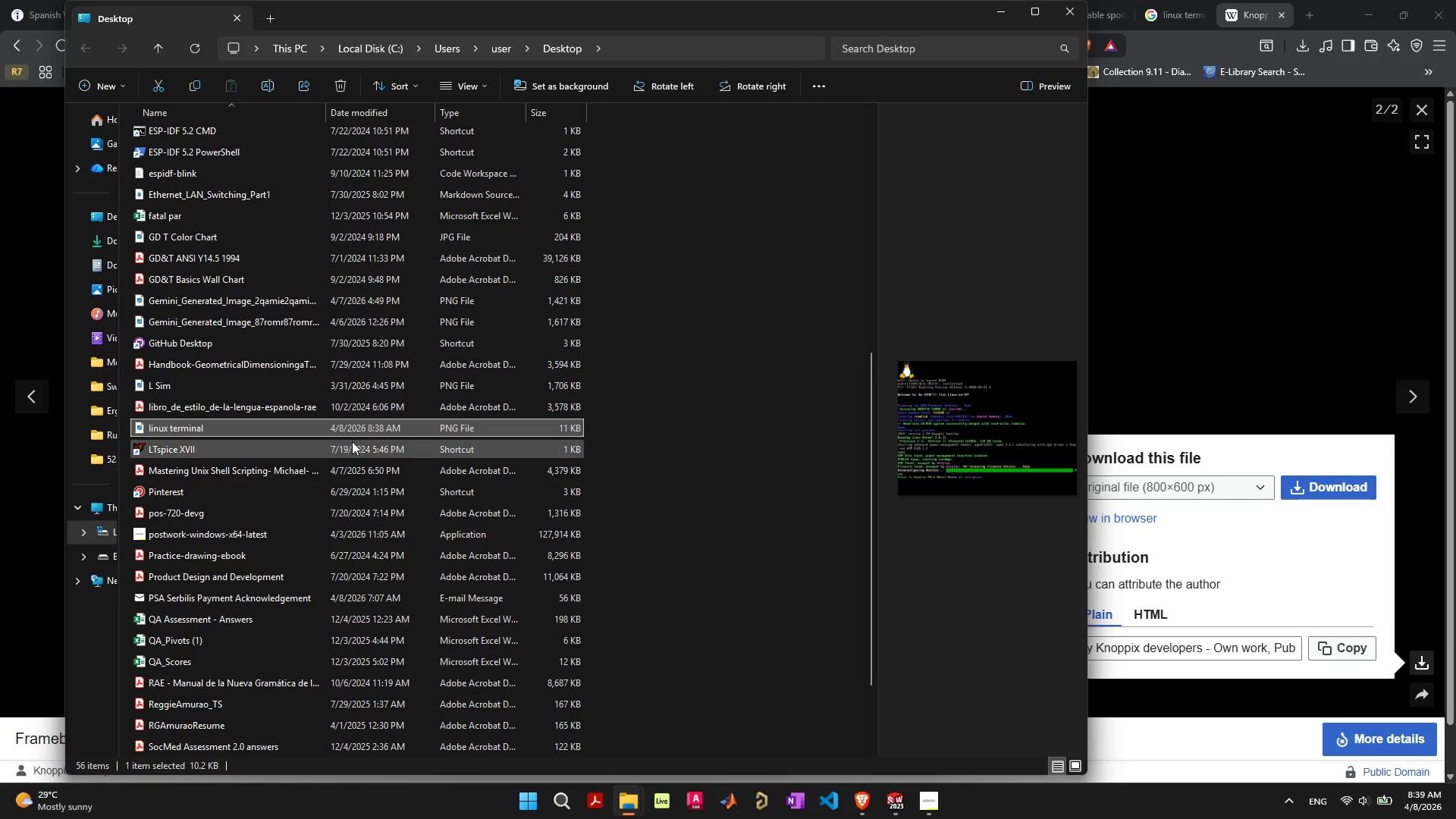 
key(Control+X)
 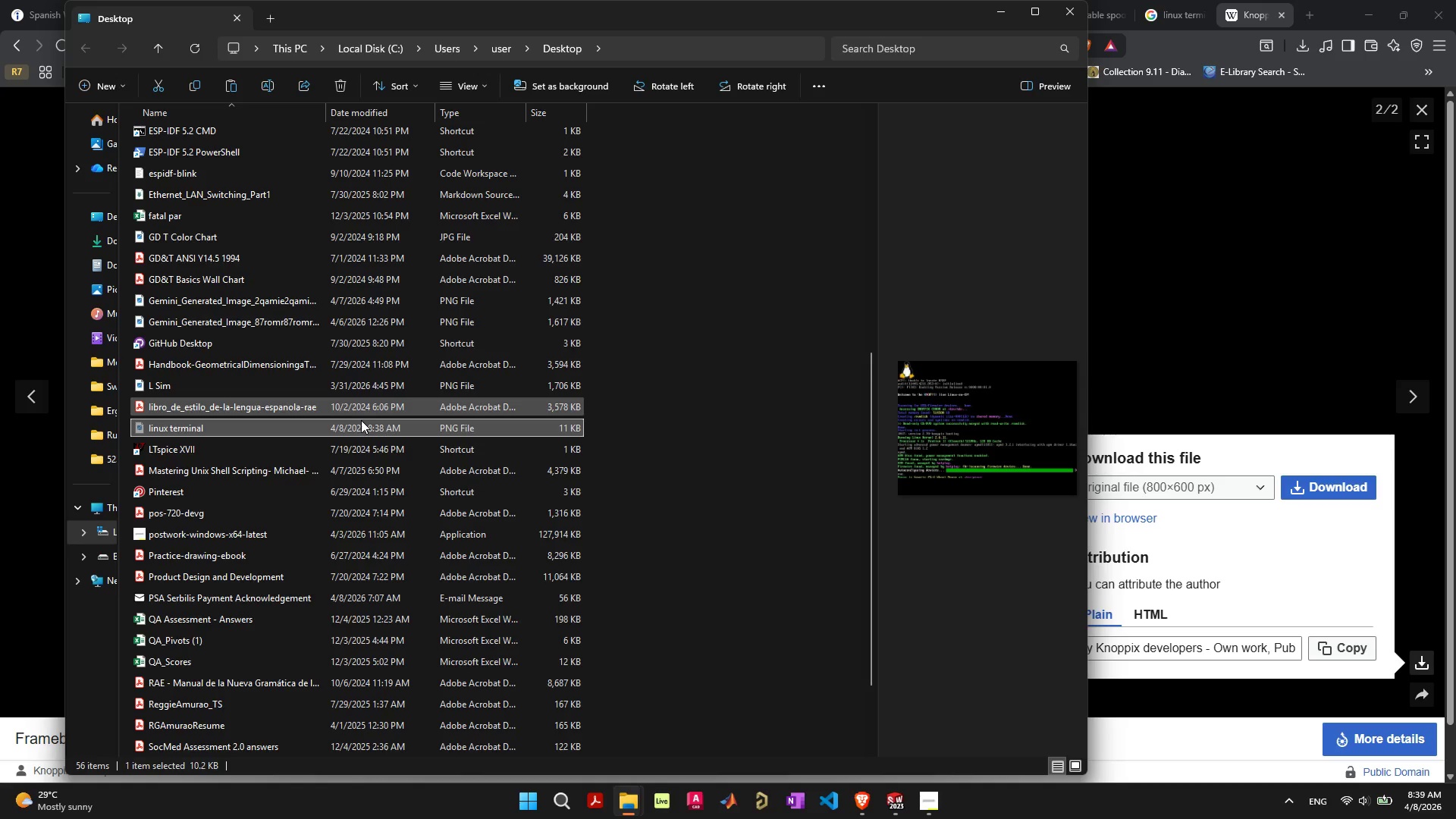 
scroll: coordinate [217, 166], scroll_direction: up, amount: 11.0
 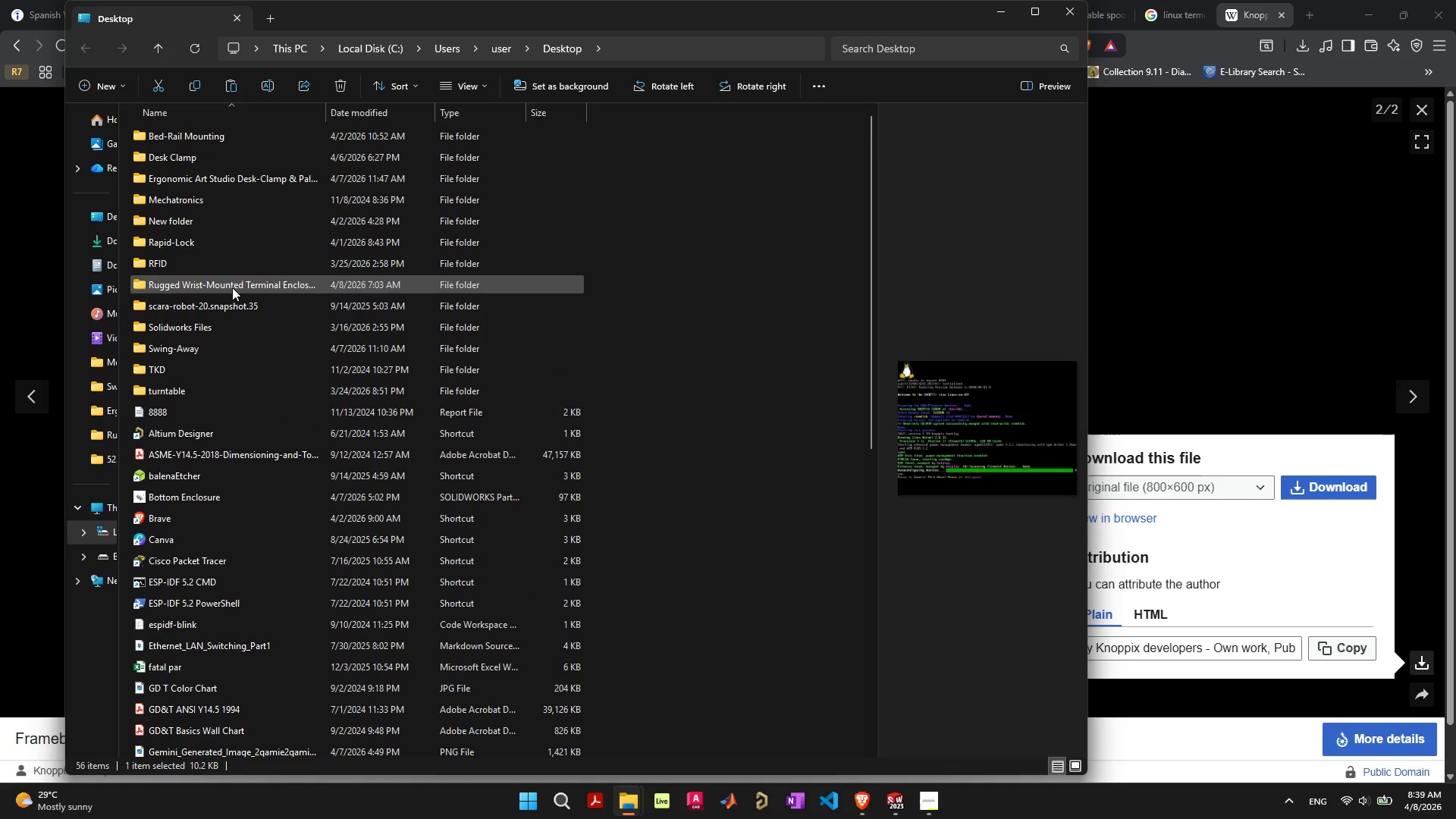 
double_click([232, 287])
 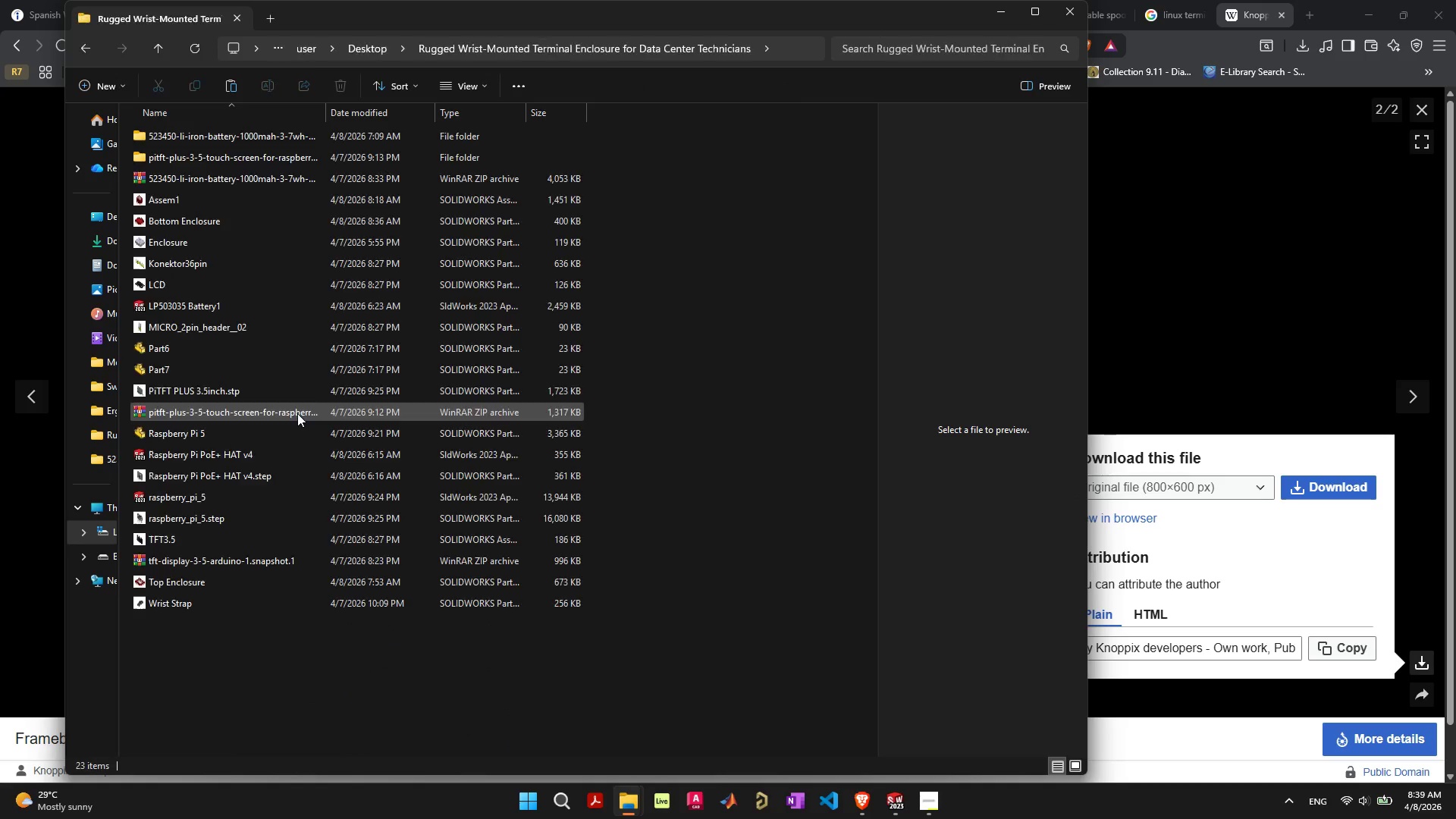 
triple_click([298, 416])
 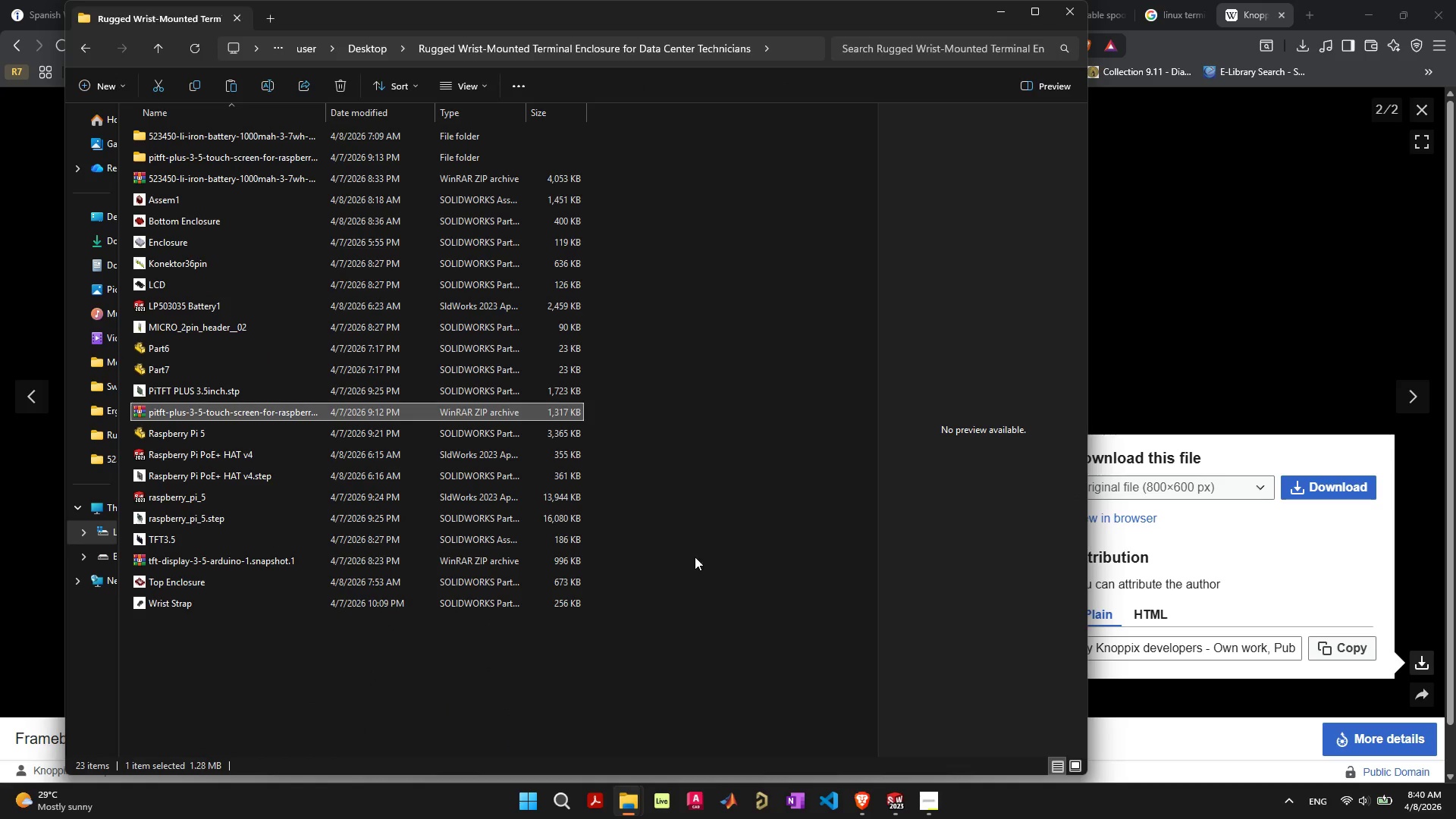 
left_click([695, 557])
 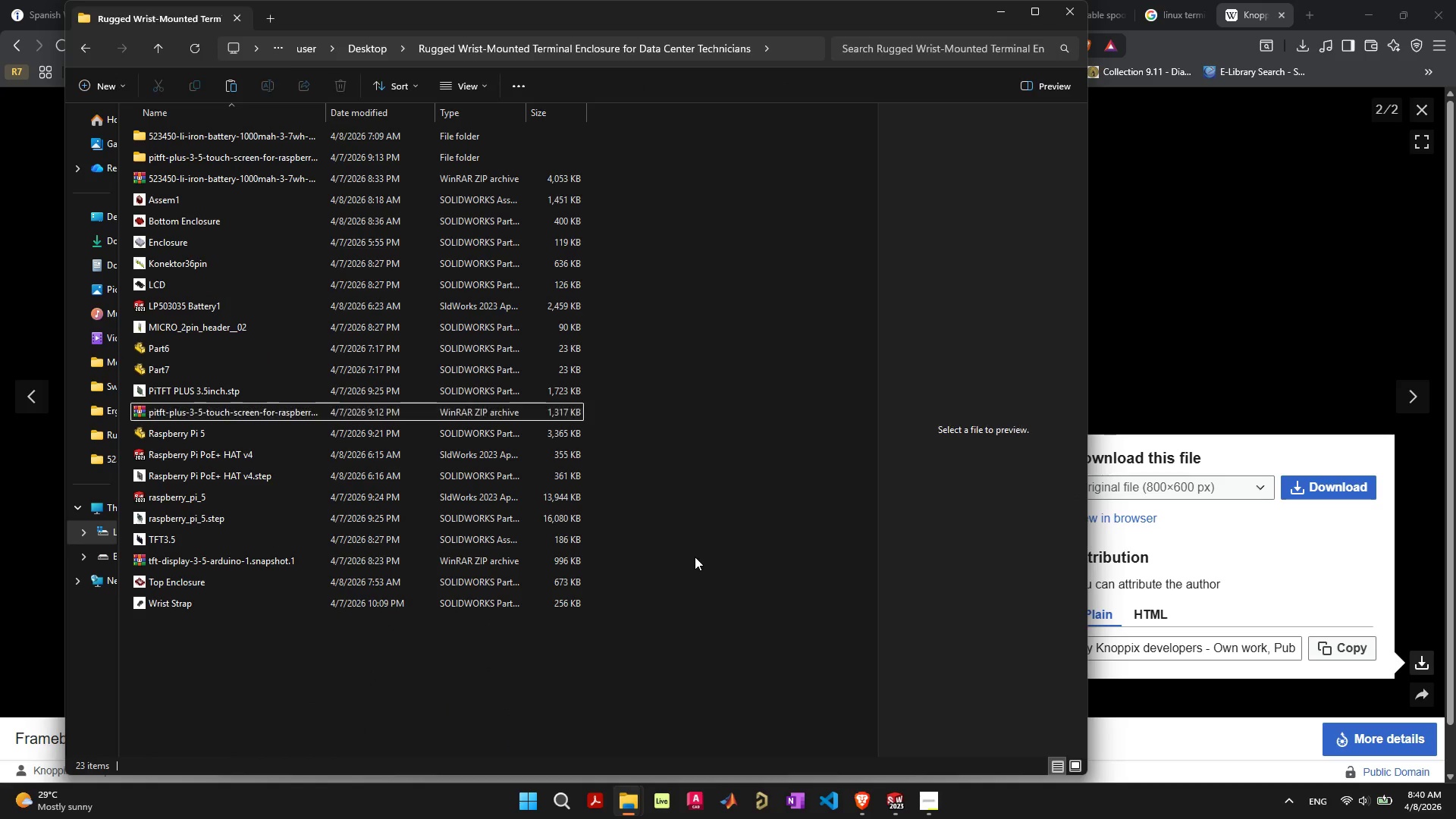 
hold_key(key=ControlLeft, duration=0.67)
 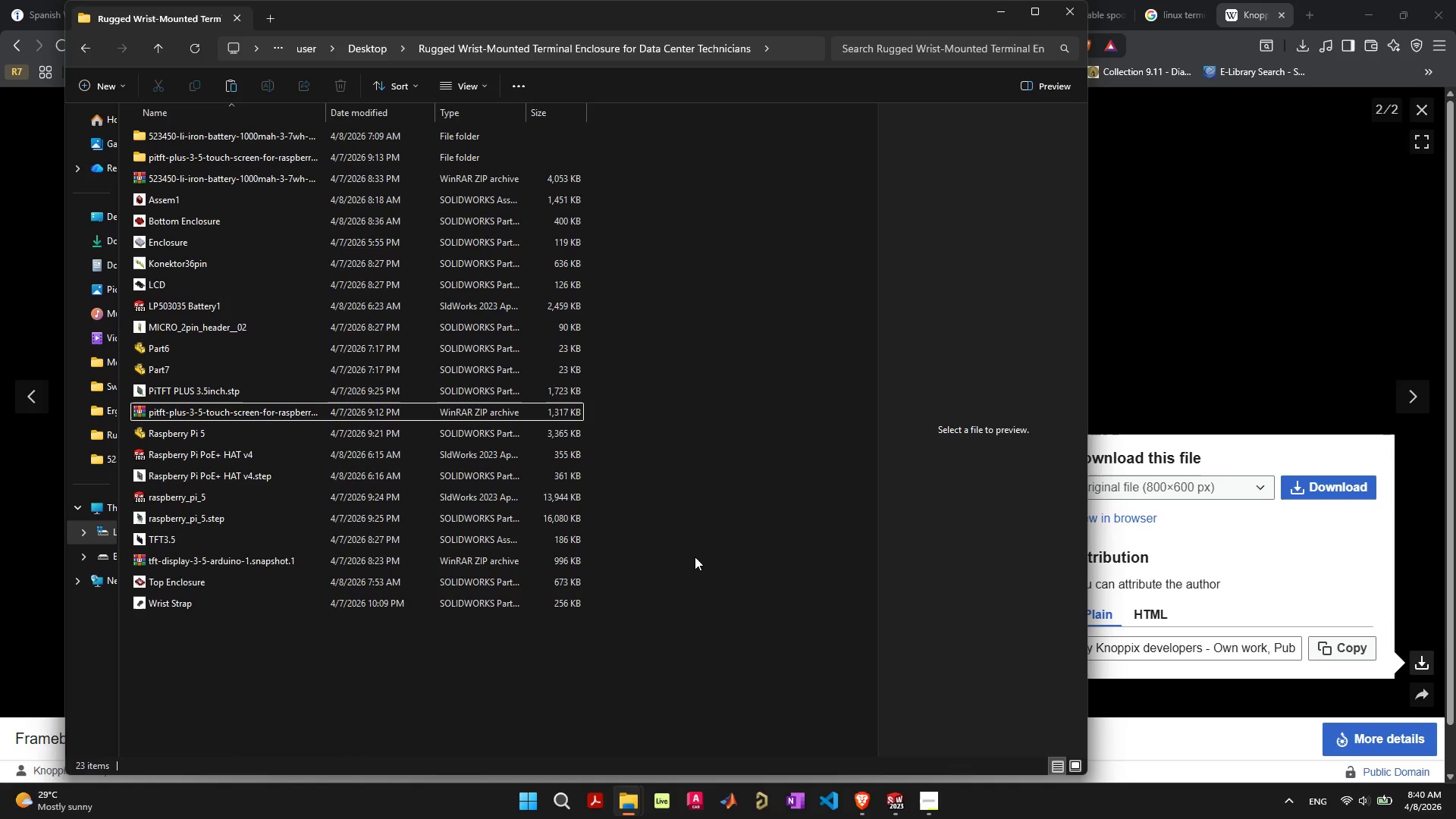 
key(Control+V)
 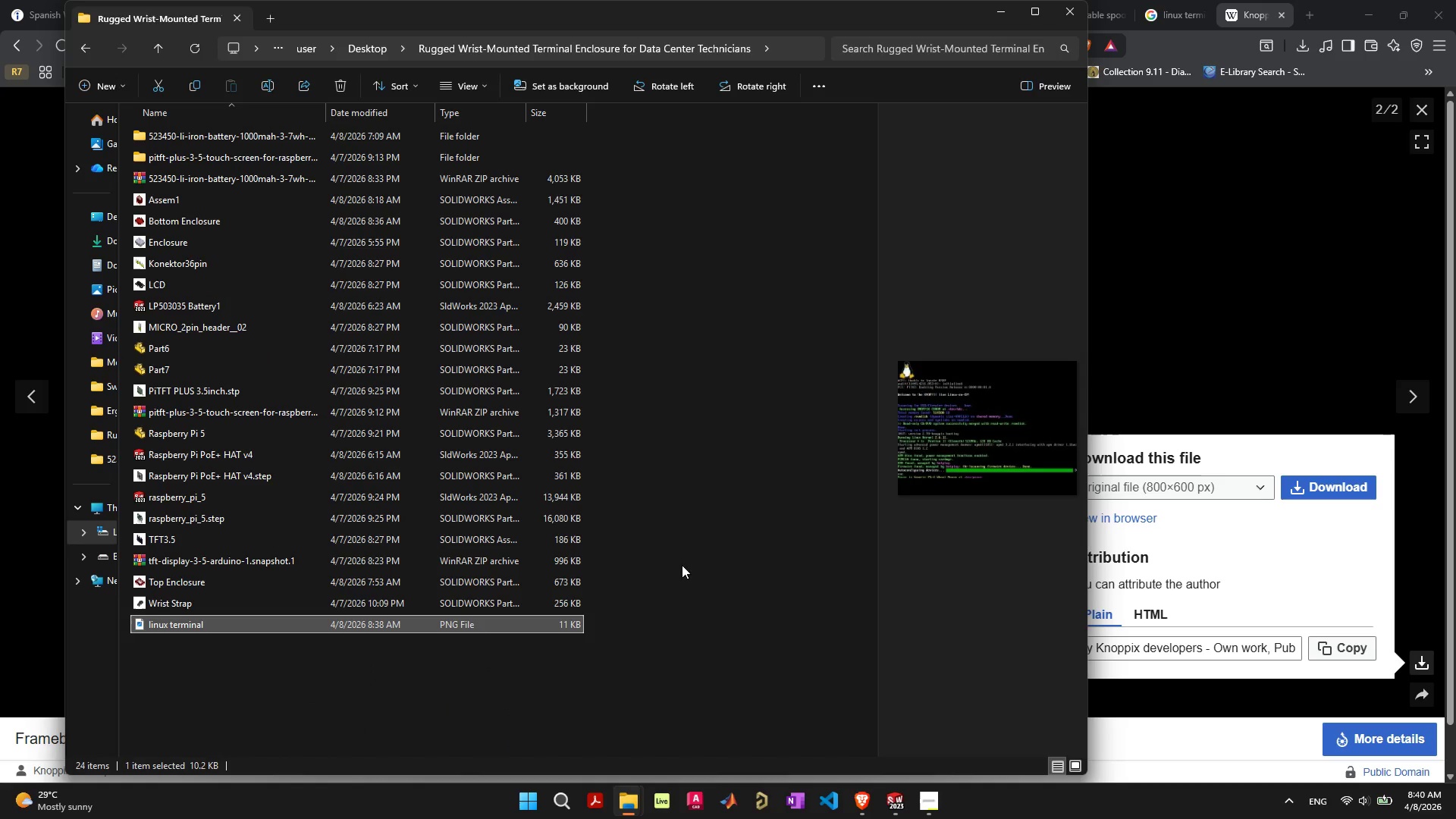 
left_click([641, 670])
 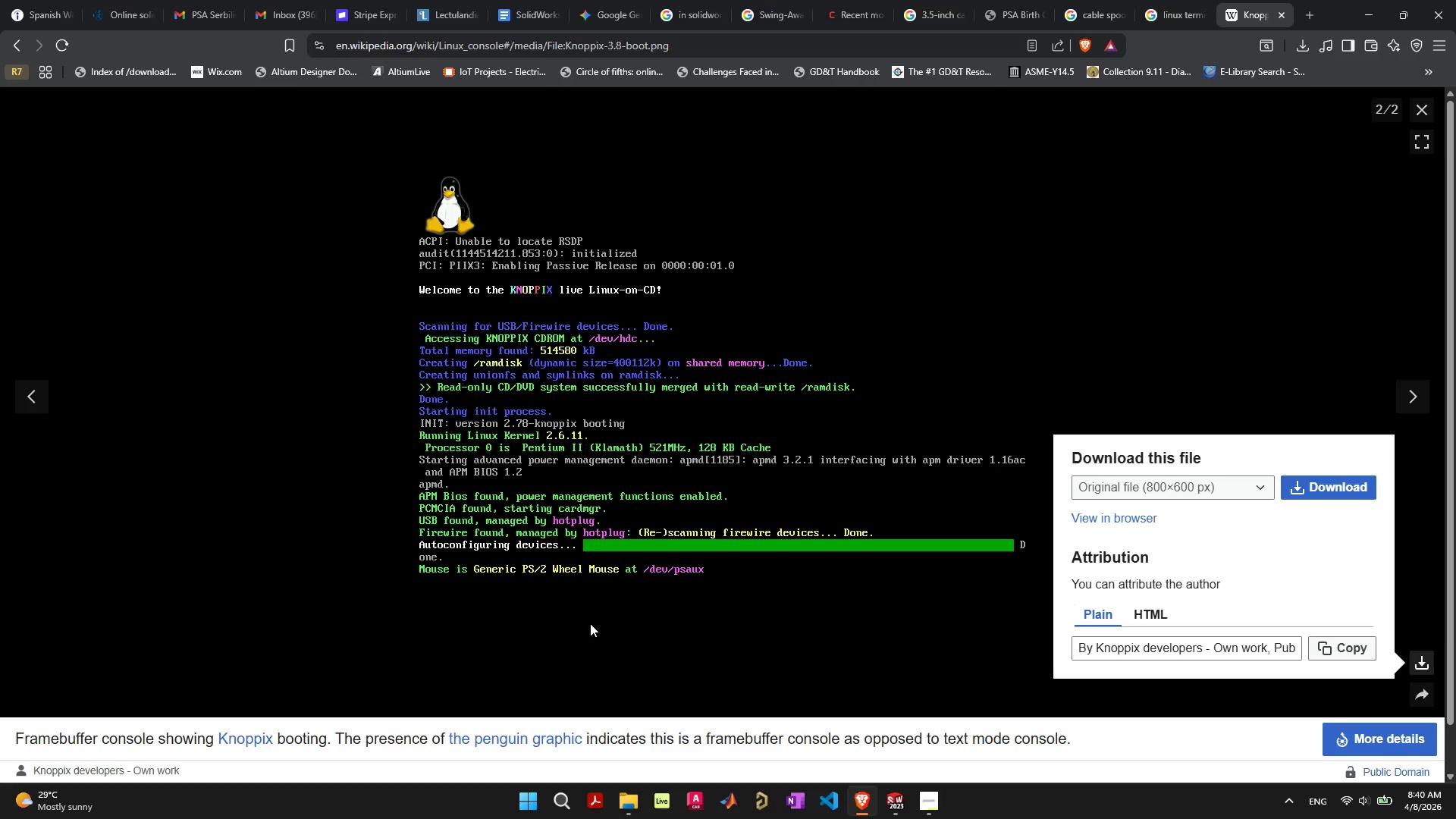 
key(Alt+AltLeft)
 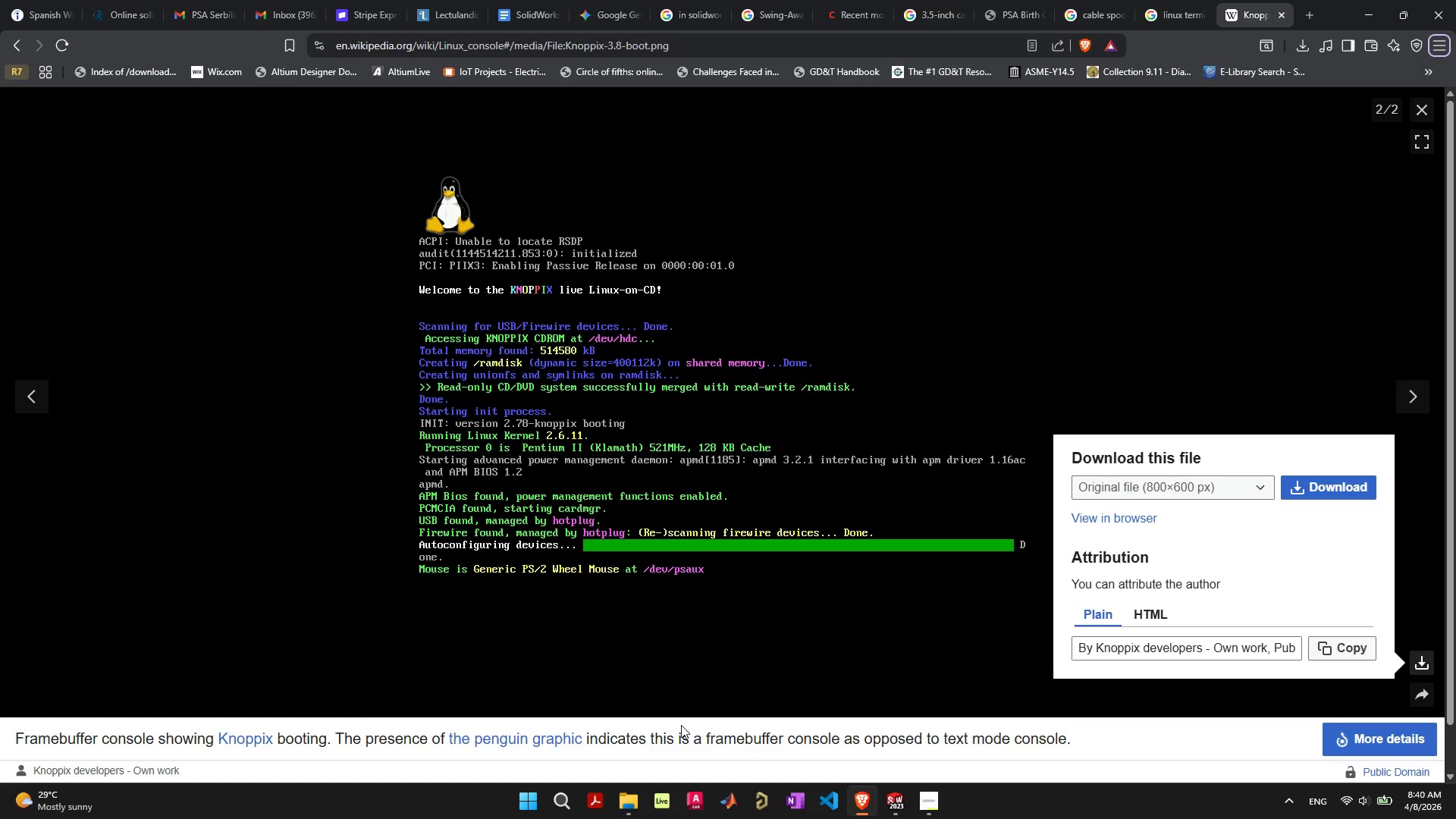 
key(Alt+AltLeft)
 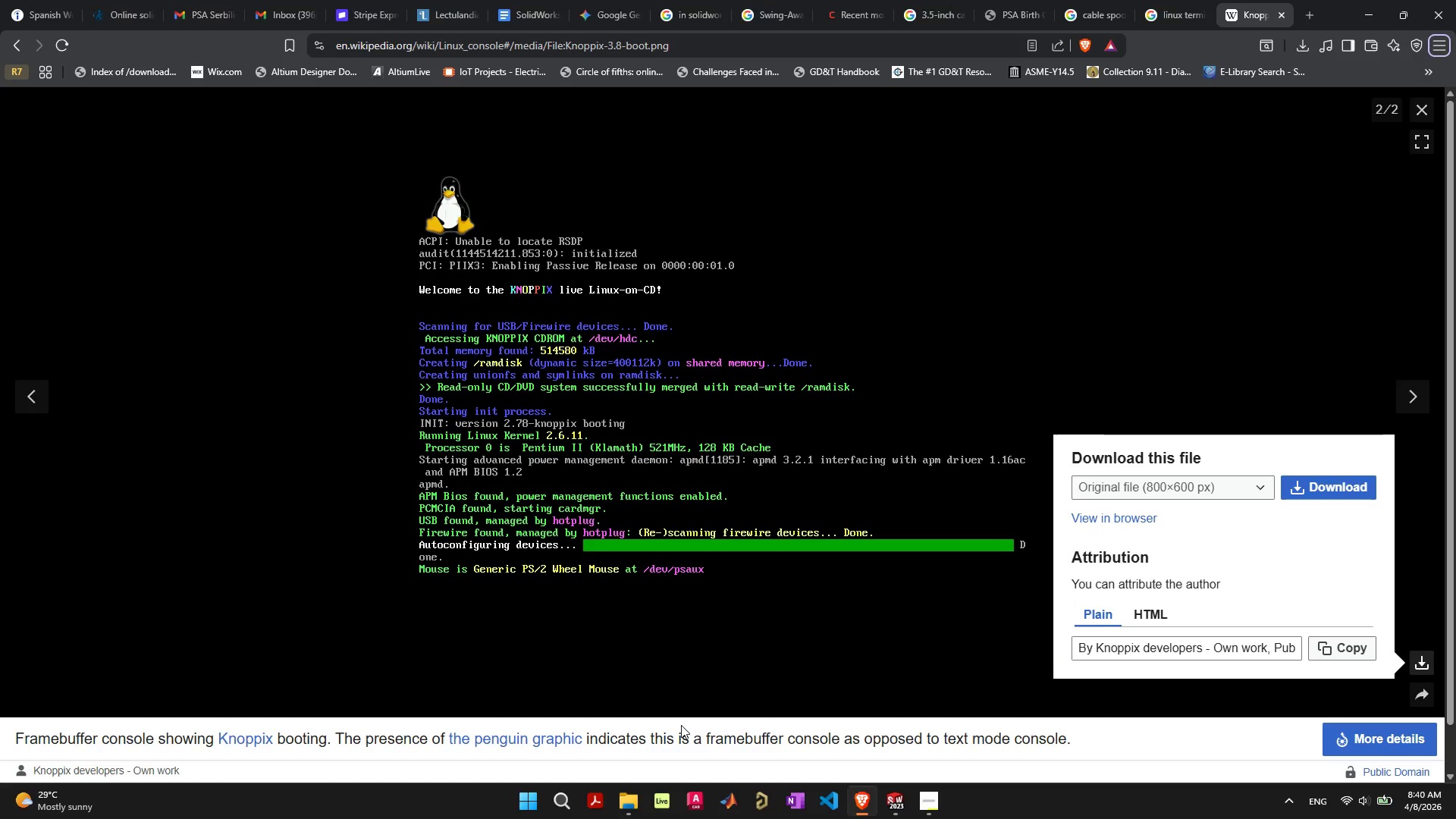 
key(Alt+Tab)
 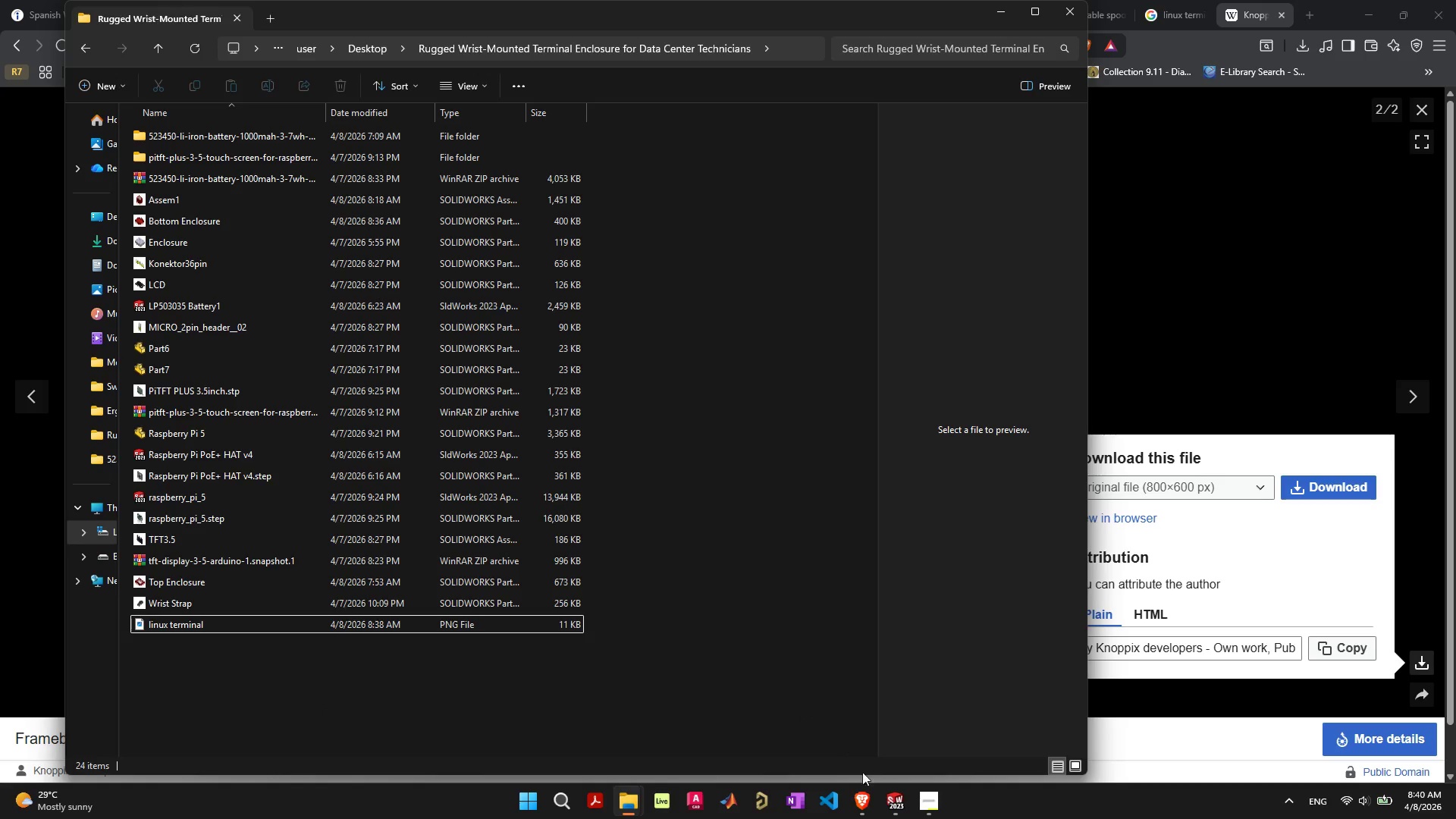 
left_click([894, 802])
 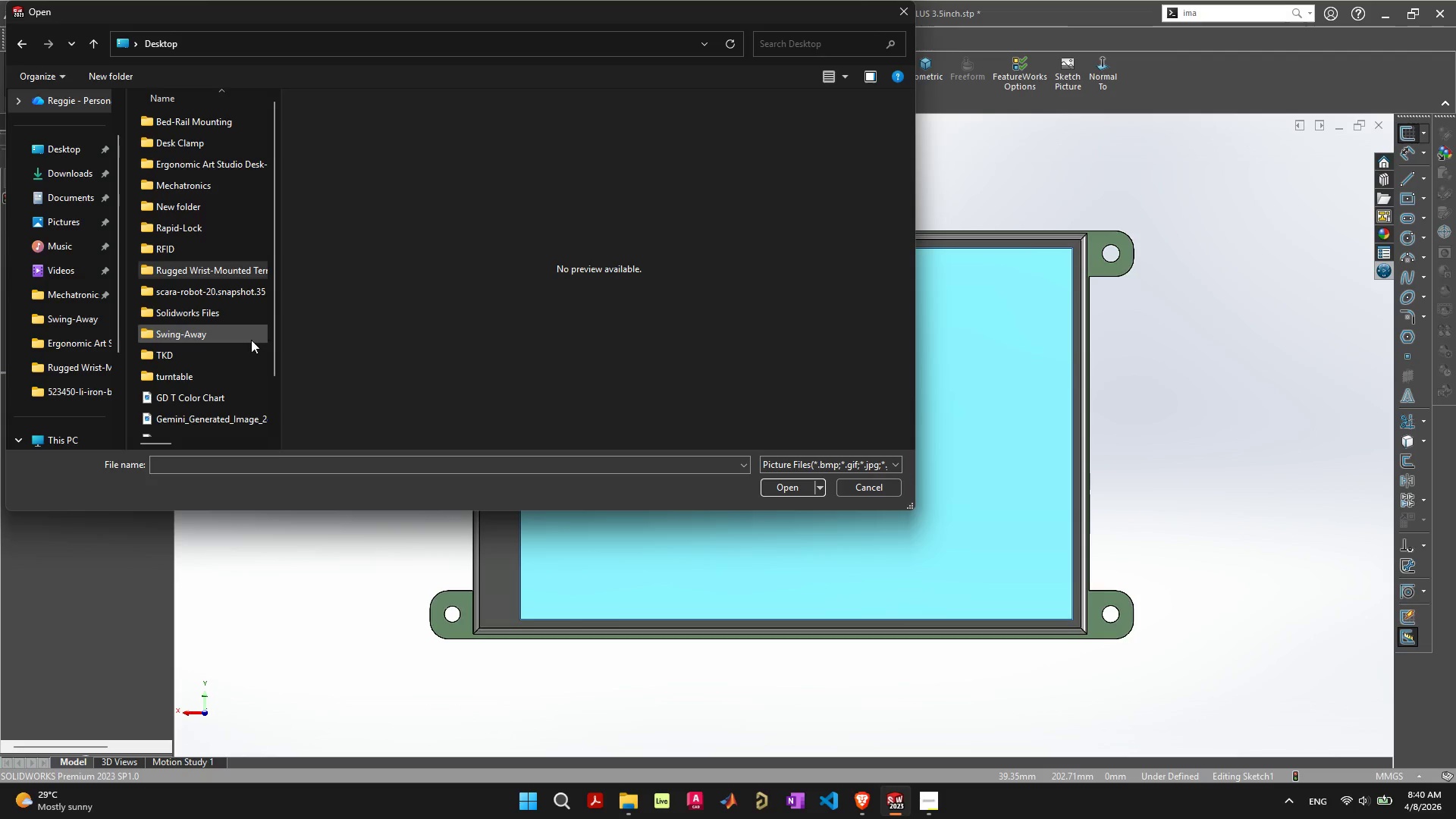 
scroll: coordinate [221, 265], scroll_direction: none, amount: 0.0
 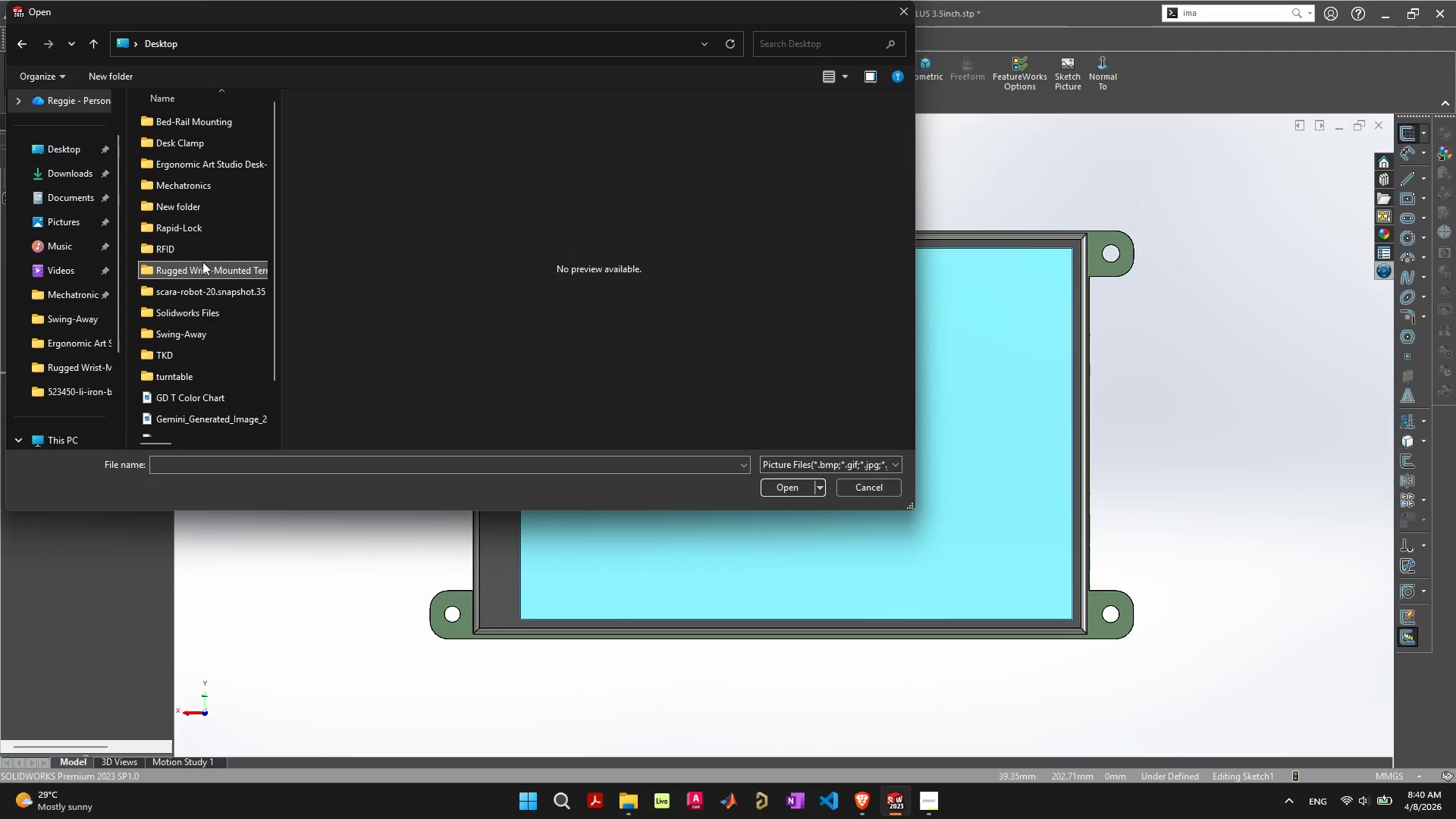 
double_click([202, 262])
 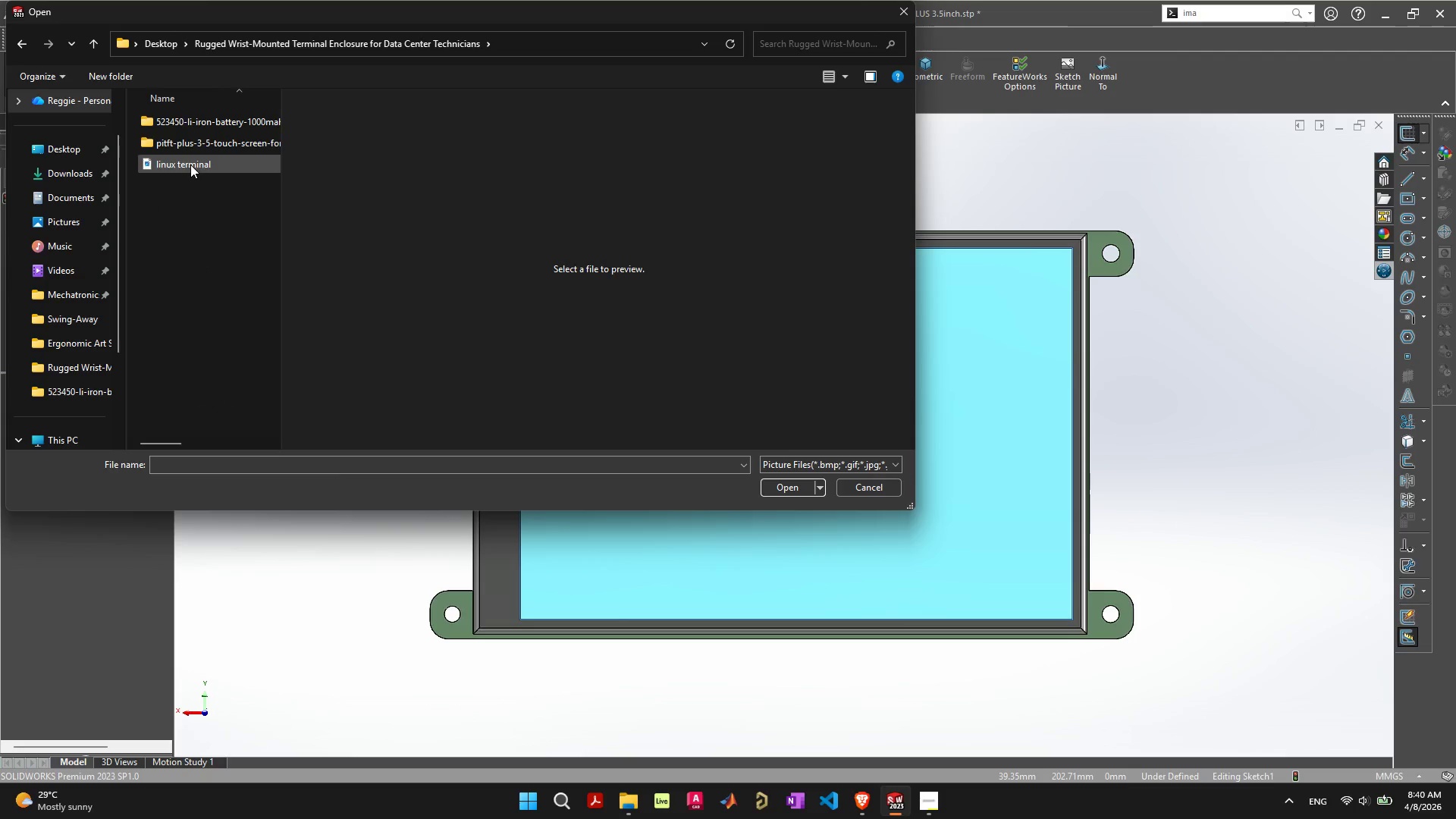 
double_click([190, 165])
 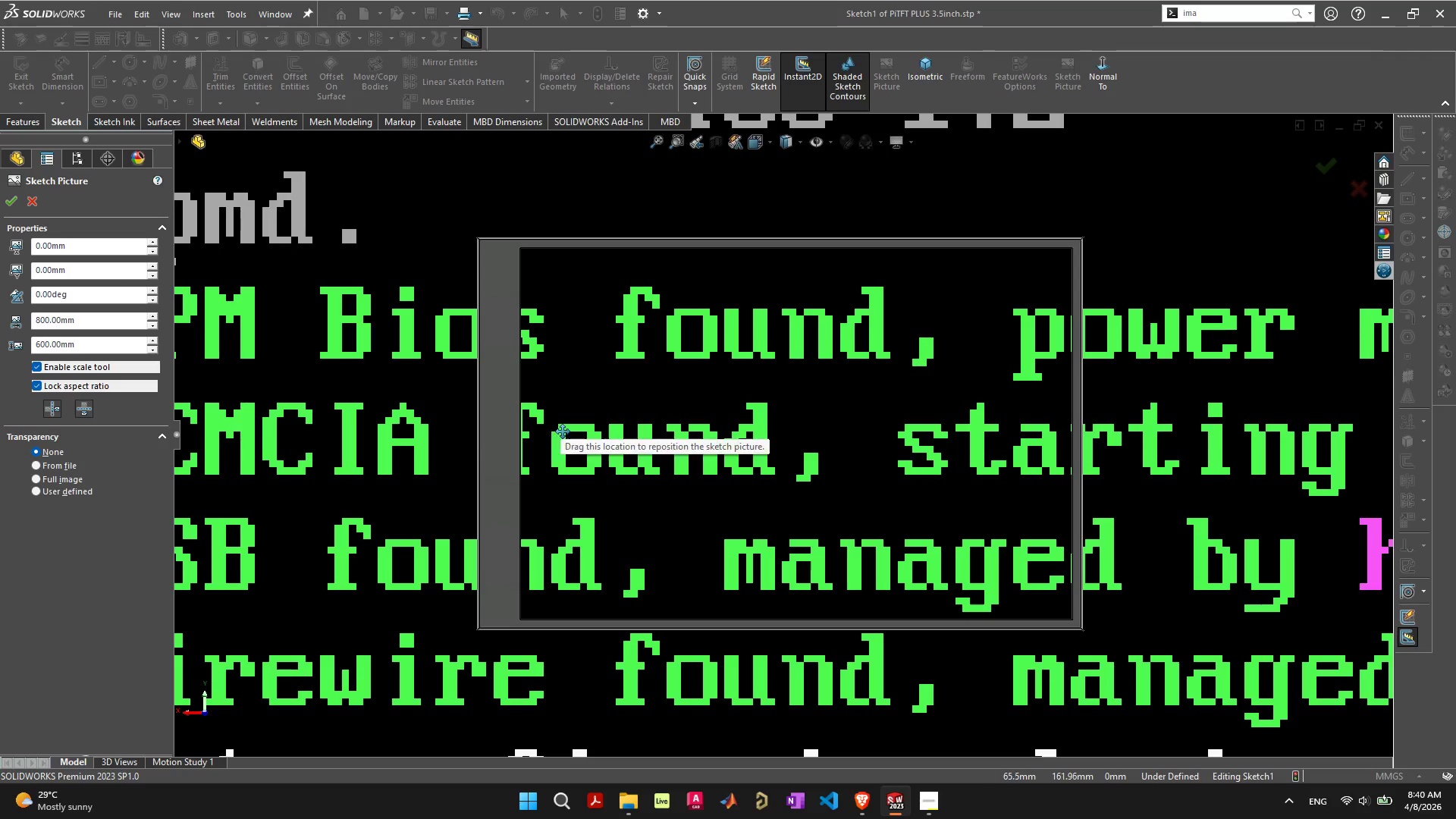 
scroll: coordinate [624, 407], scroll_direction: down, amount: 14.0
 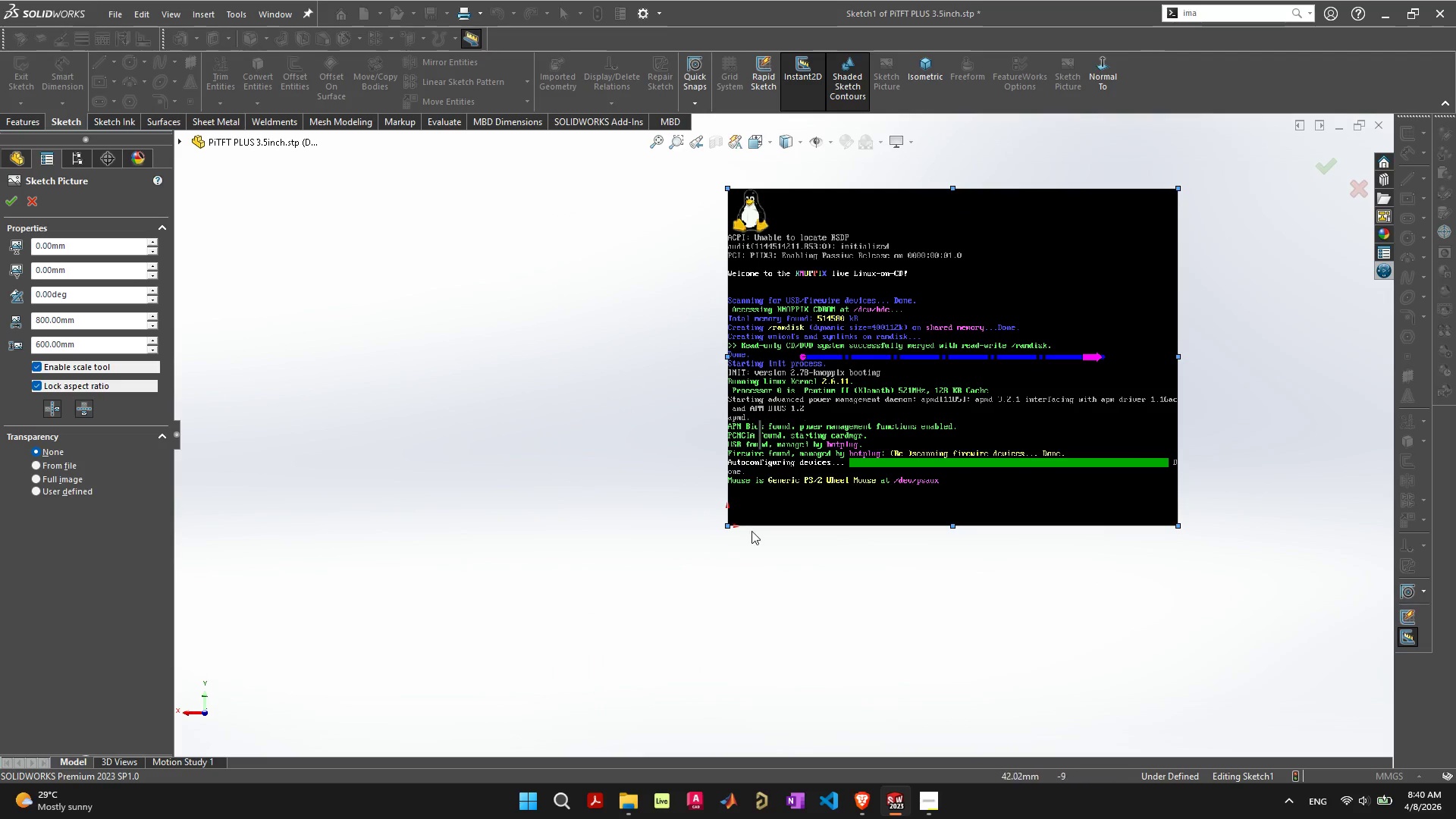 
scroll: coordinate [771, 500], scroll_direction: up, amount: 4.0
 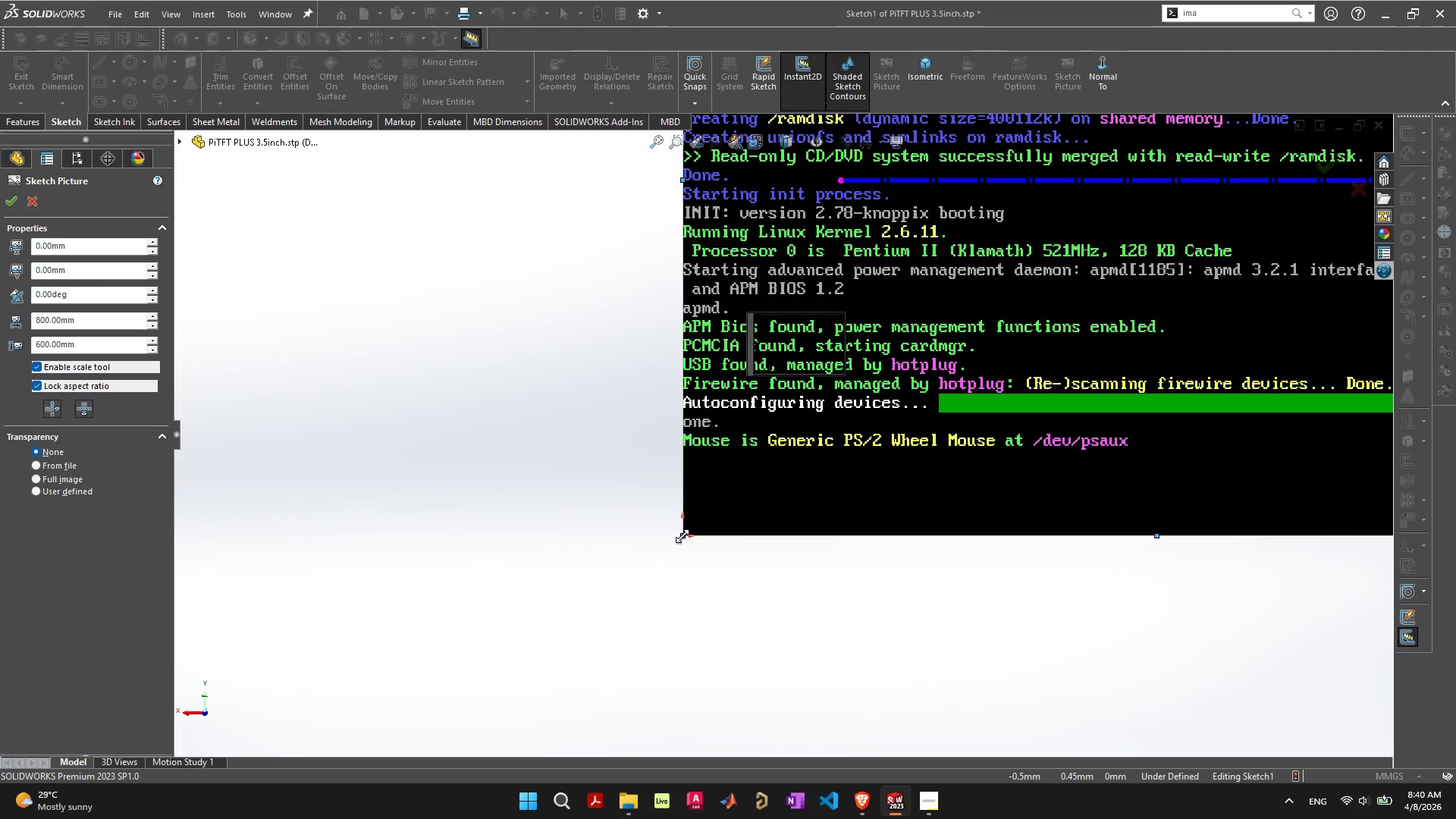 
left_click_drag(start_coordinate=[682, 535], to_coordinate=[1075, 180])
 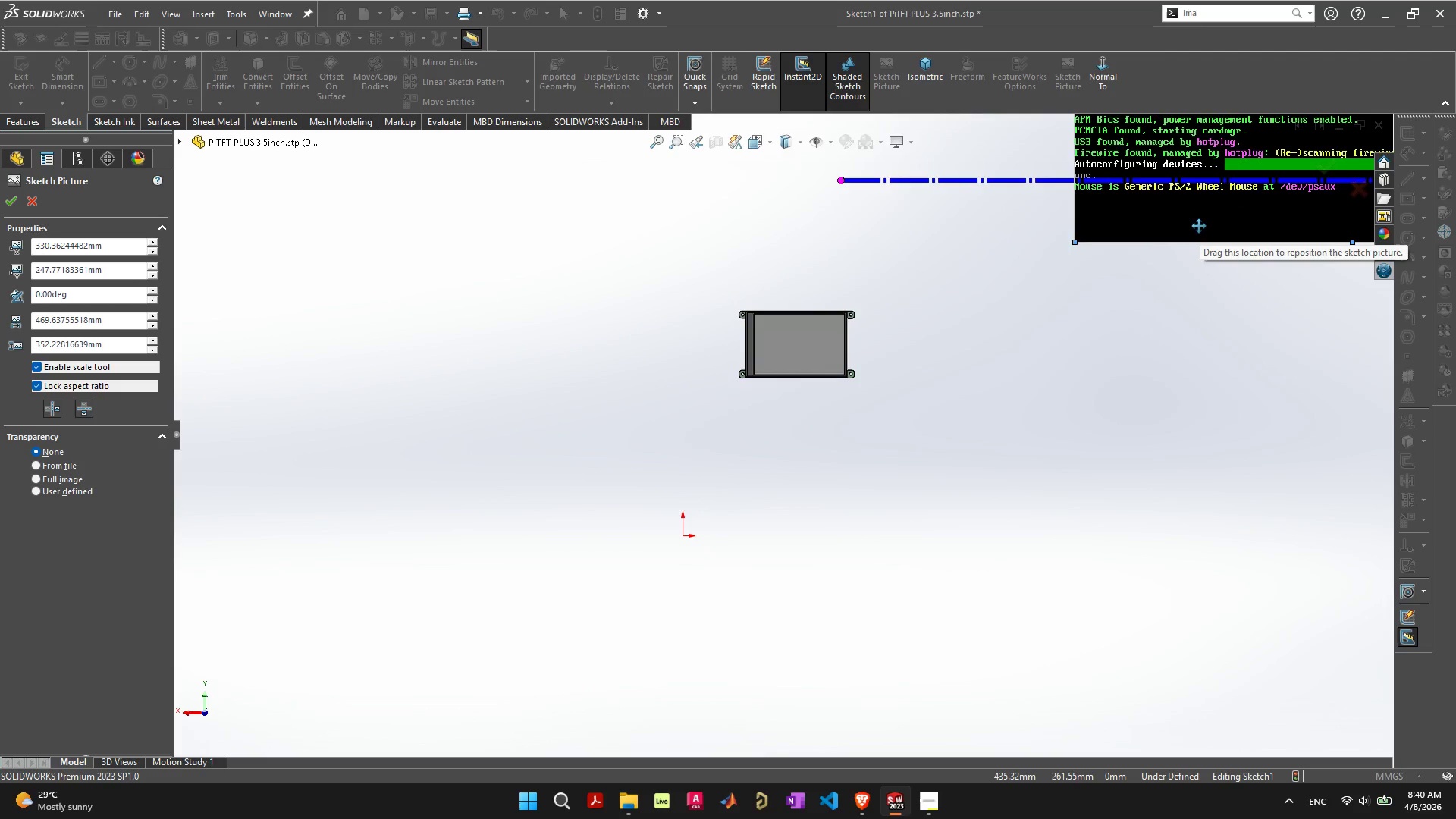 
left_click_drag(start_coordinate=[1199, 225], to_coordinate=[726, 416])
 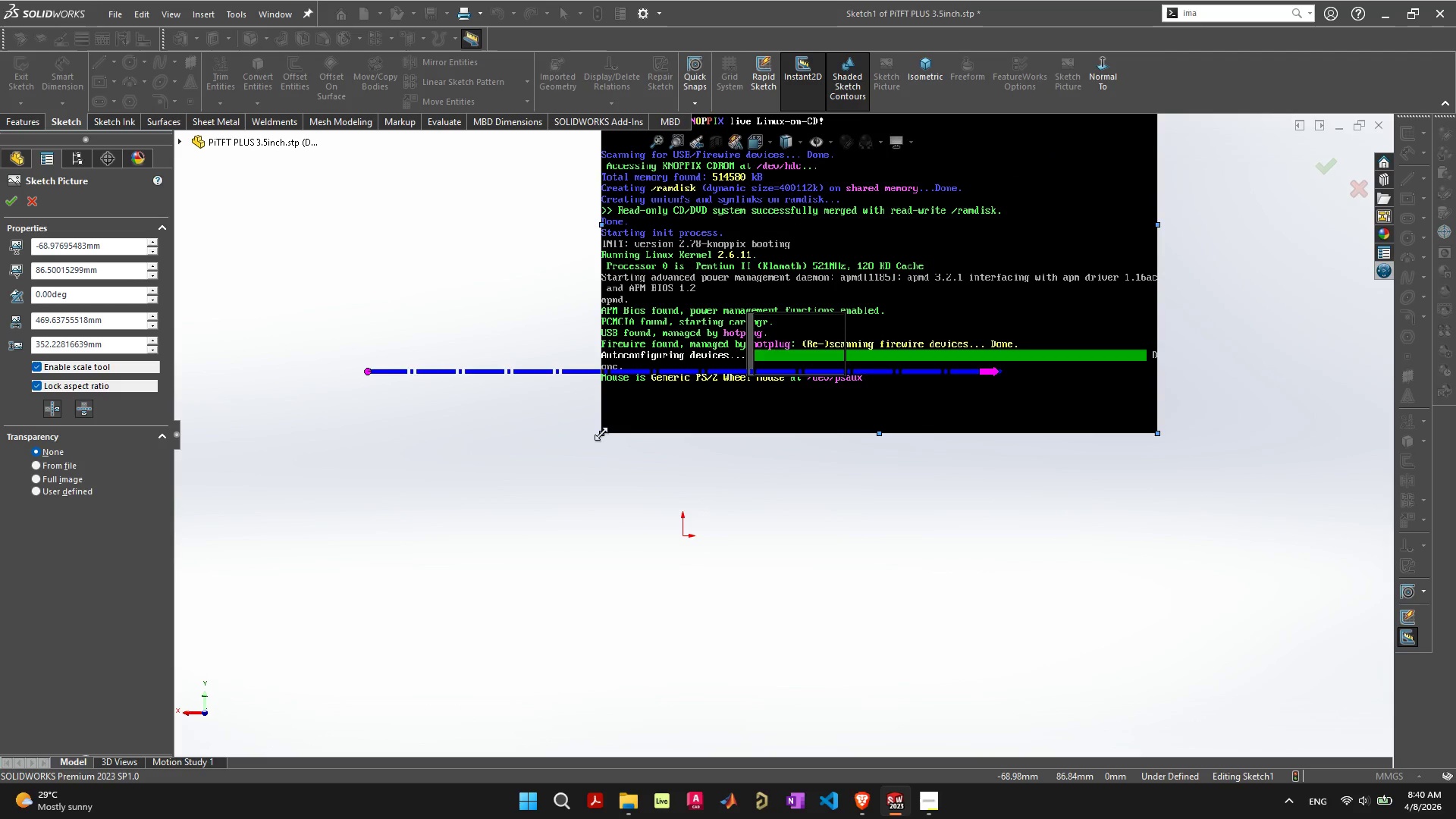 
left_click_drag(start_coordinate=[601, 433], to_coordinate=[881, 137])
 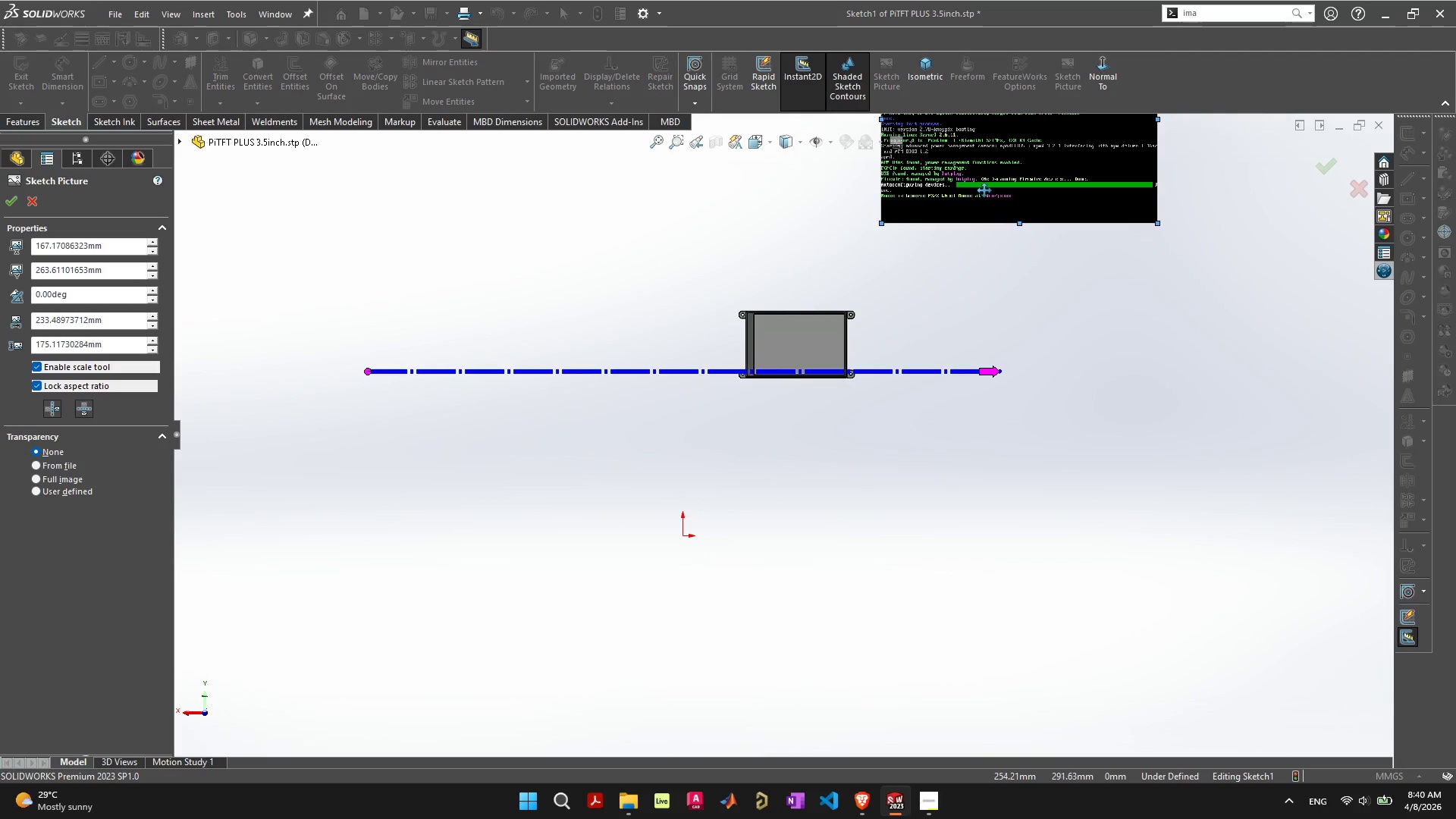 
left_click_drag(start_coordinate=[984, 190], to_coordinate=[875, 329])
 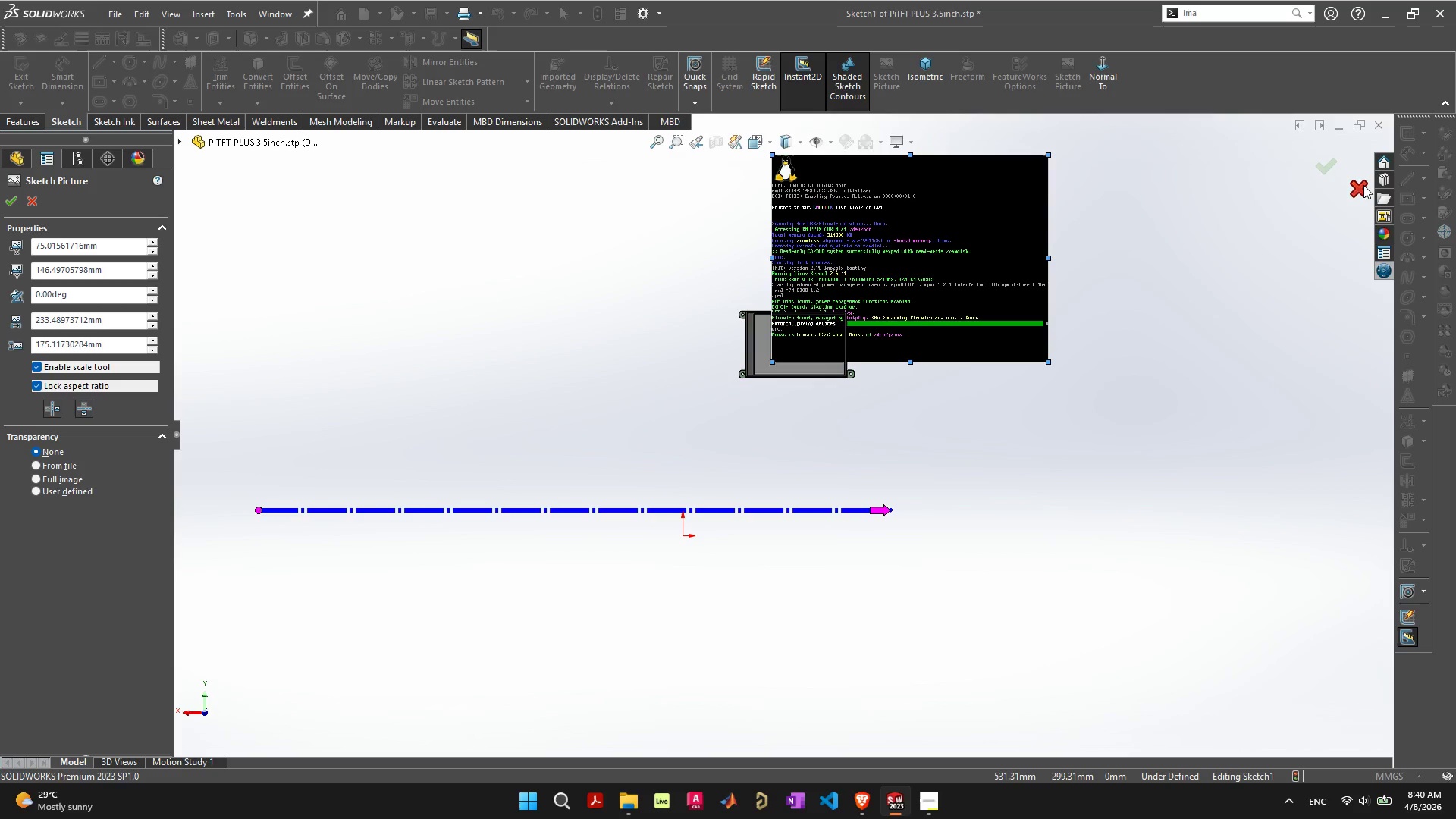 
left_click([1354, 190])
 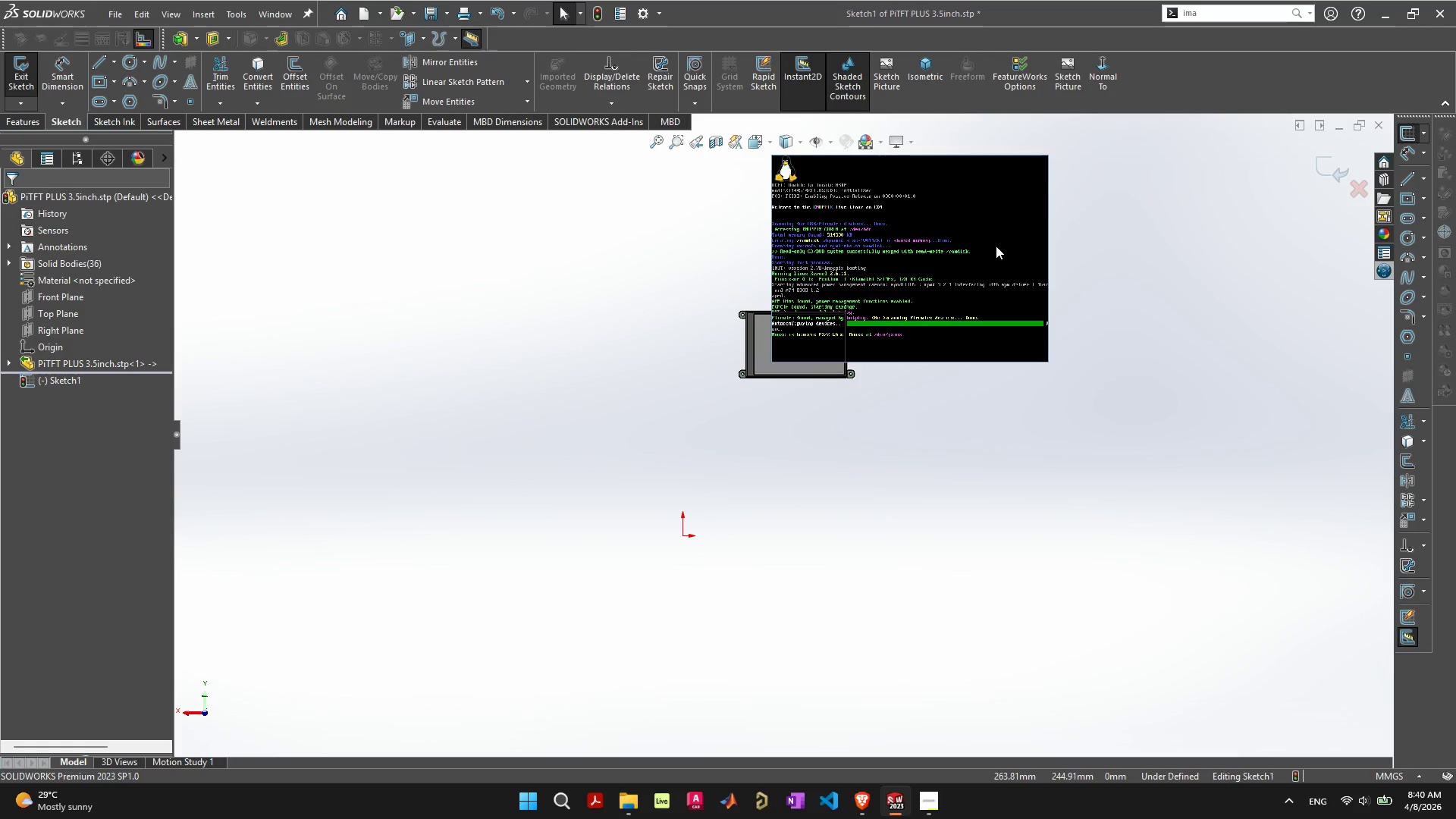 
left_click([965, 189])
 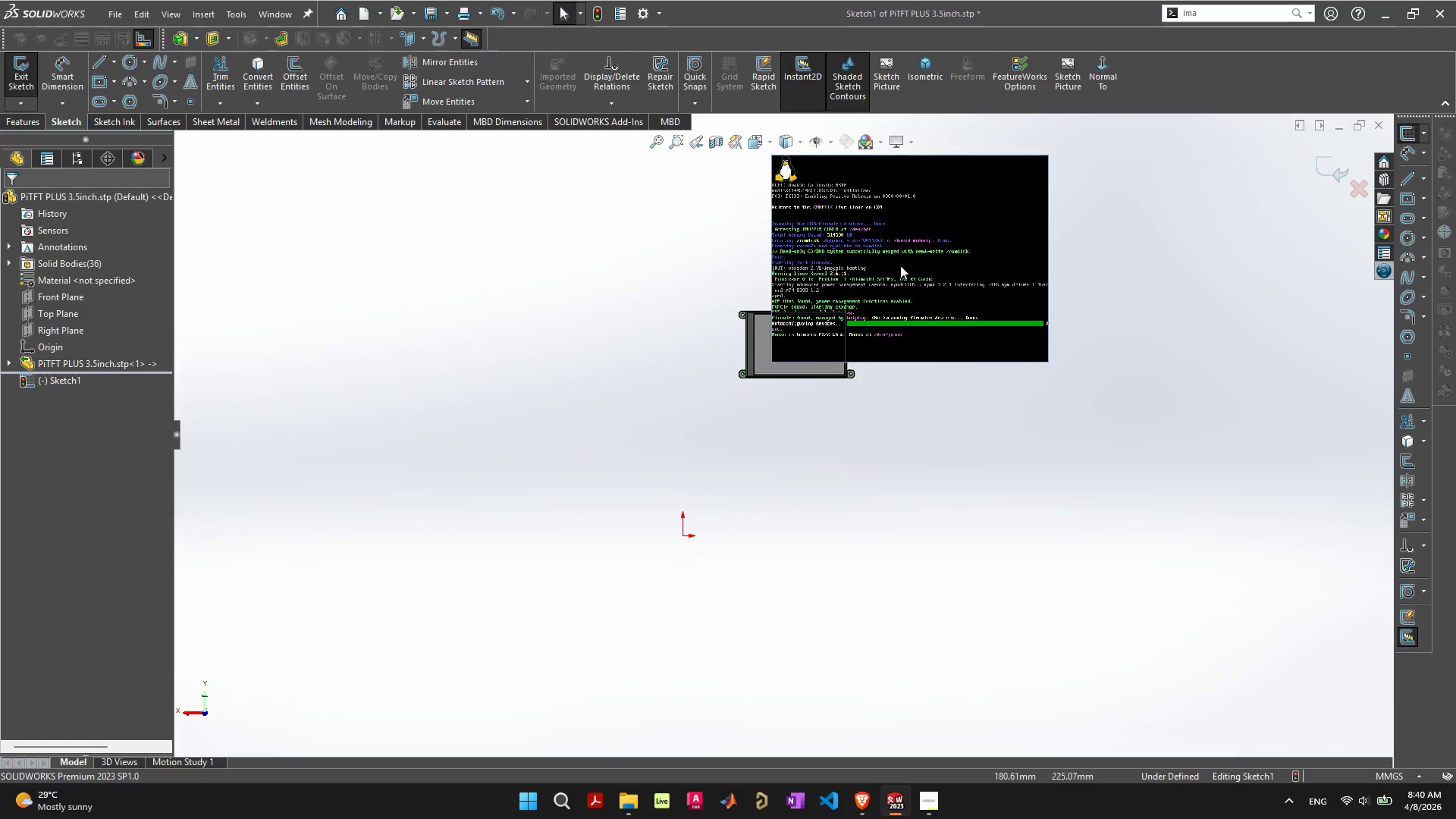 
left_click([893, 275])
 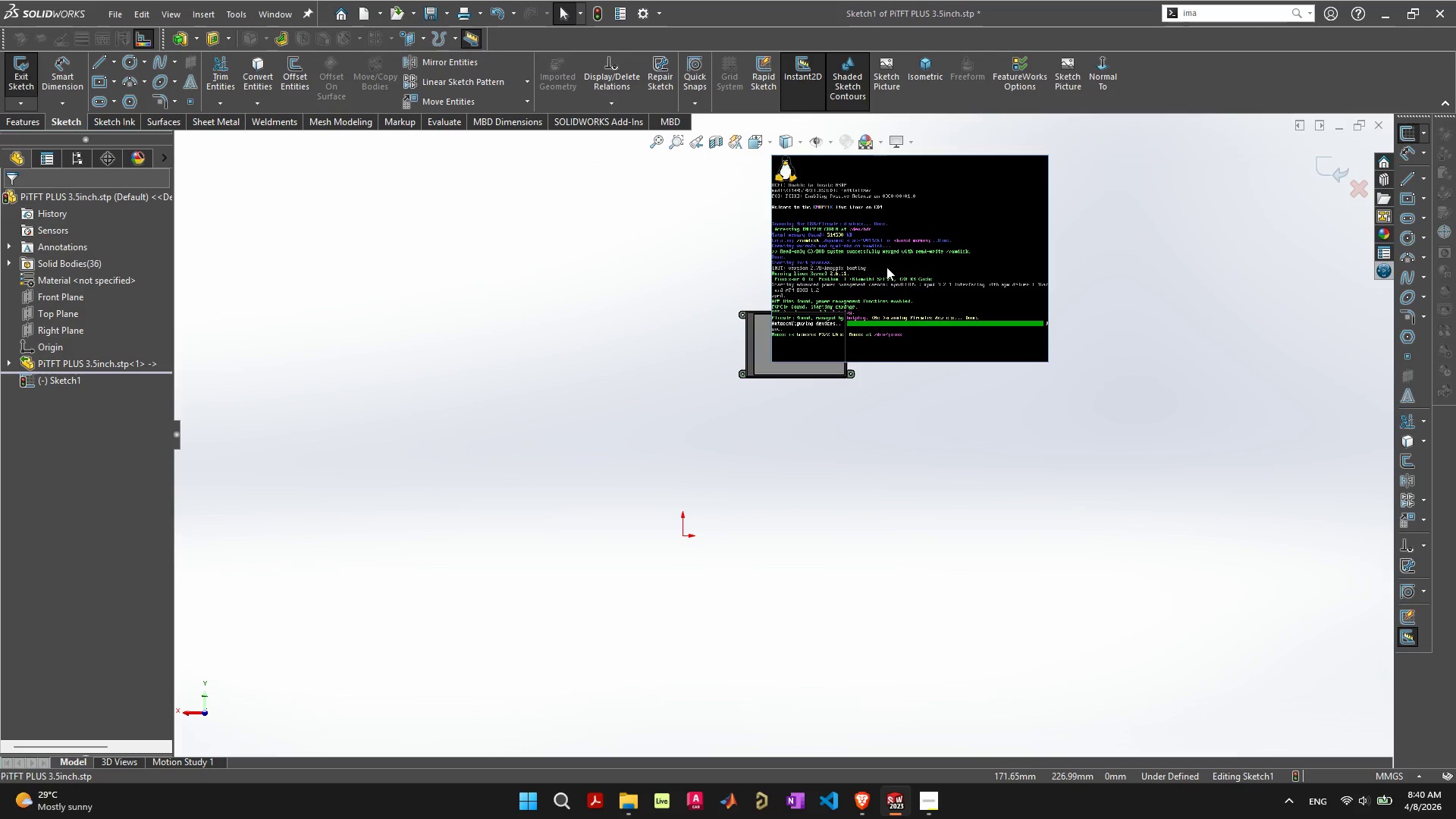 
key(Control+Z)
 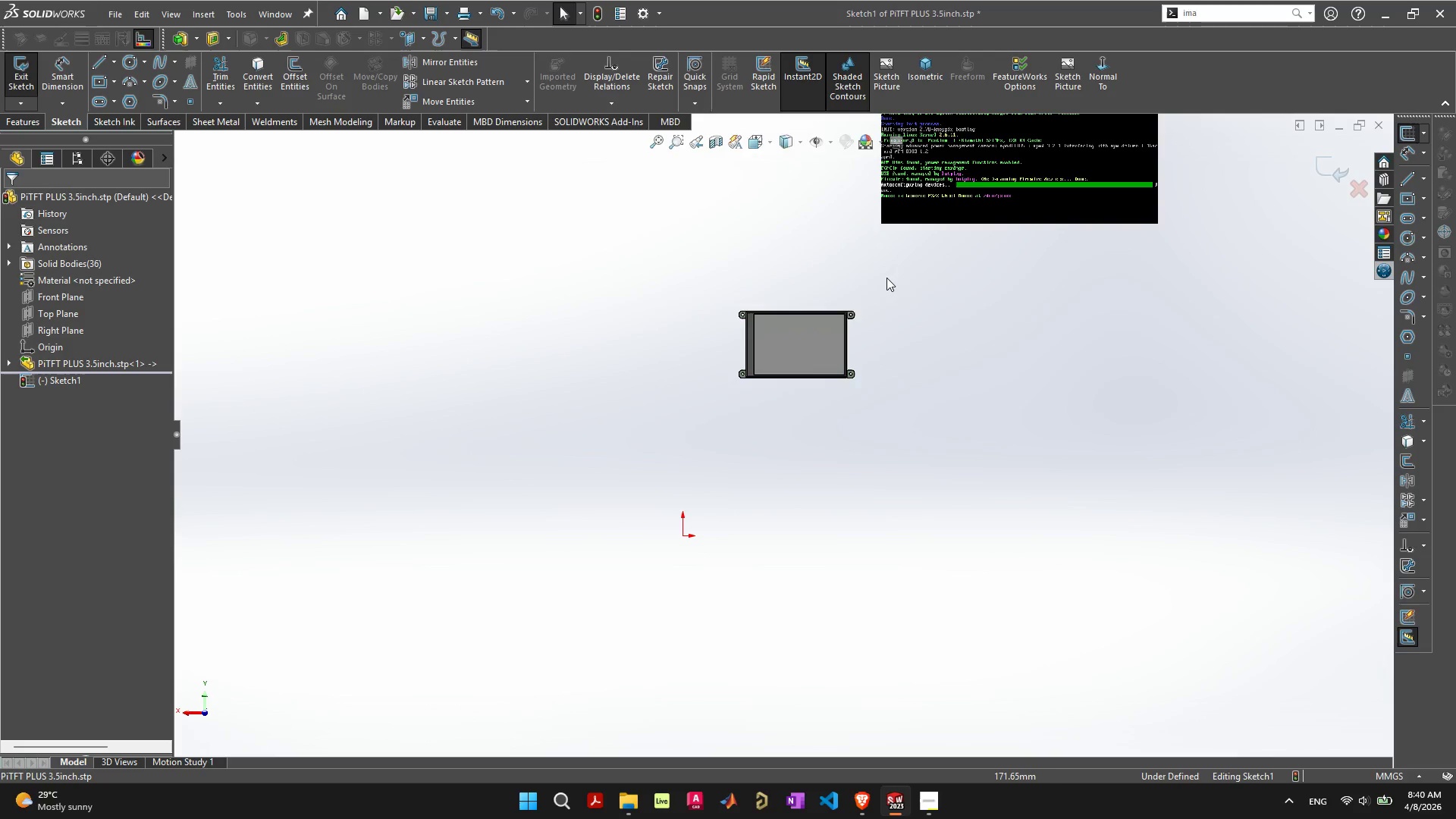 
key(Control+ControlLeft)
 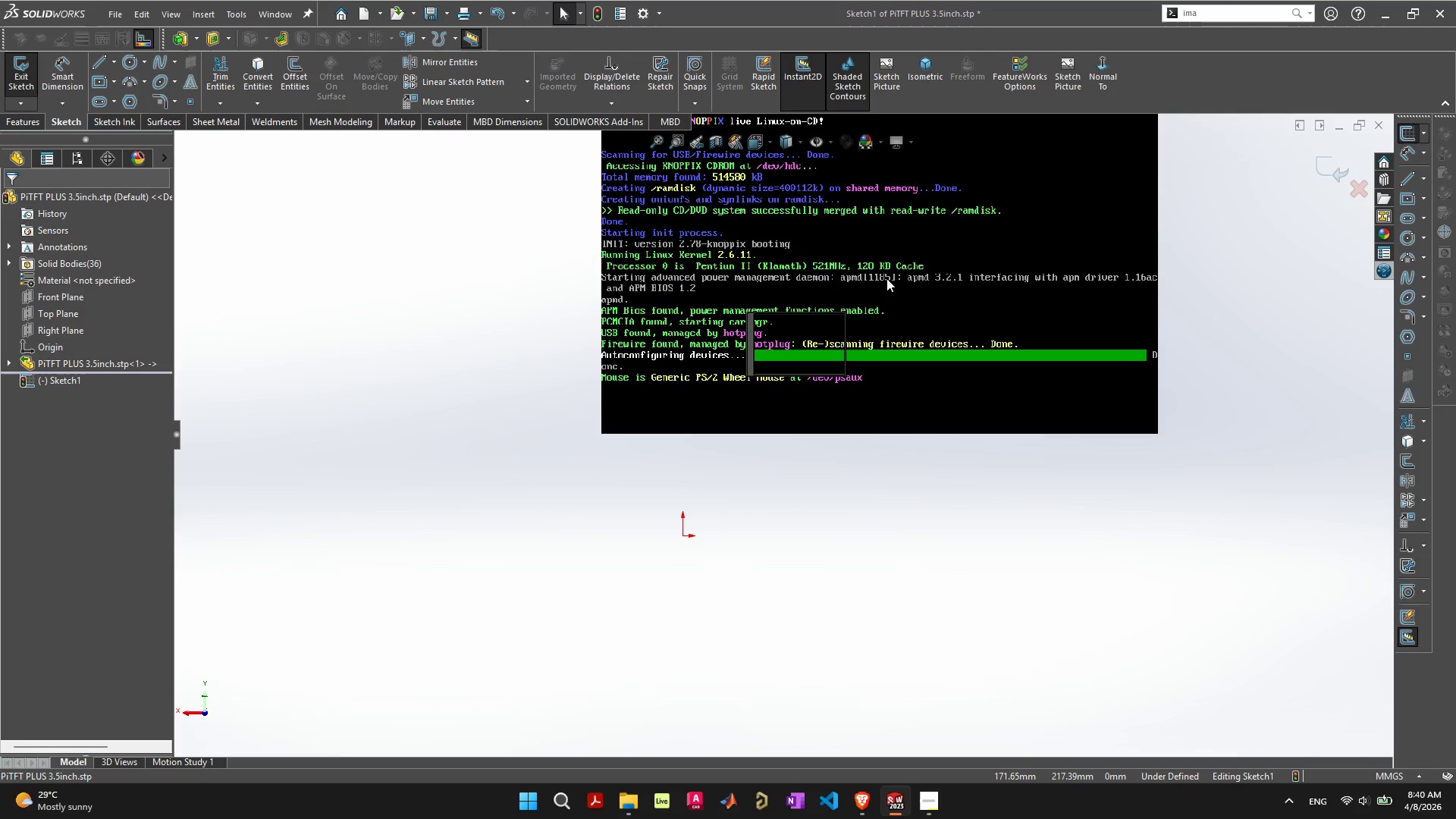 
key(Control+Z)
 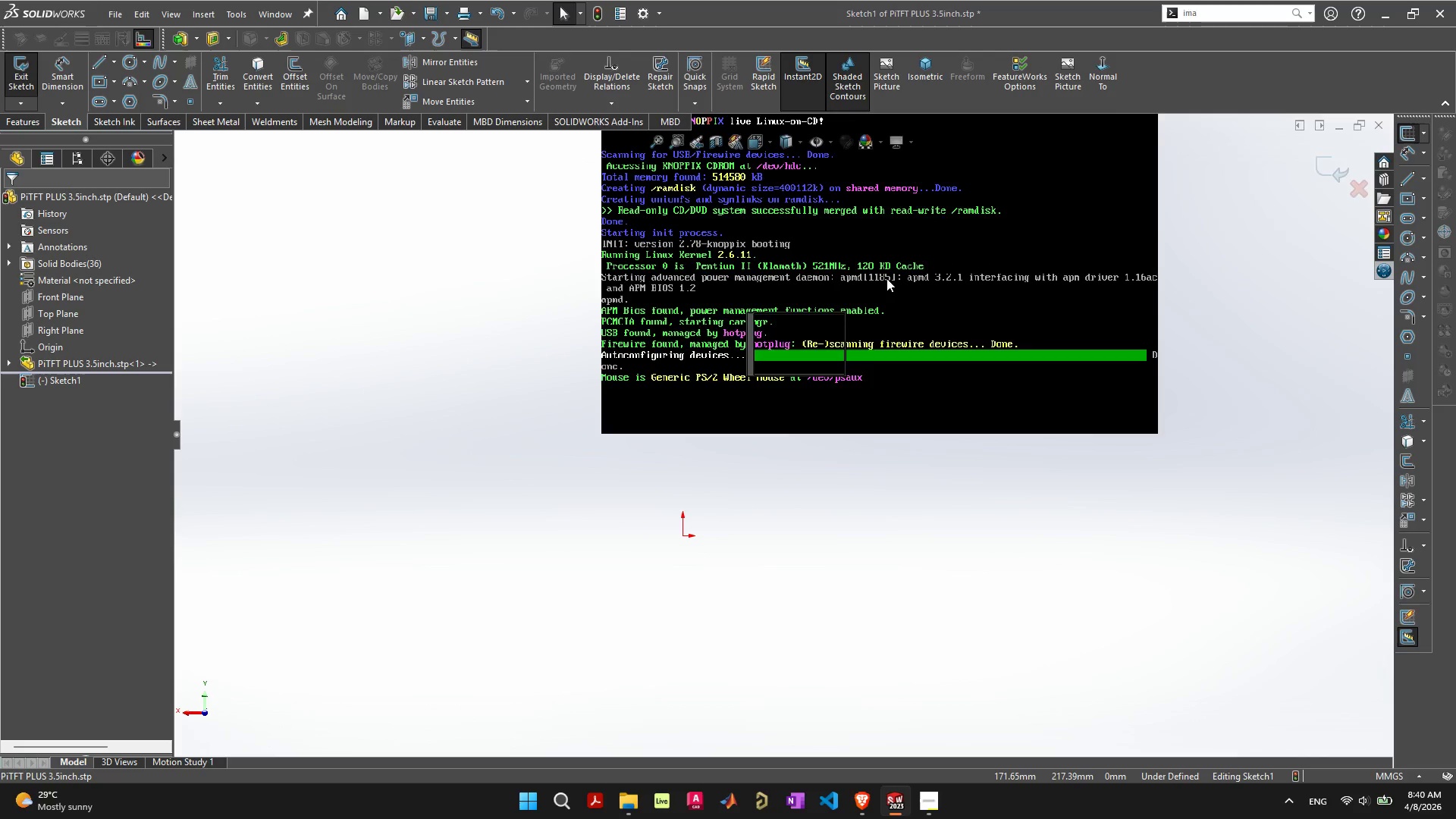 
key(Control+ControlLeft)
 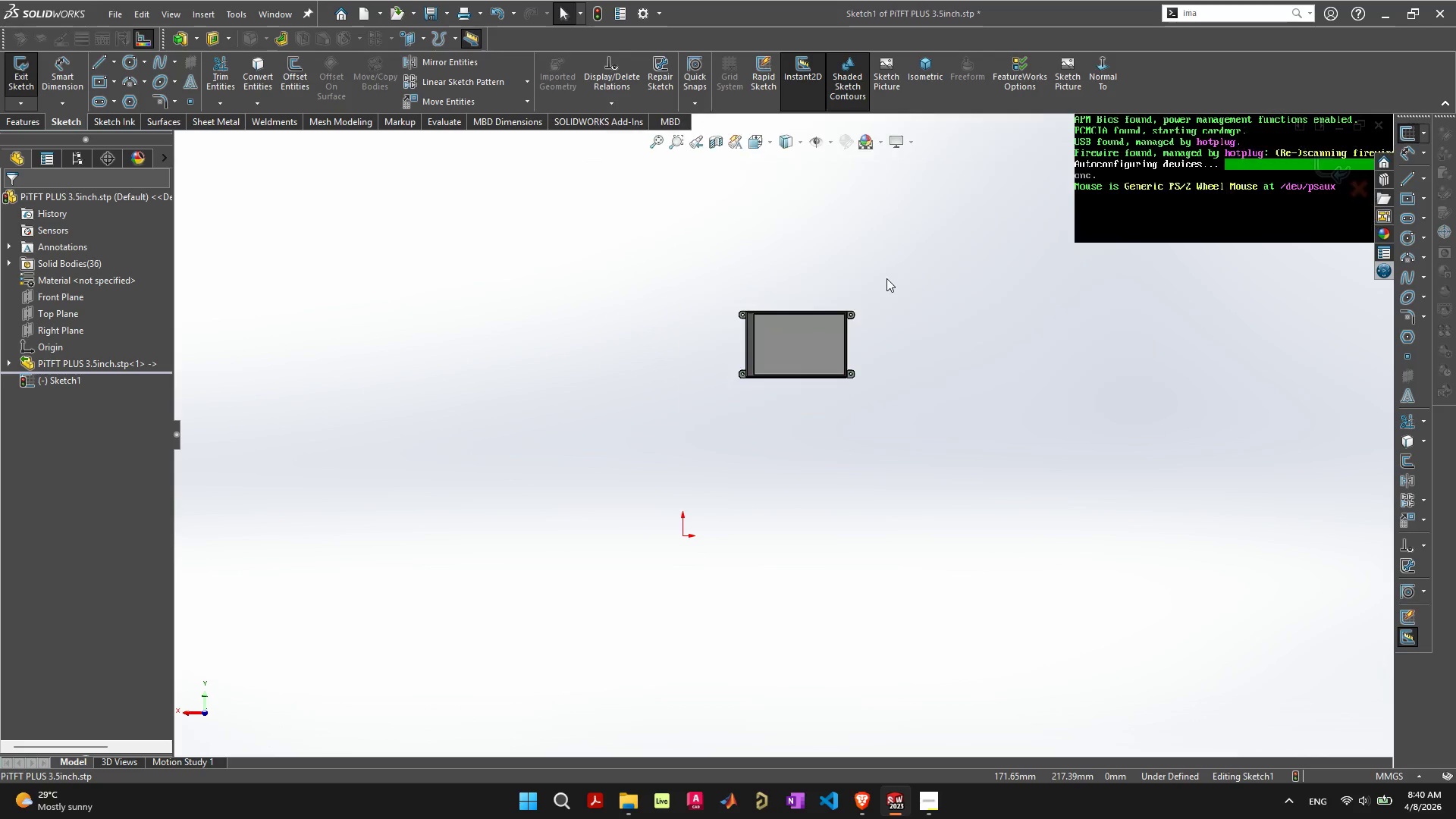 
key(Control+Z)
 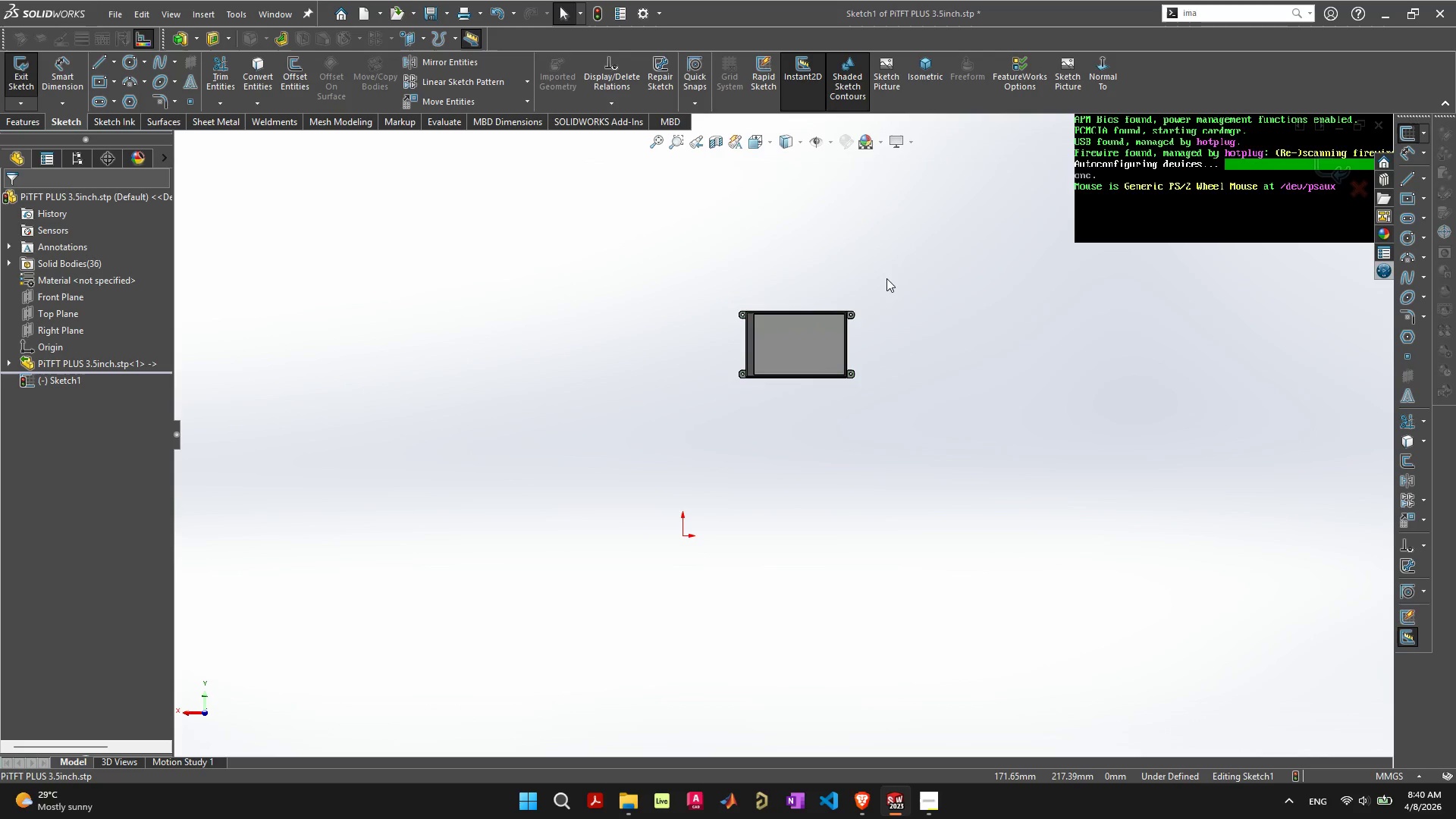 
key(Control+ControlLeft)
 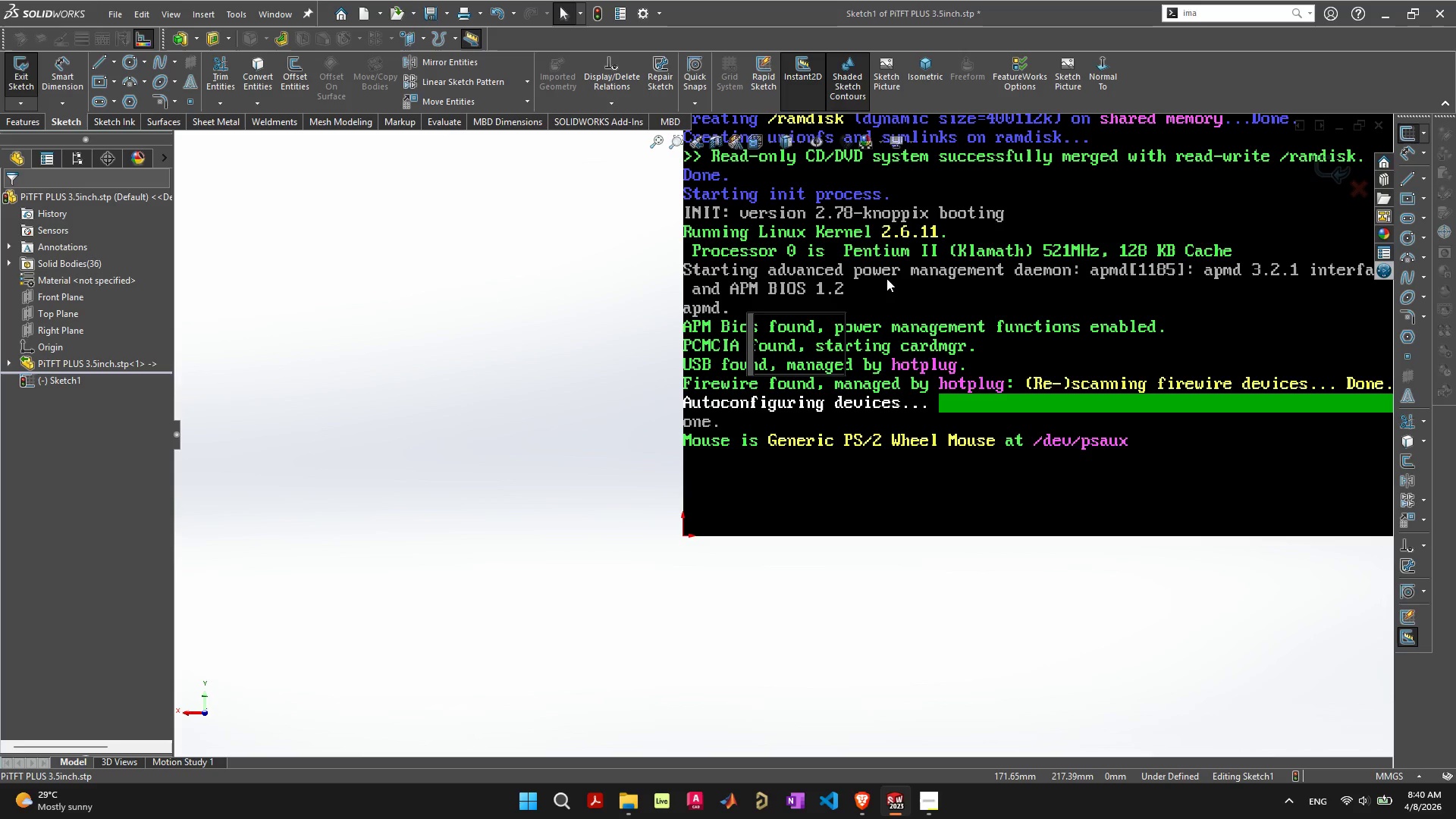 
key(Control+Z)
 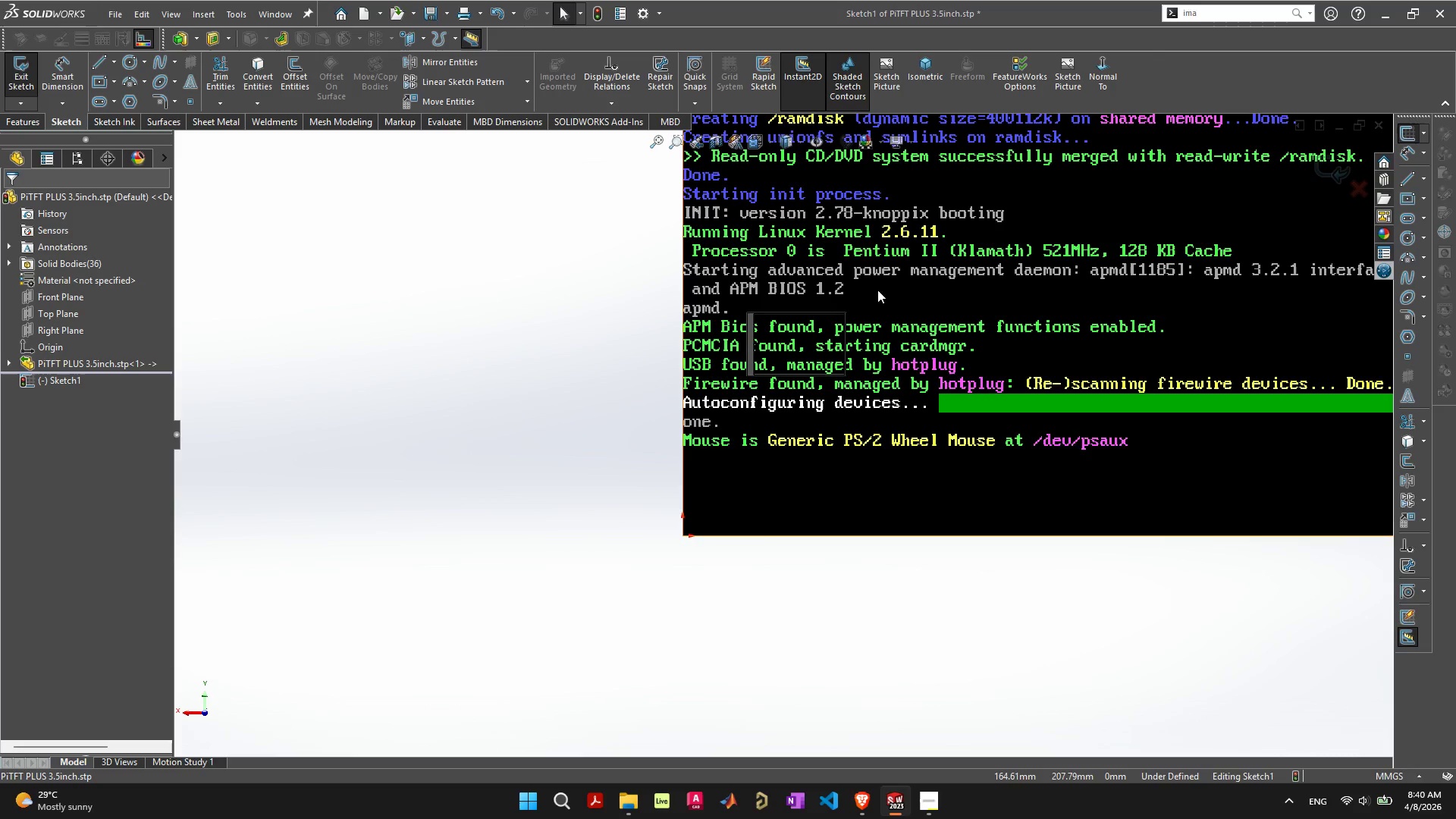 
key(Control+ControlLeft)
 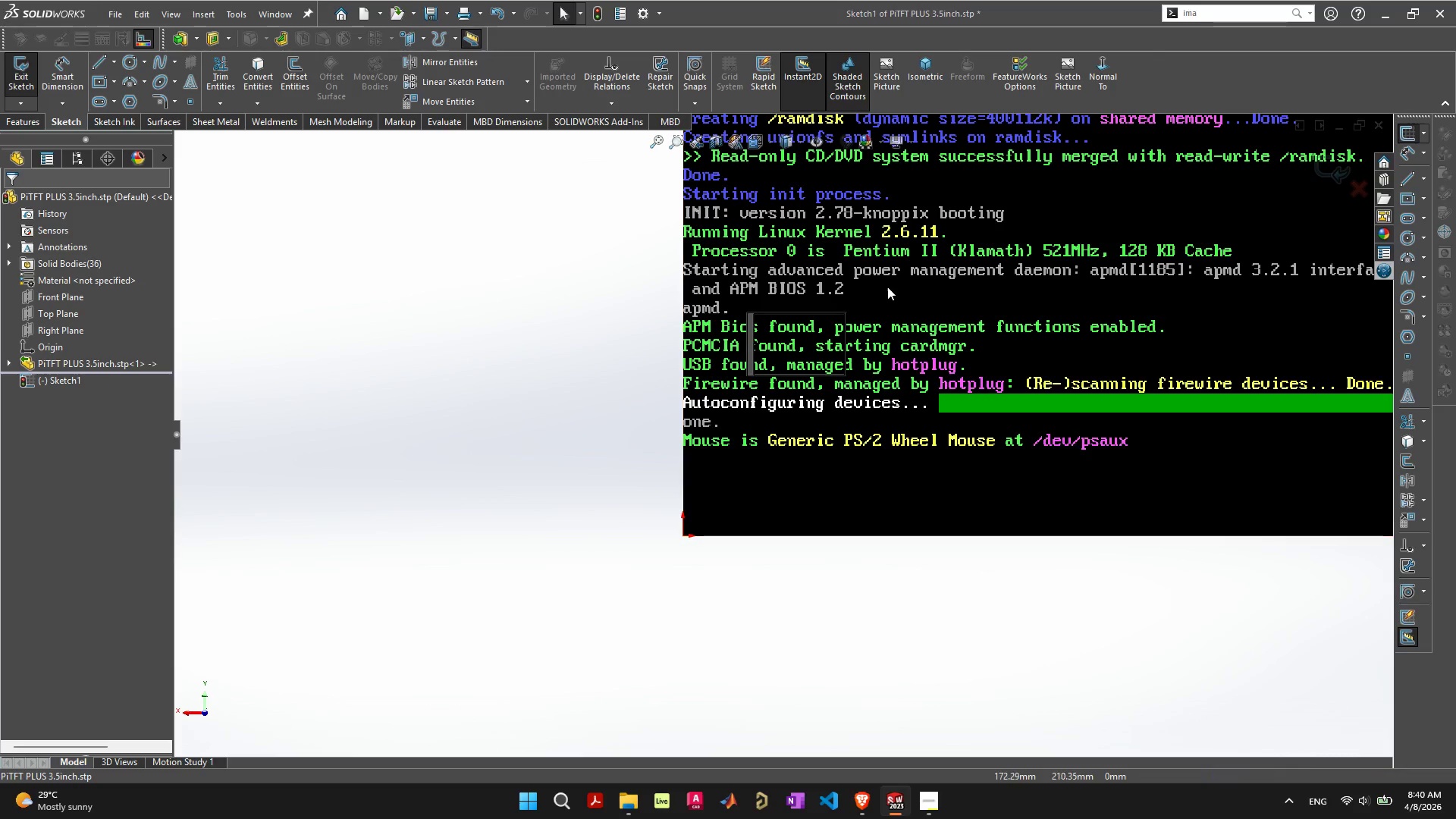 
key(Control+Z)
 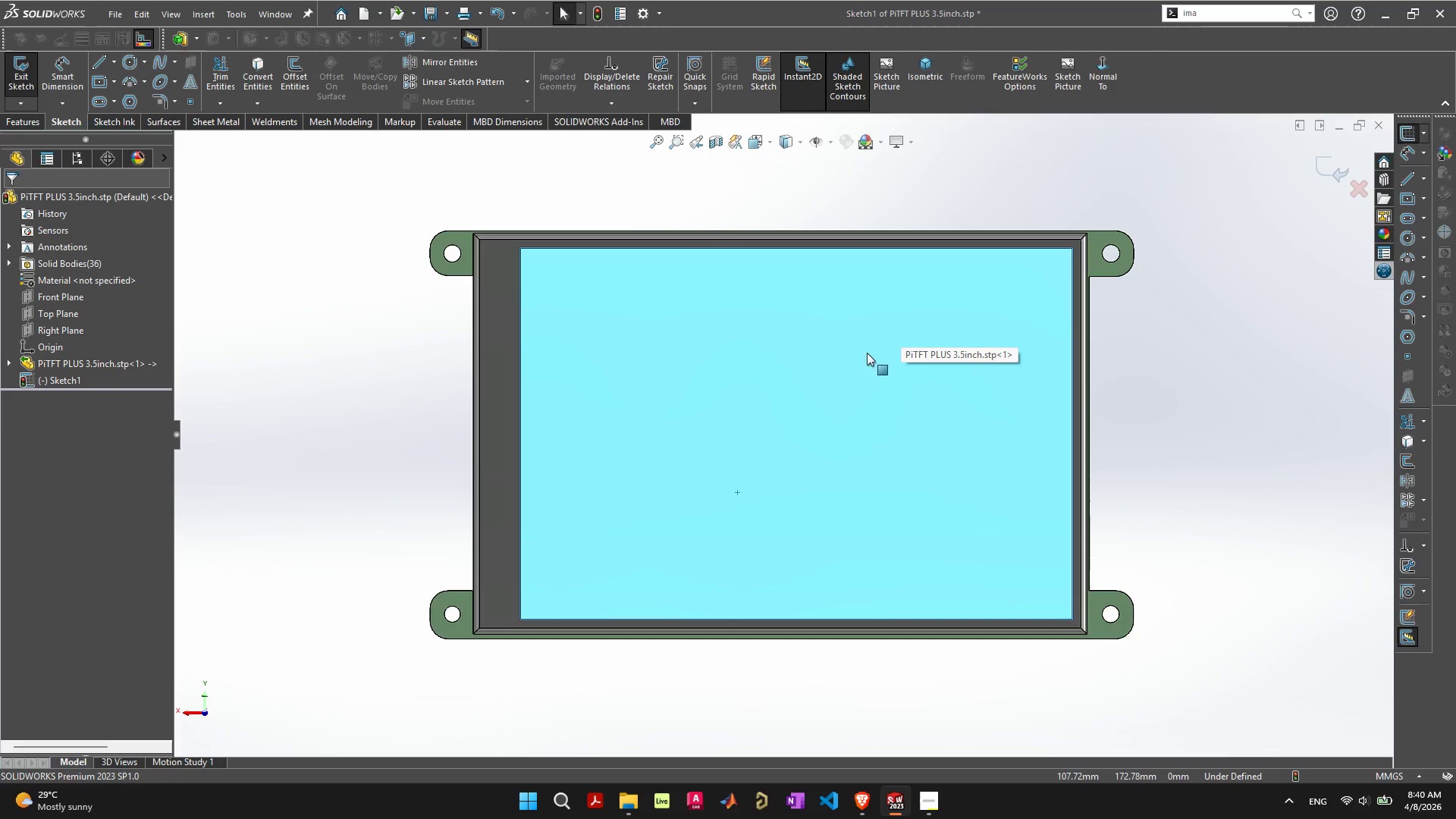 
left_click([842, 359])
 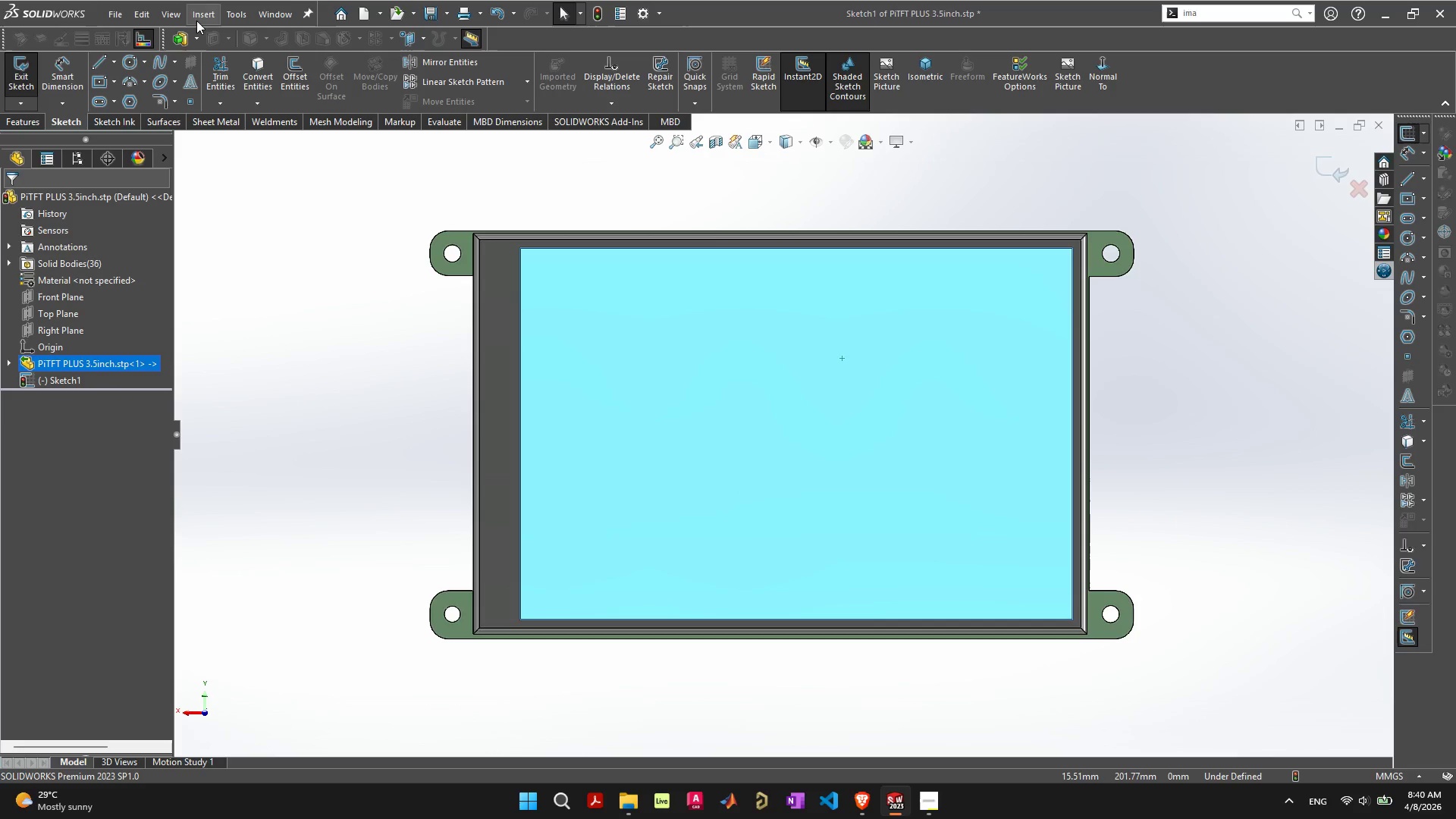 
left_click([127, 14])
 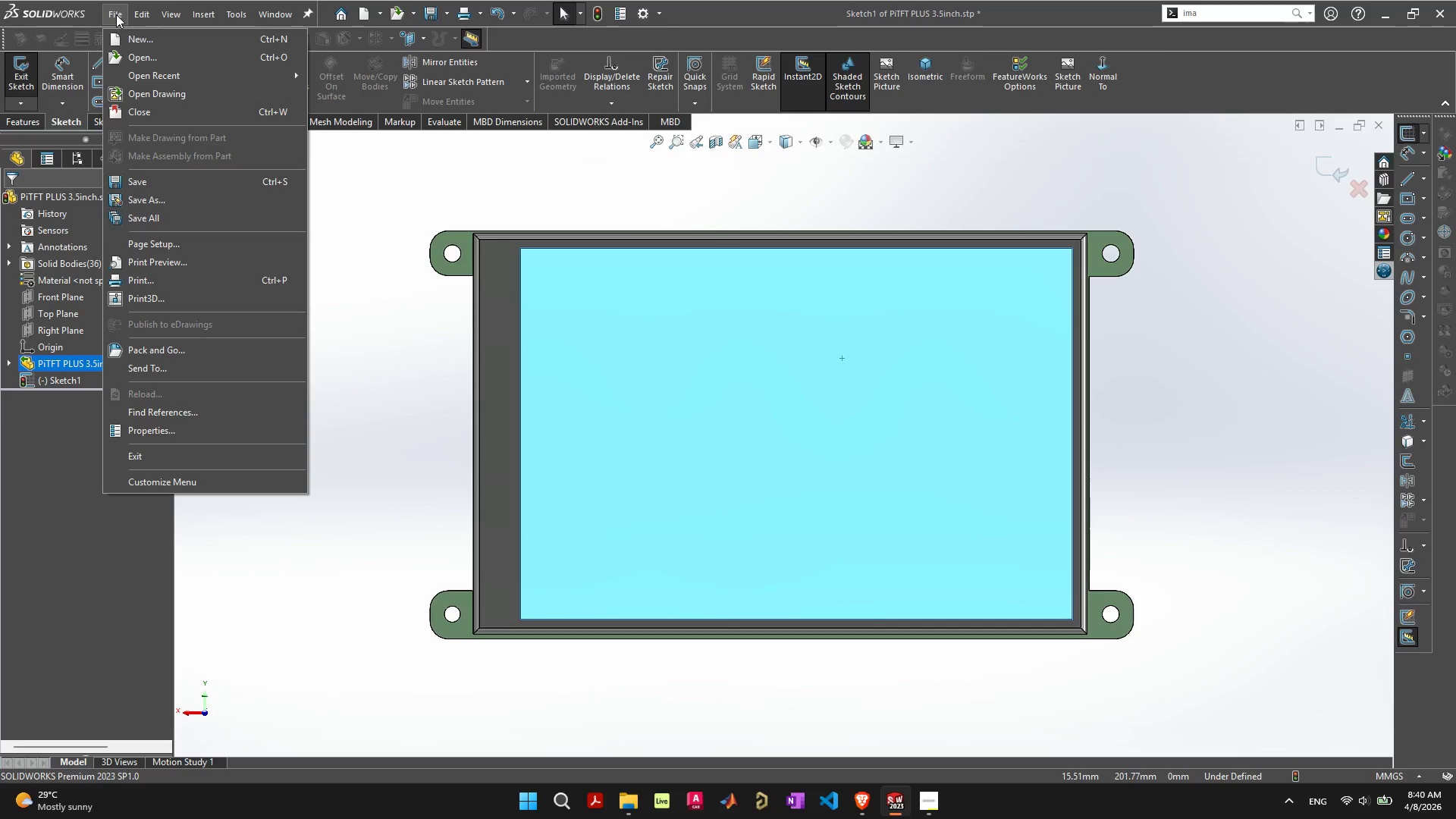 
mouse_move([151, 14])
 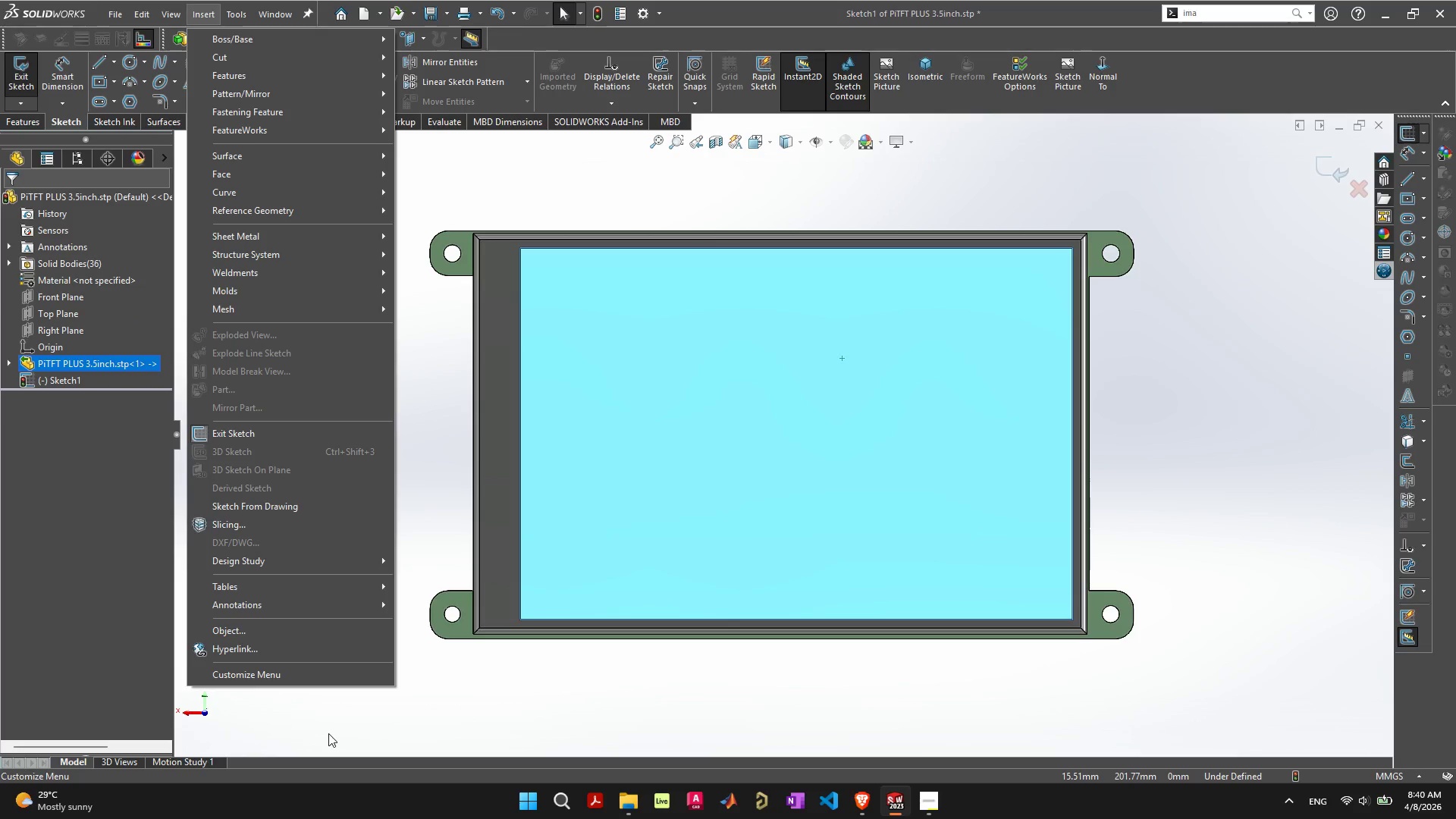 
wait(5.31)
 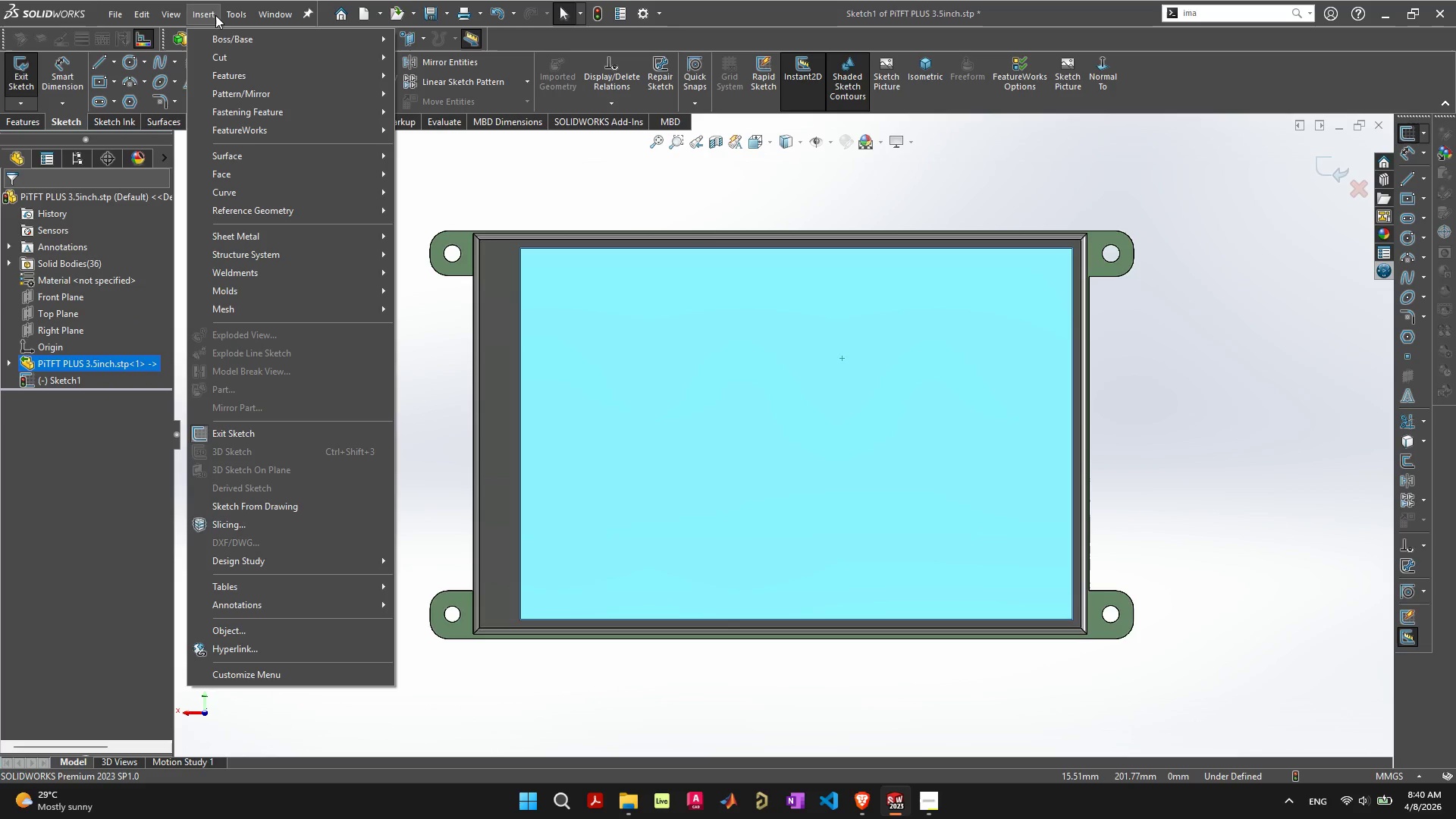 
left_click([337, 726])
 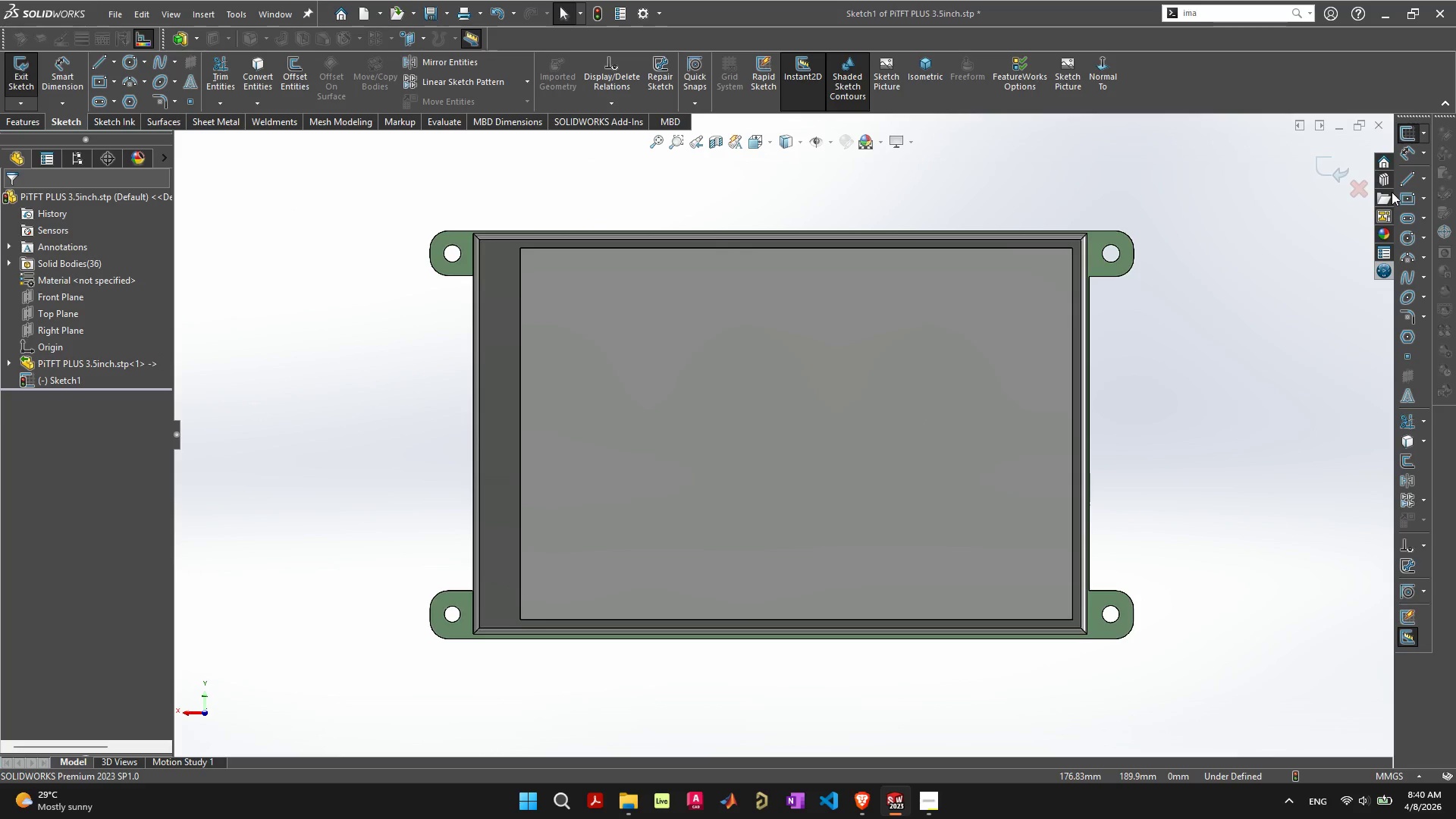 
left_click([1352, 191])
 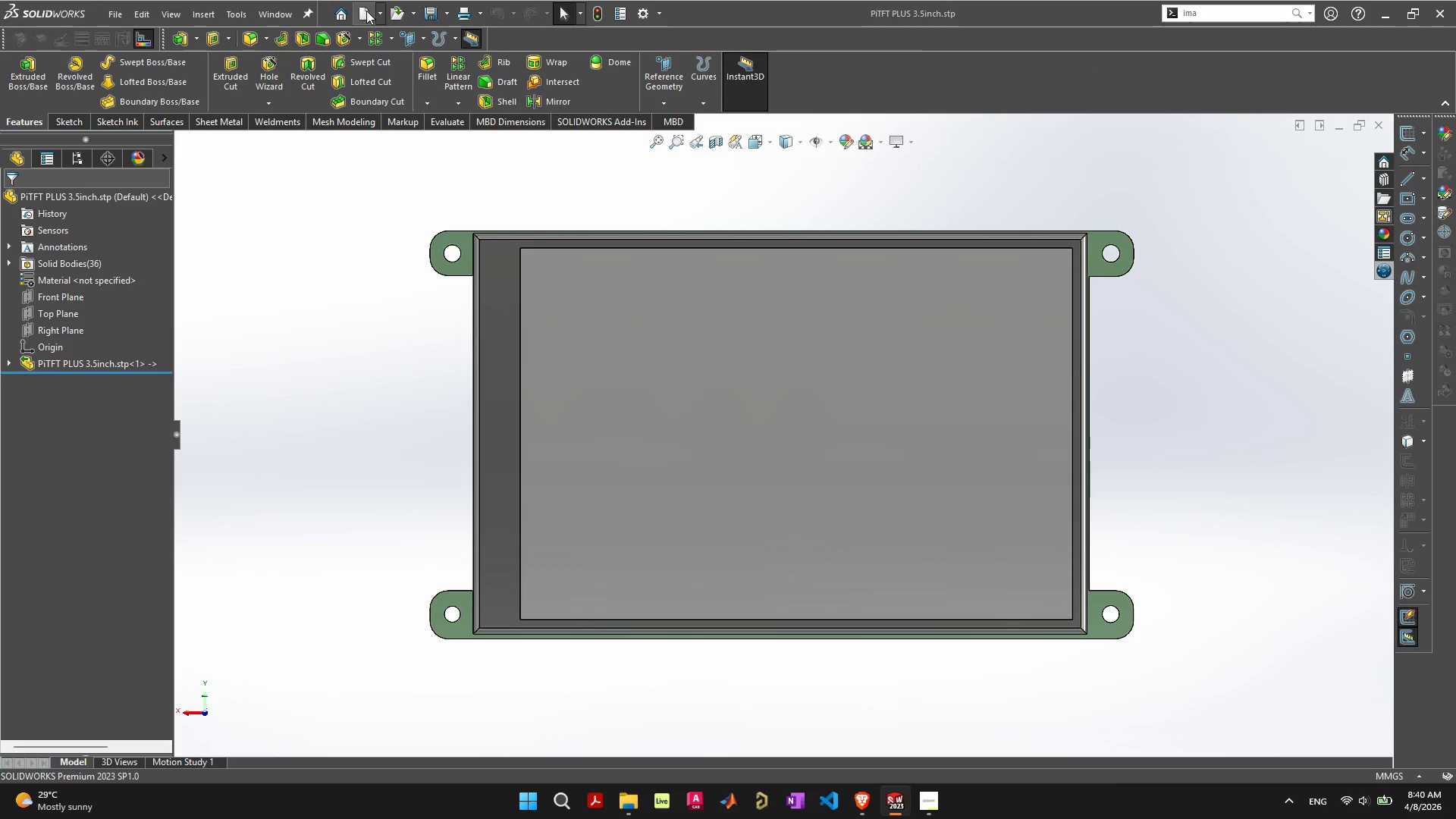 
left_click([231, 14])
 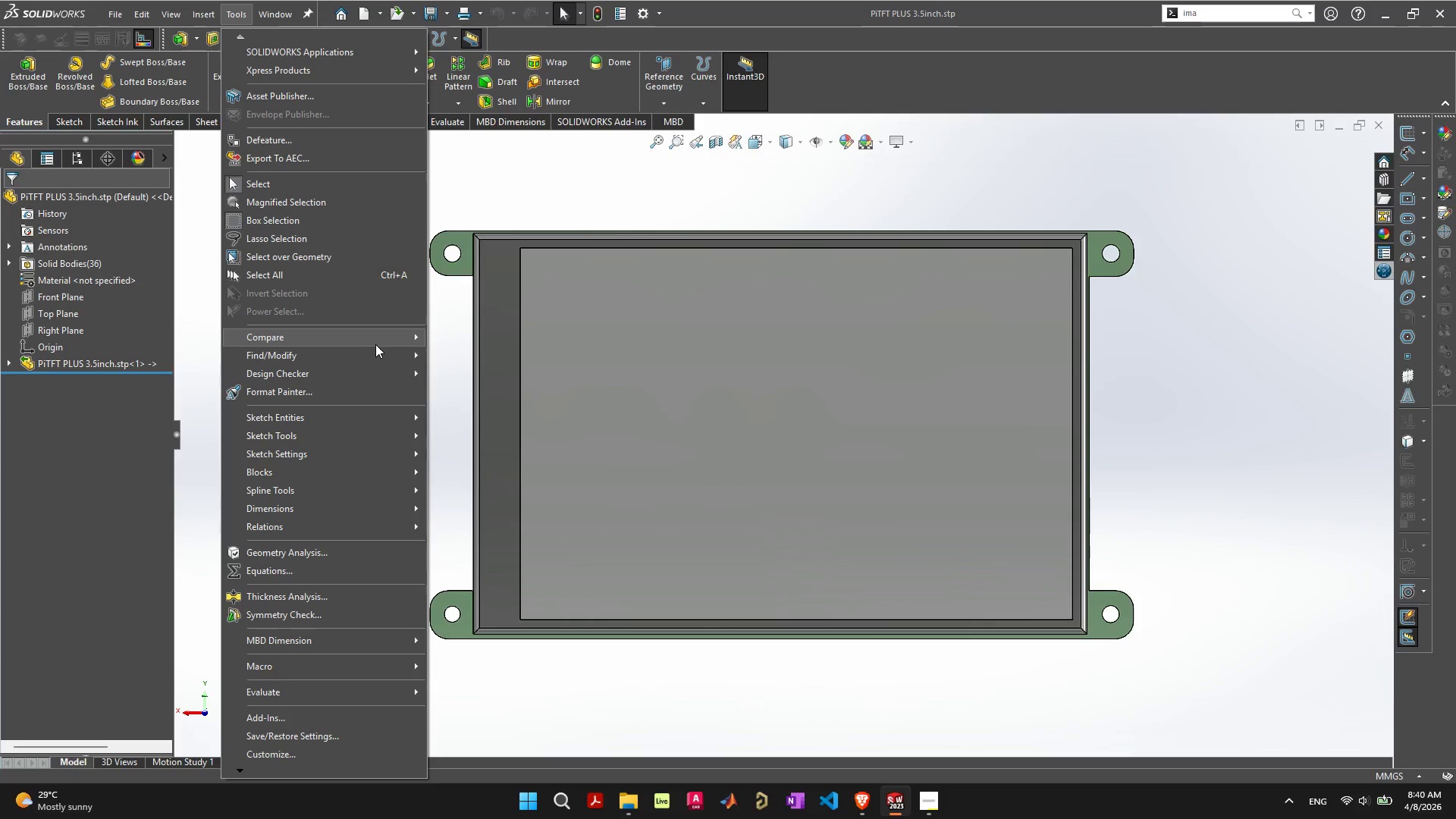 
wait(6.75)
 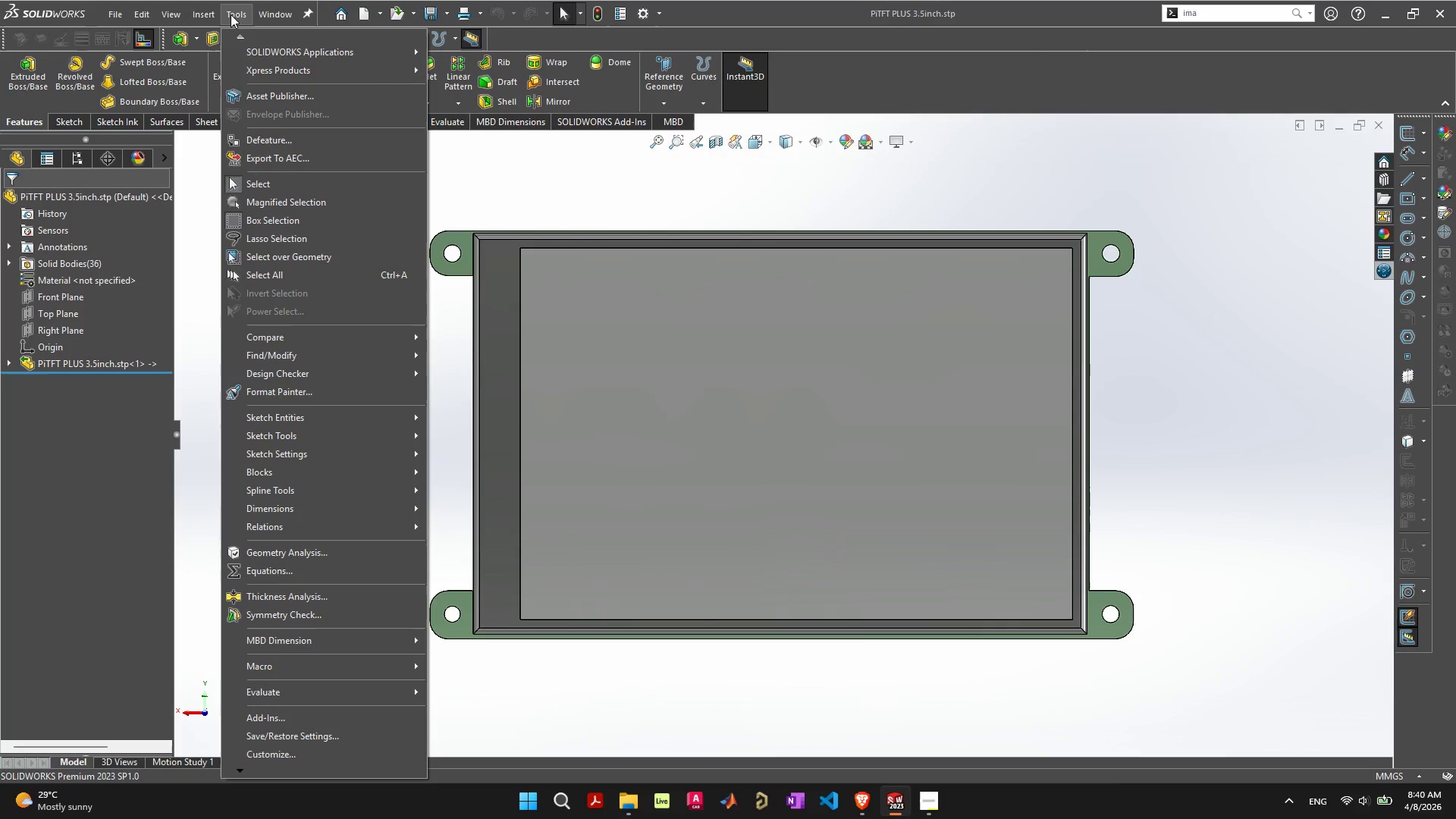 
scroll: coordinate [374, 706], scroll_direction: down, amount: 2.0
 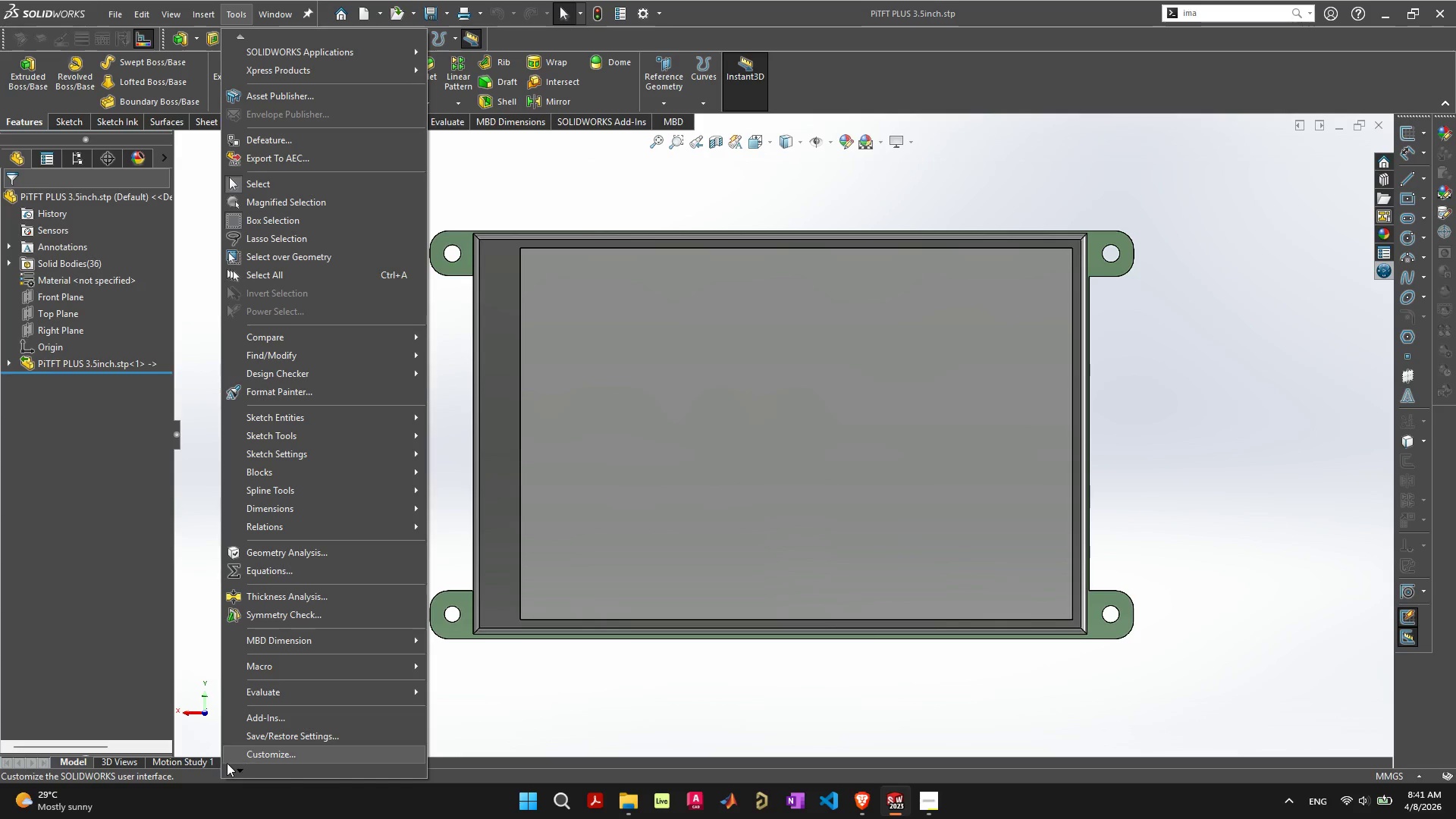 
left_click([236, 772])
 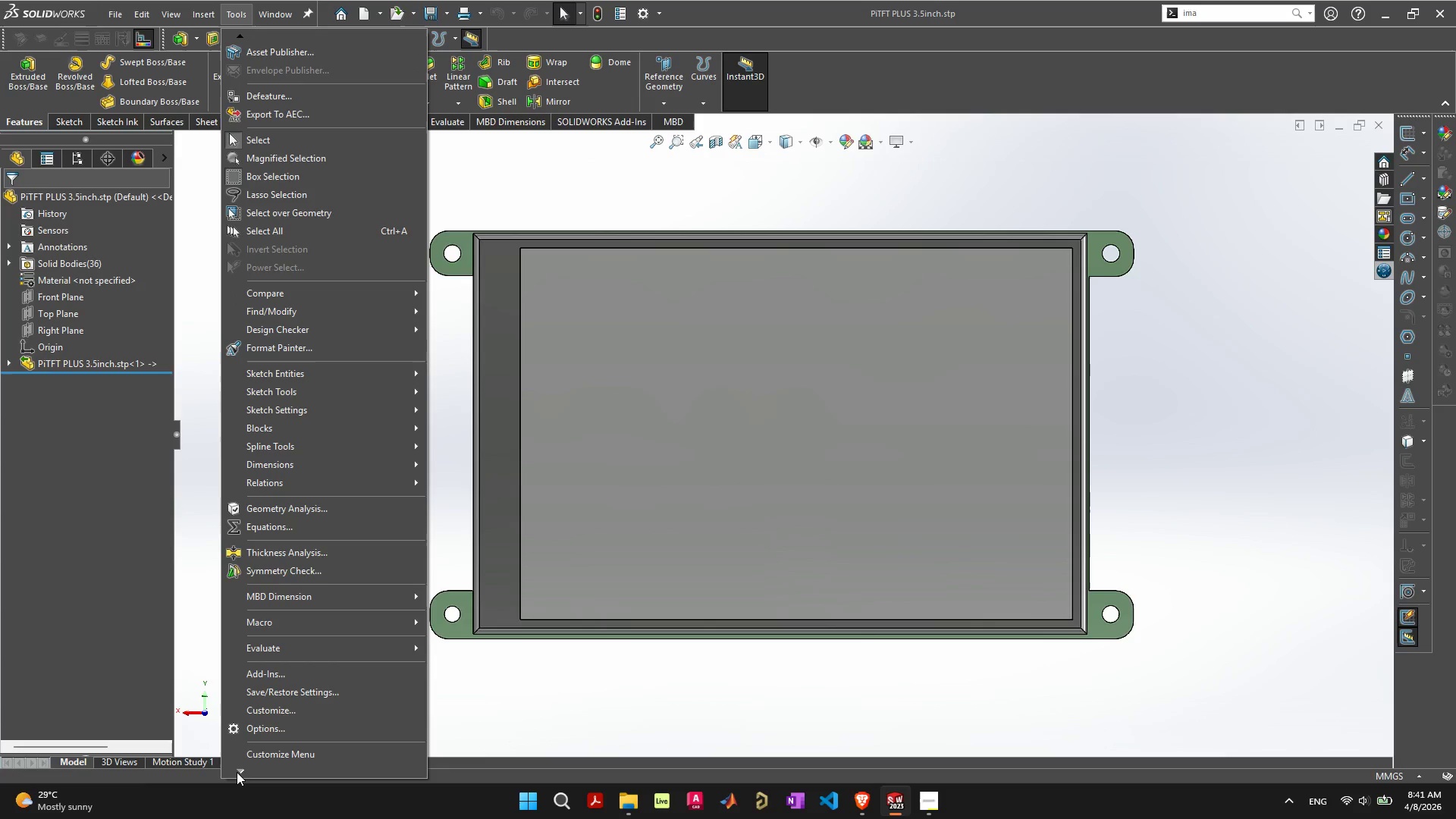 
double_click([237, 772])
 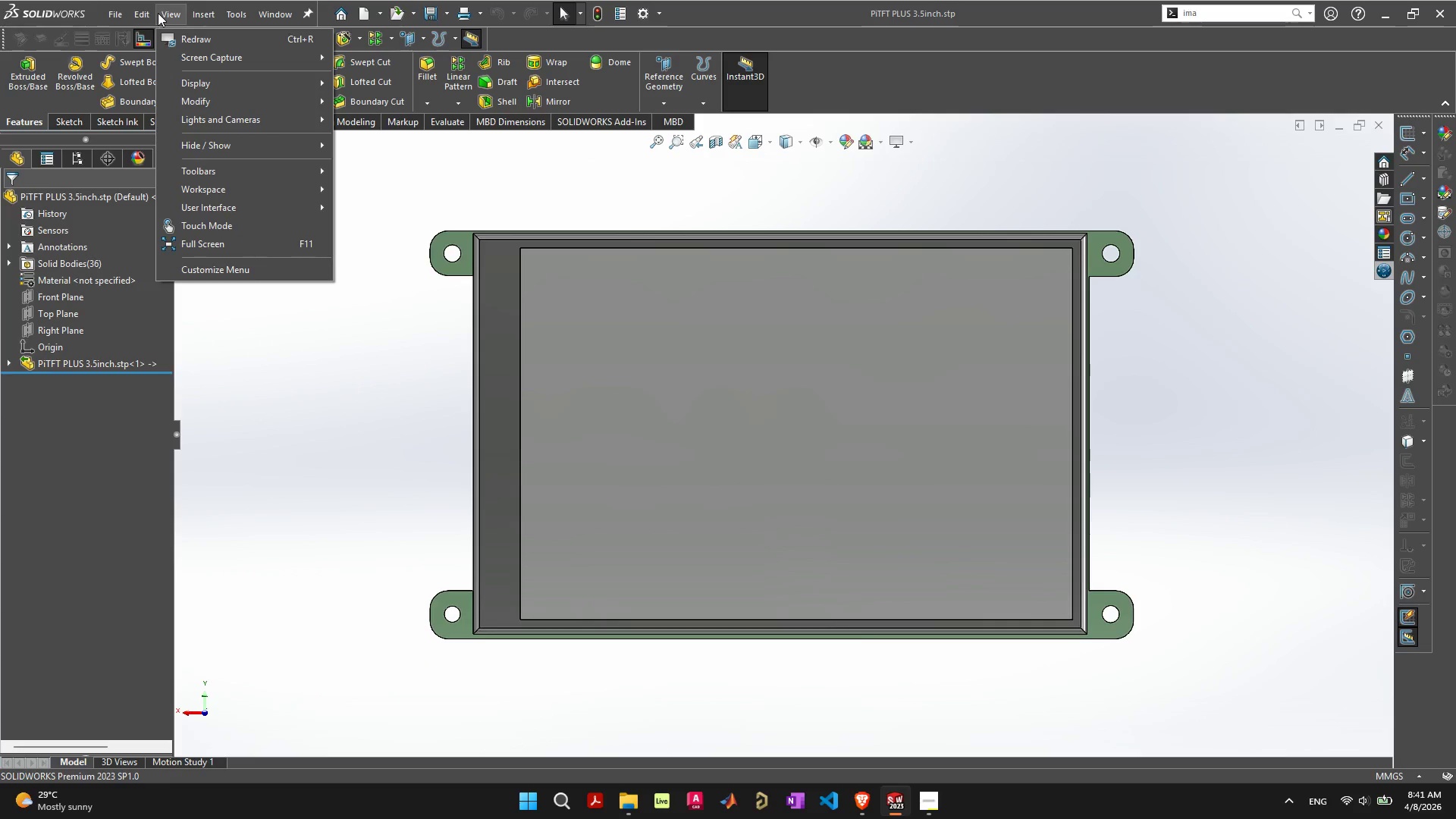 
mouse_move([202, 33])
 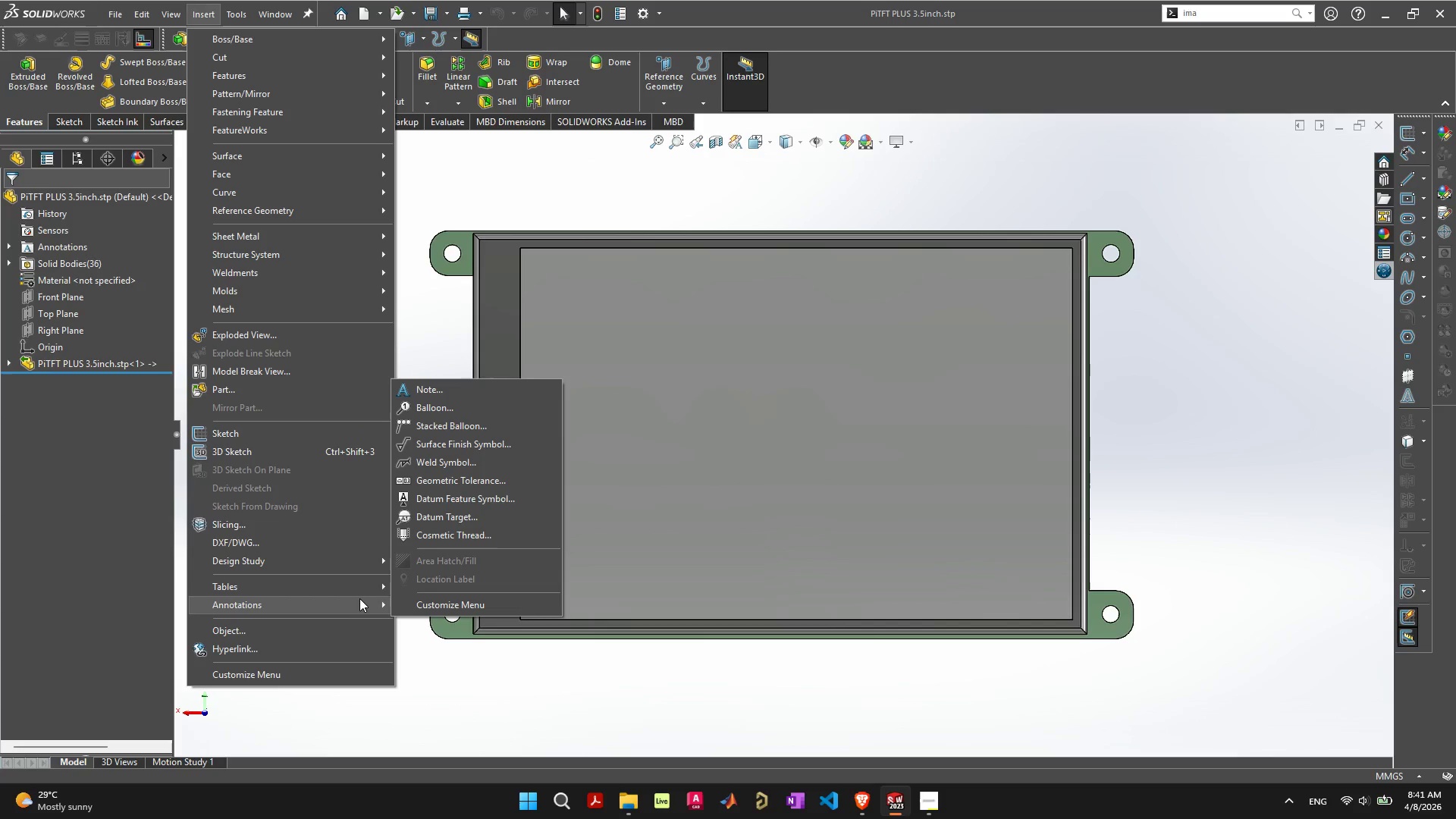 
wait(7.68)
 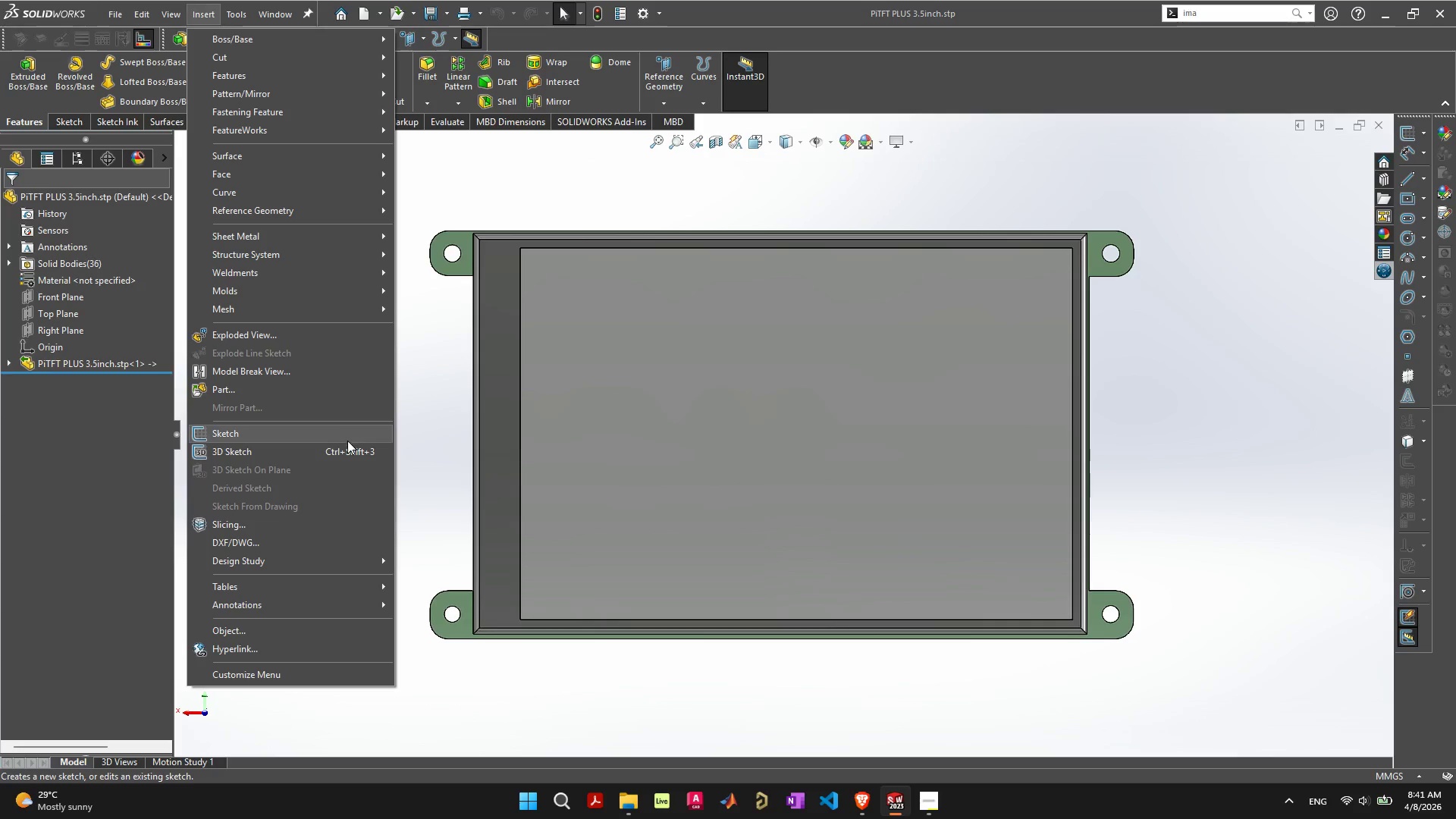 
left_click([480, 688])
 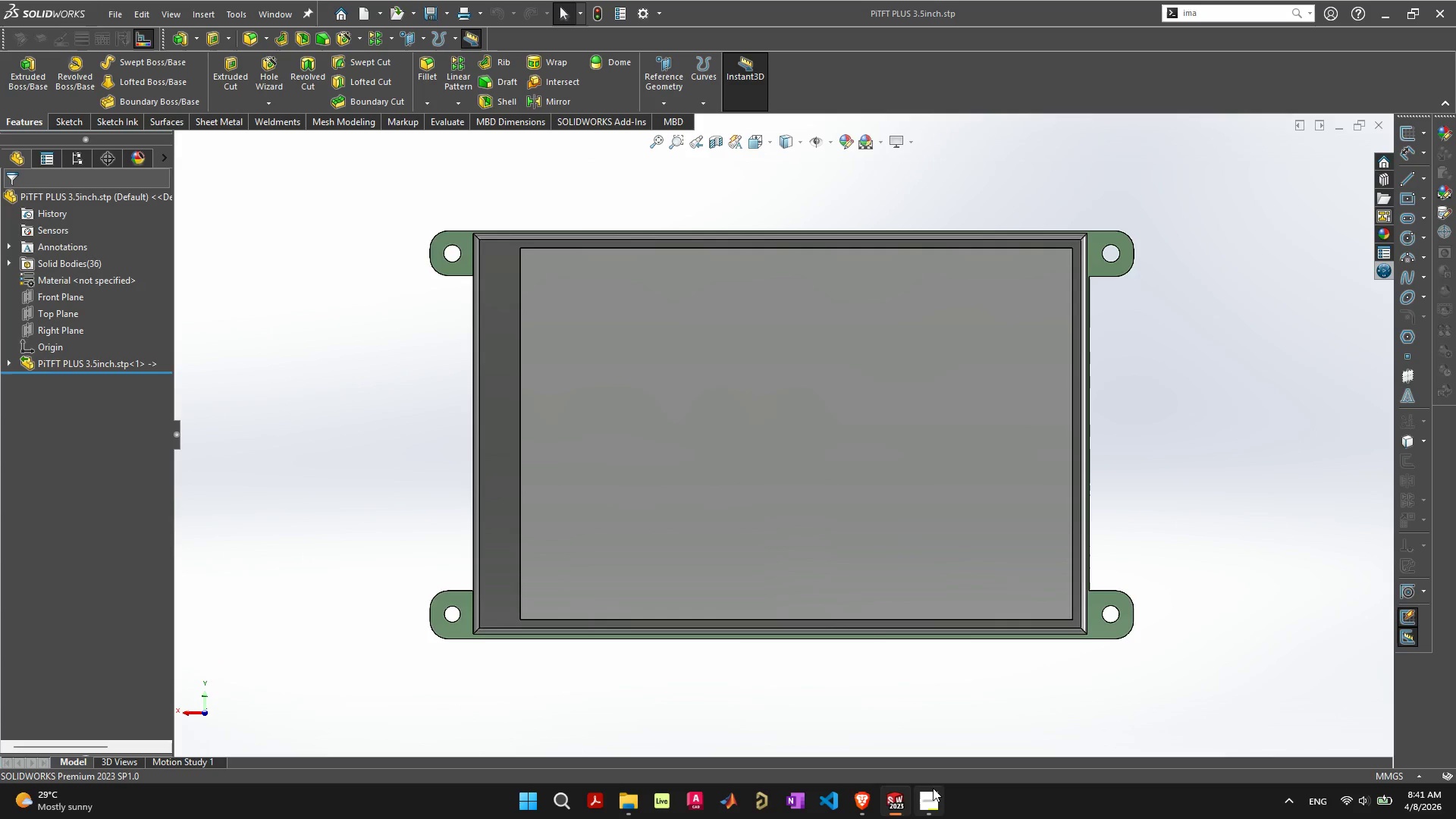 
left_click([865, 810])
 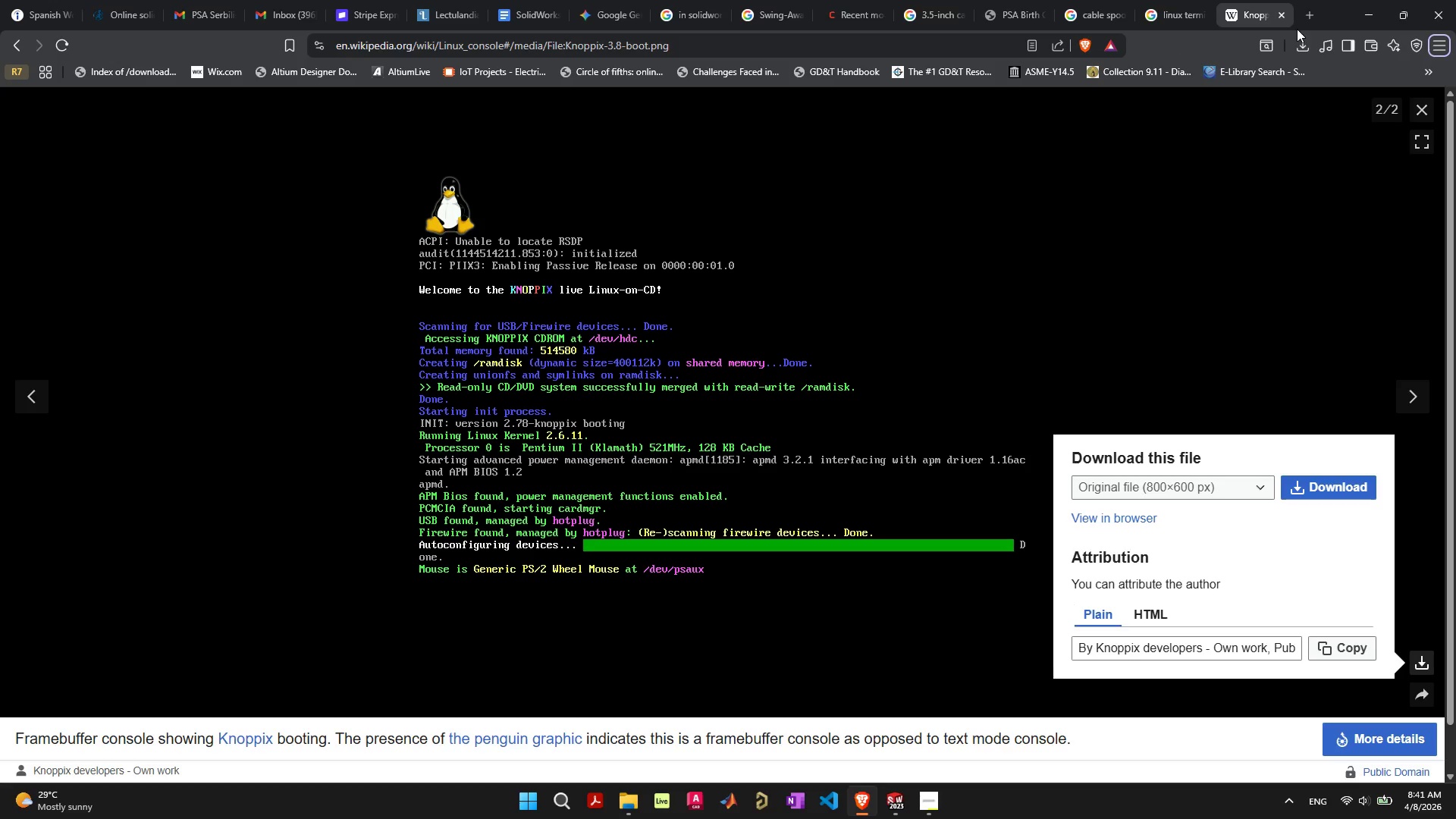 
left_click([1166, 11])
 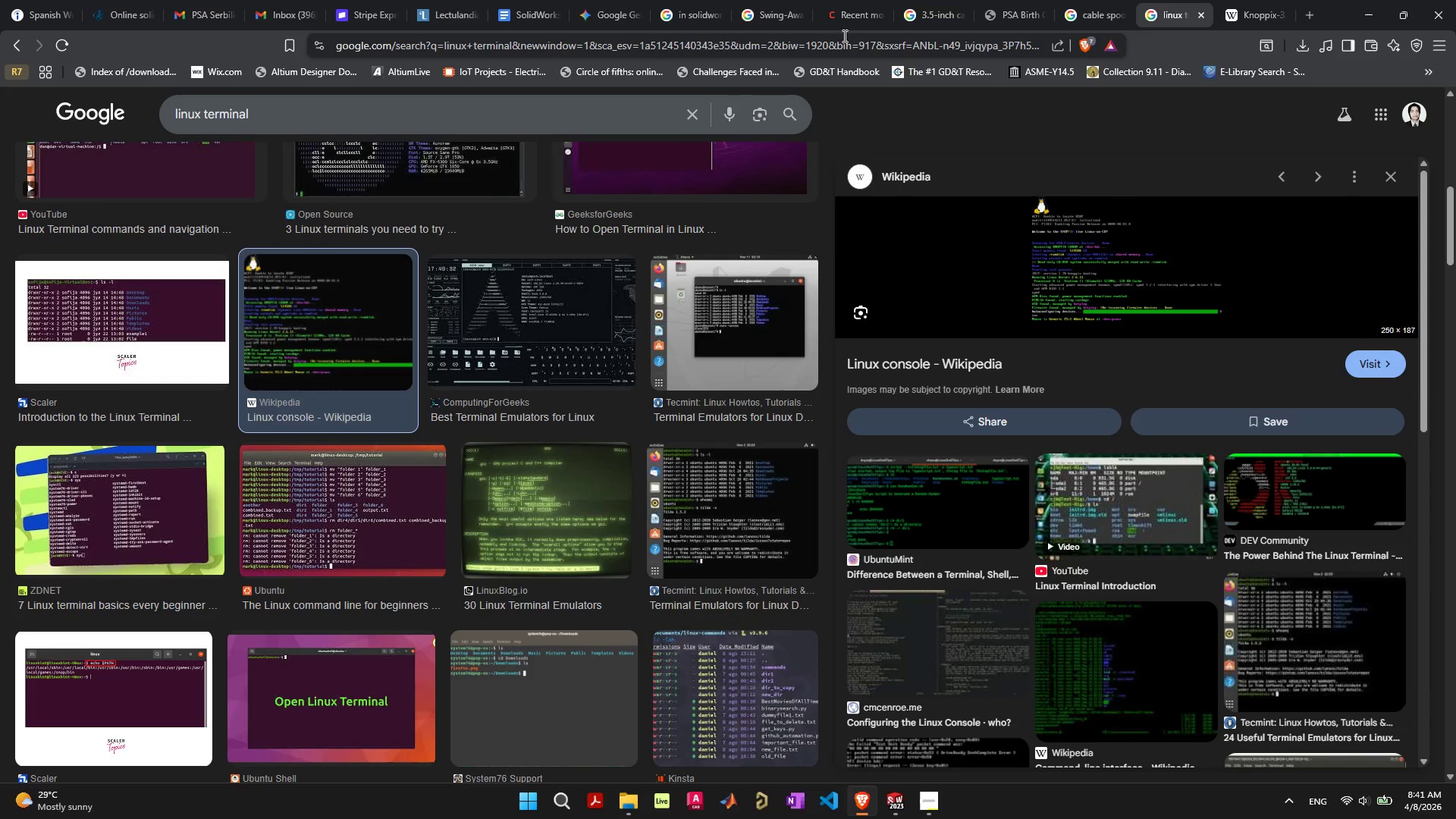 
left_click([843, 36])
 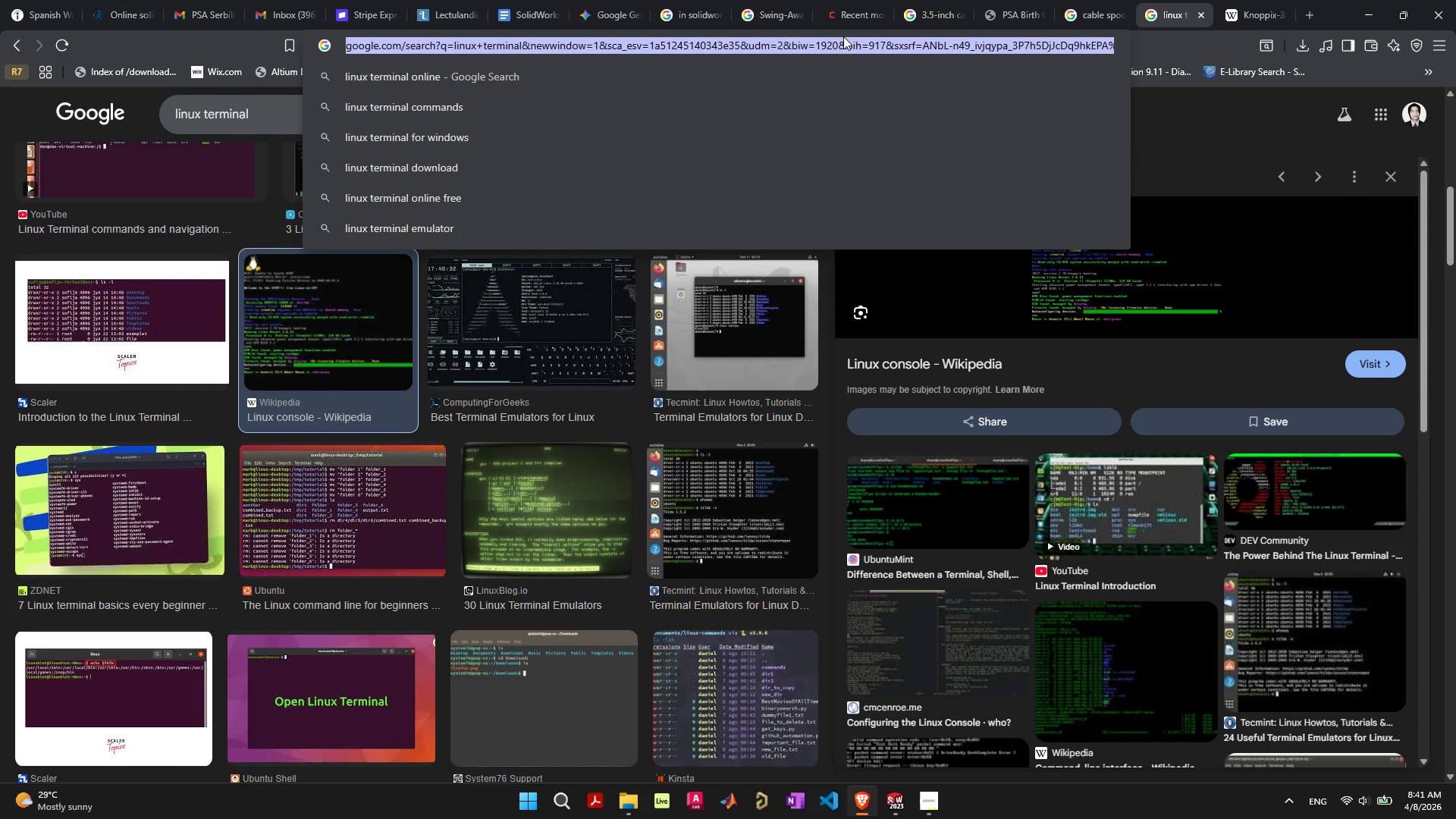 
type(how to insert image in soli)
 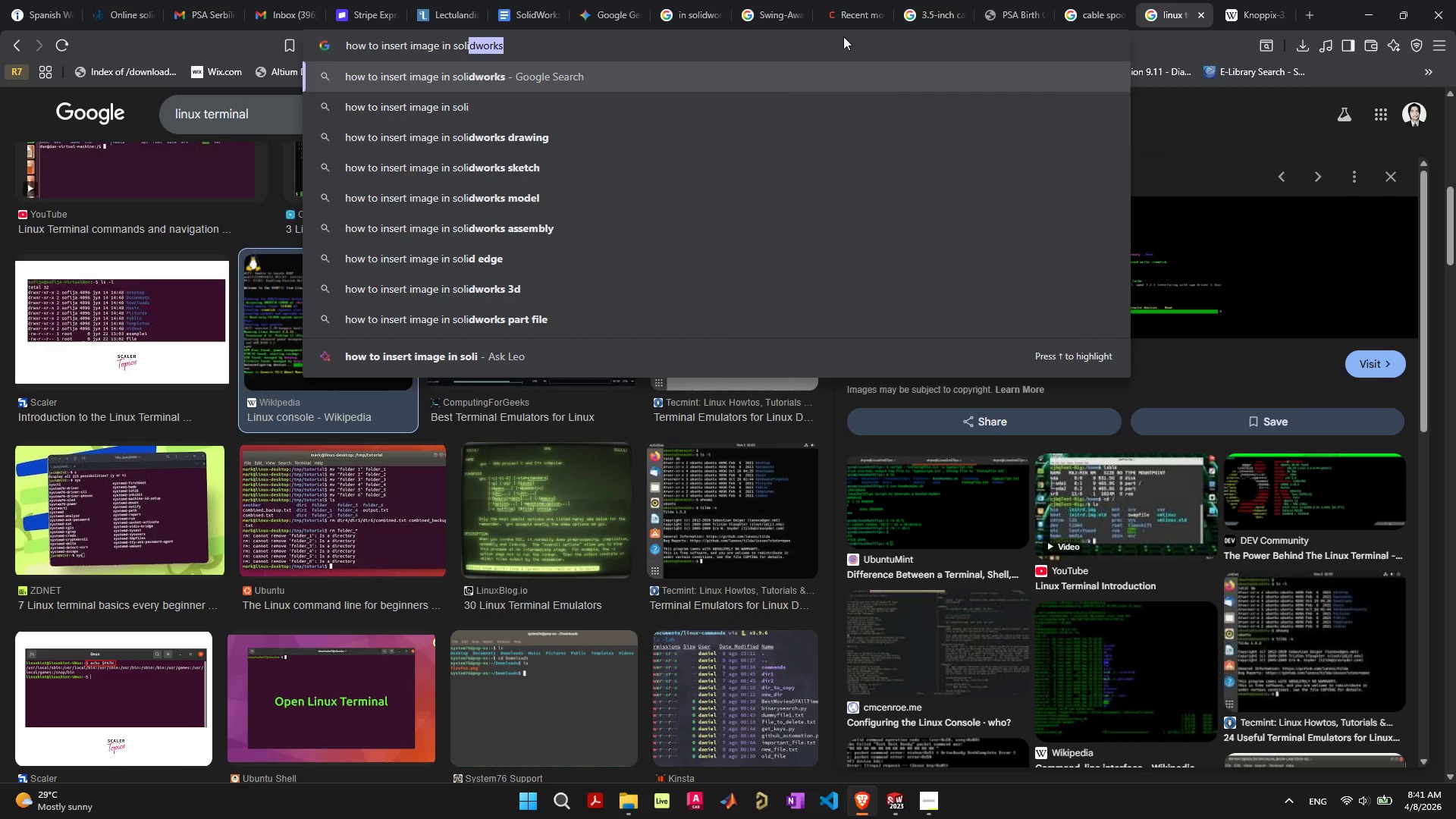 
key(Enter)
 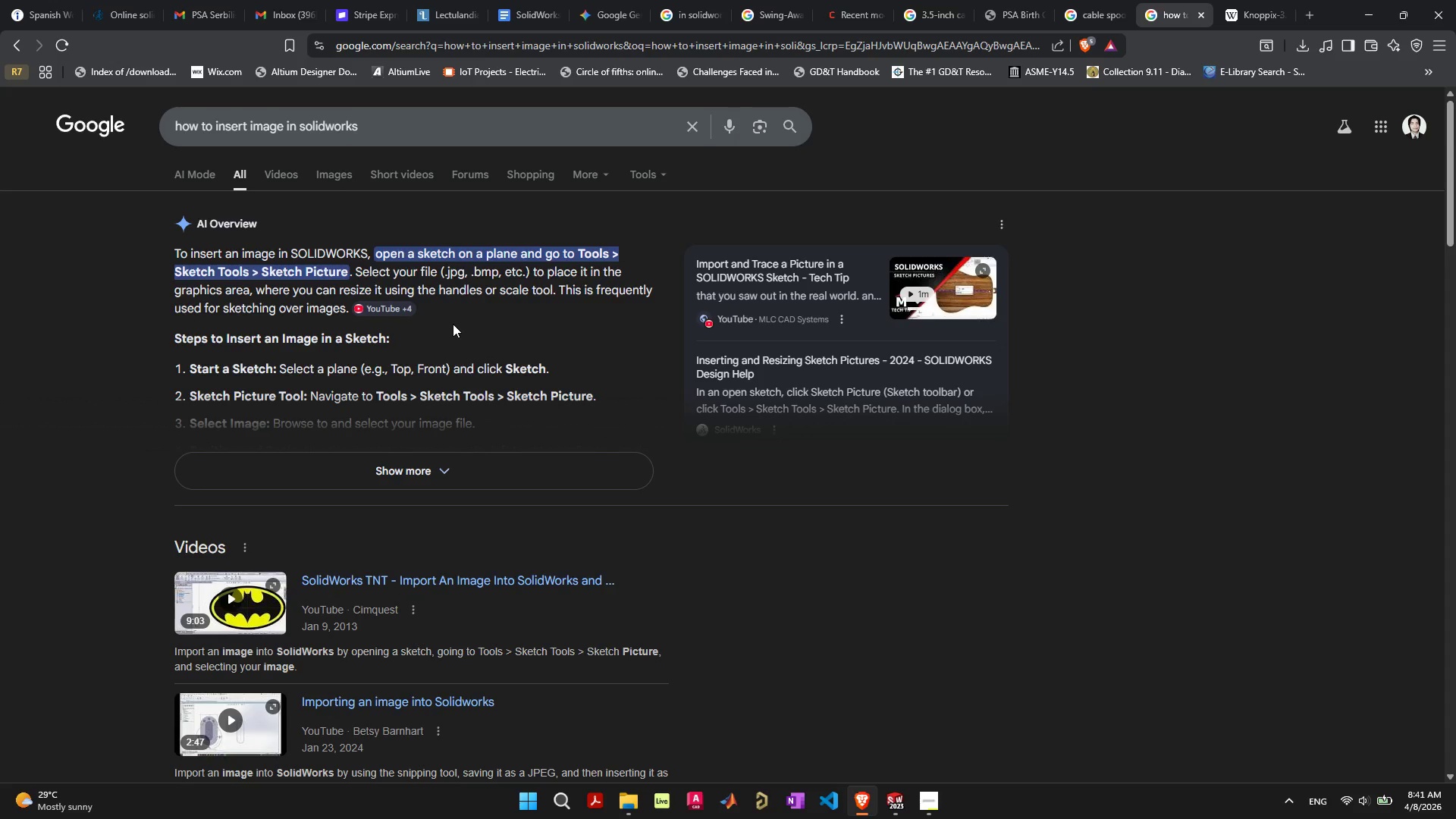 
wait(6.14)
 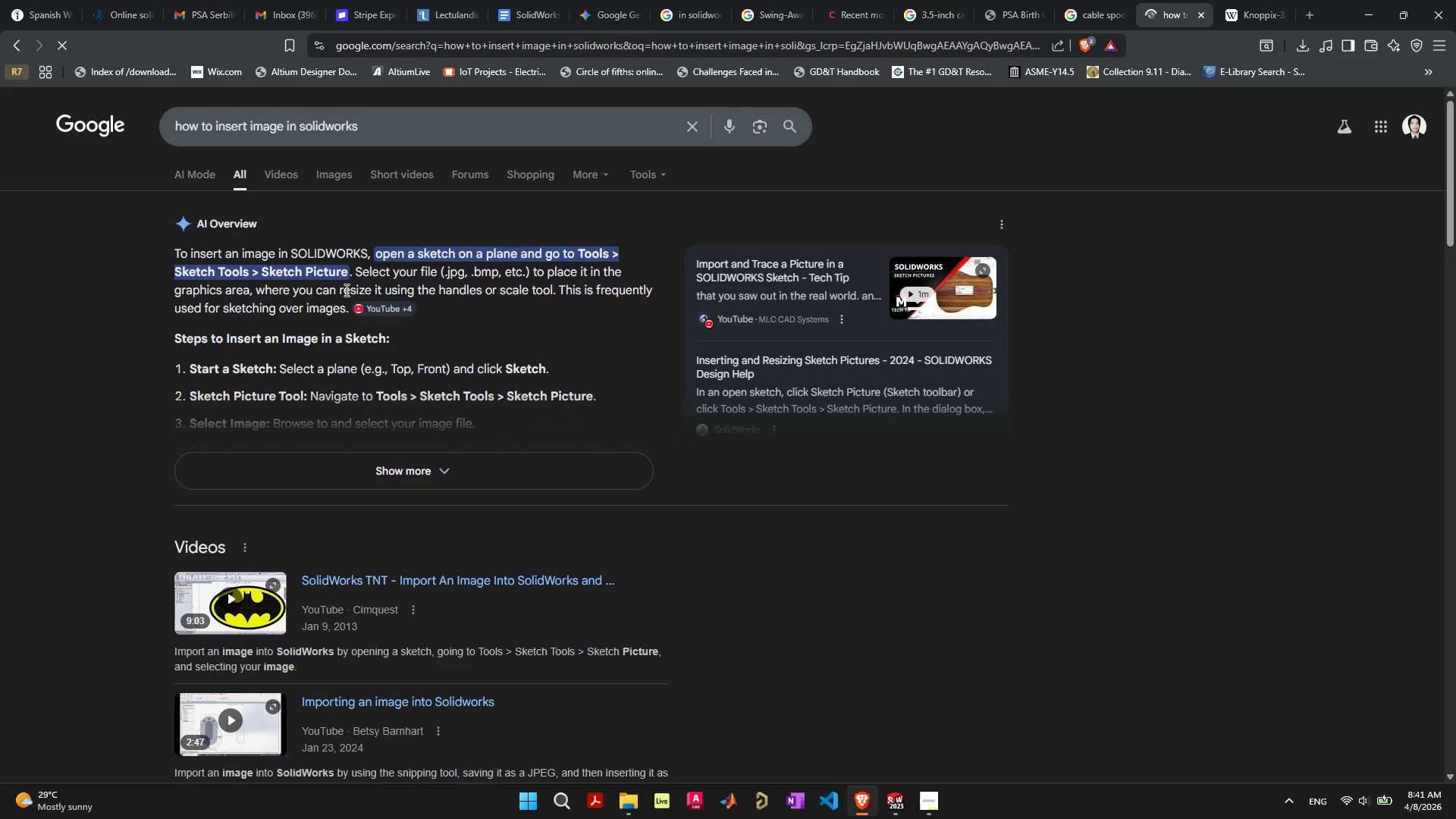 
left_click([481, 469])
 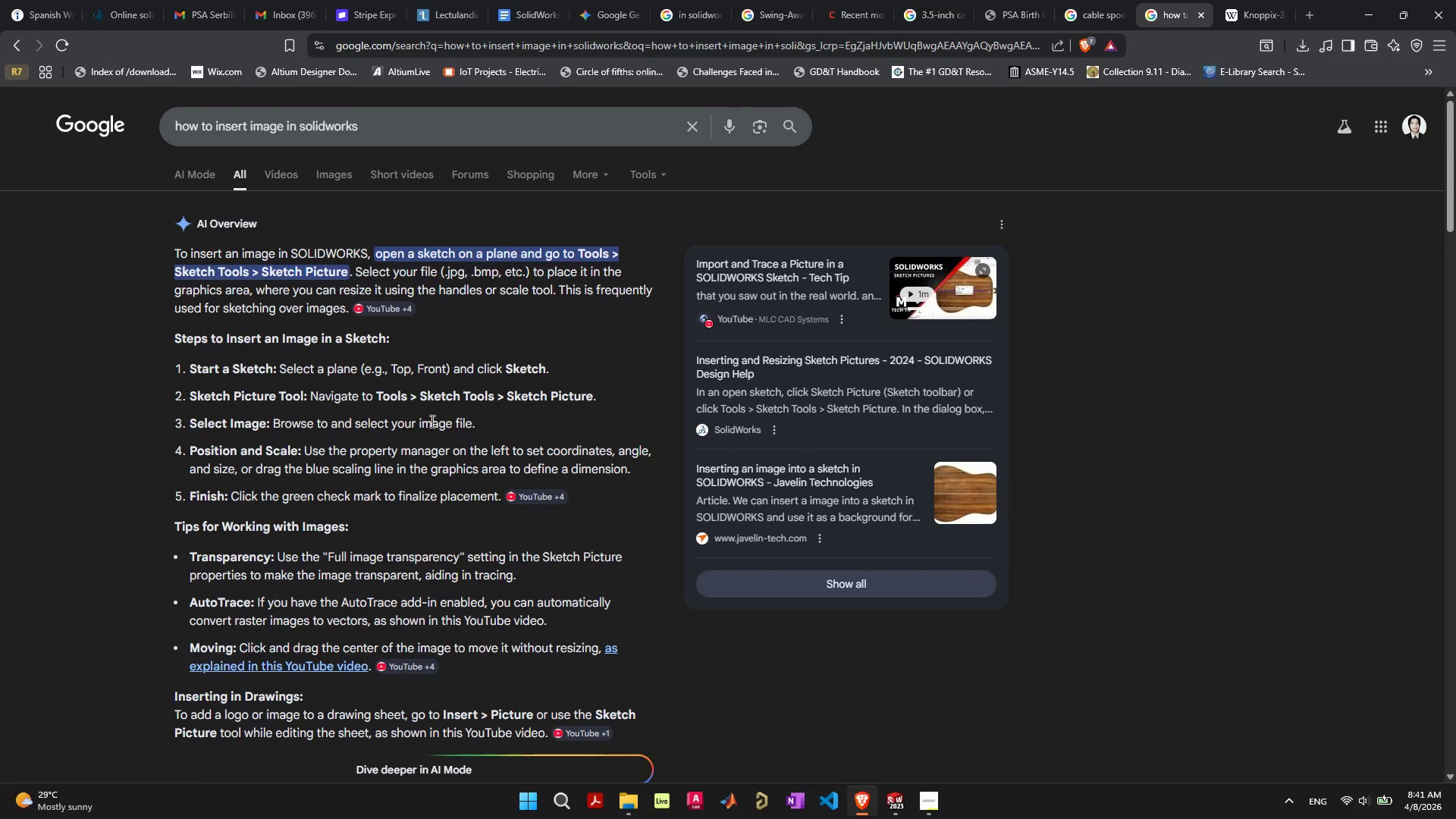 
key(Alt+AltLeft)
 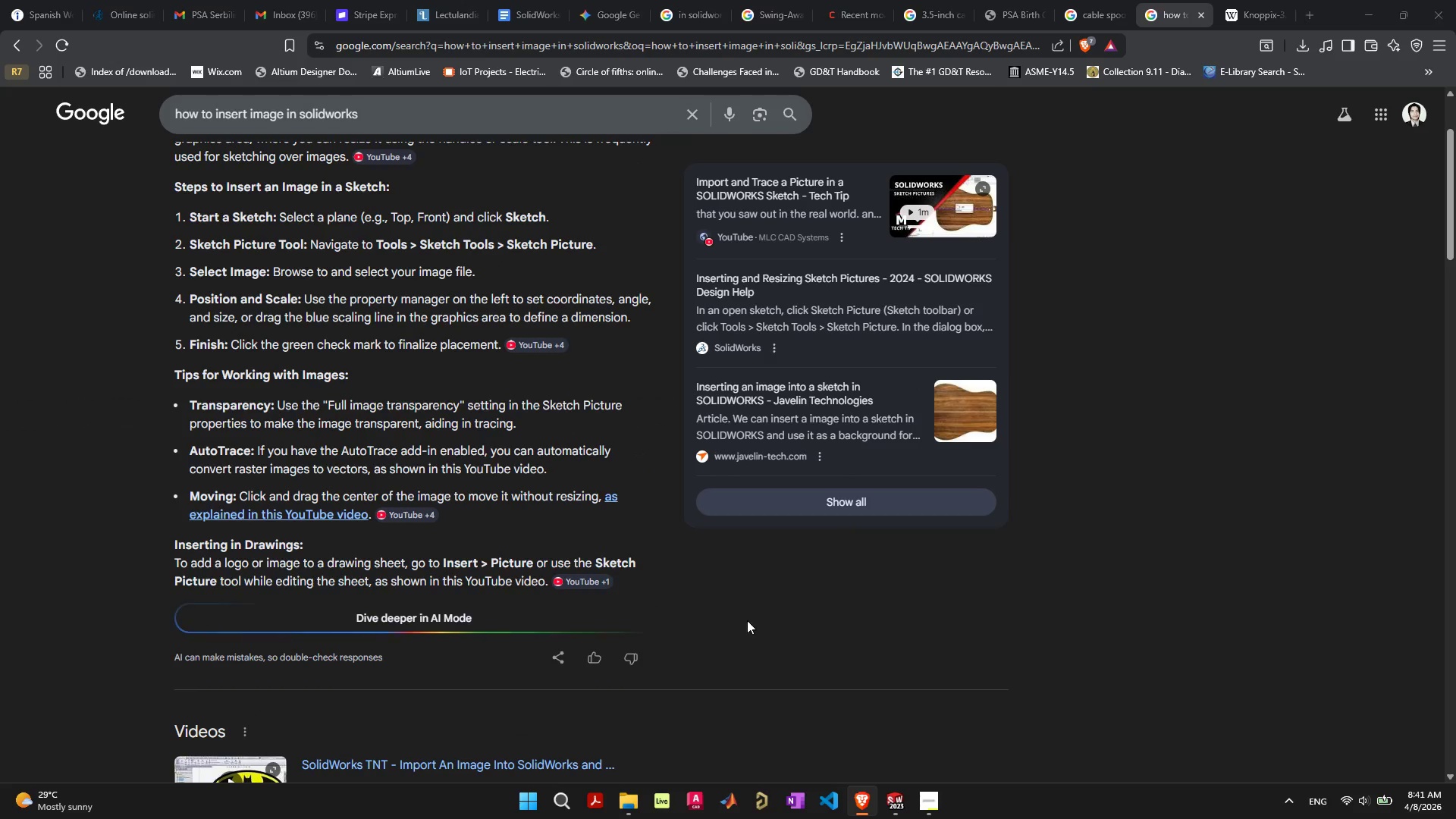 
key(Alt+Tab)
 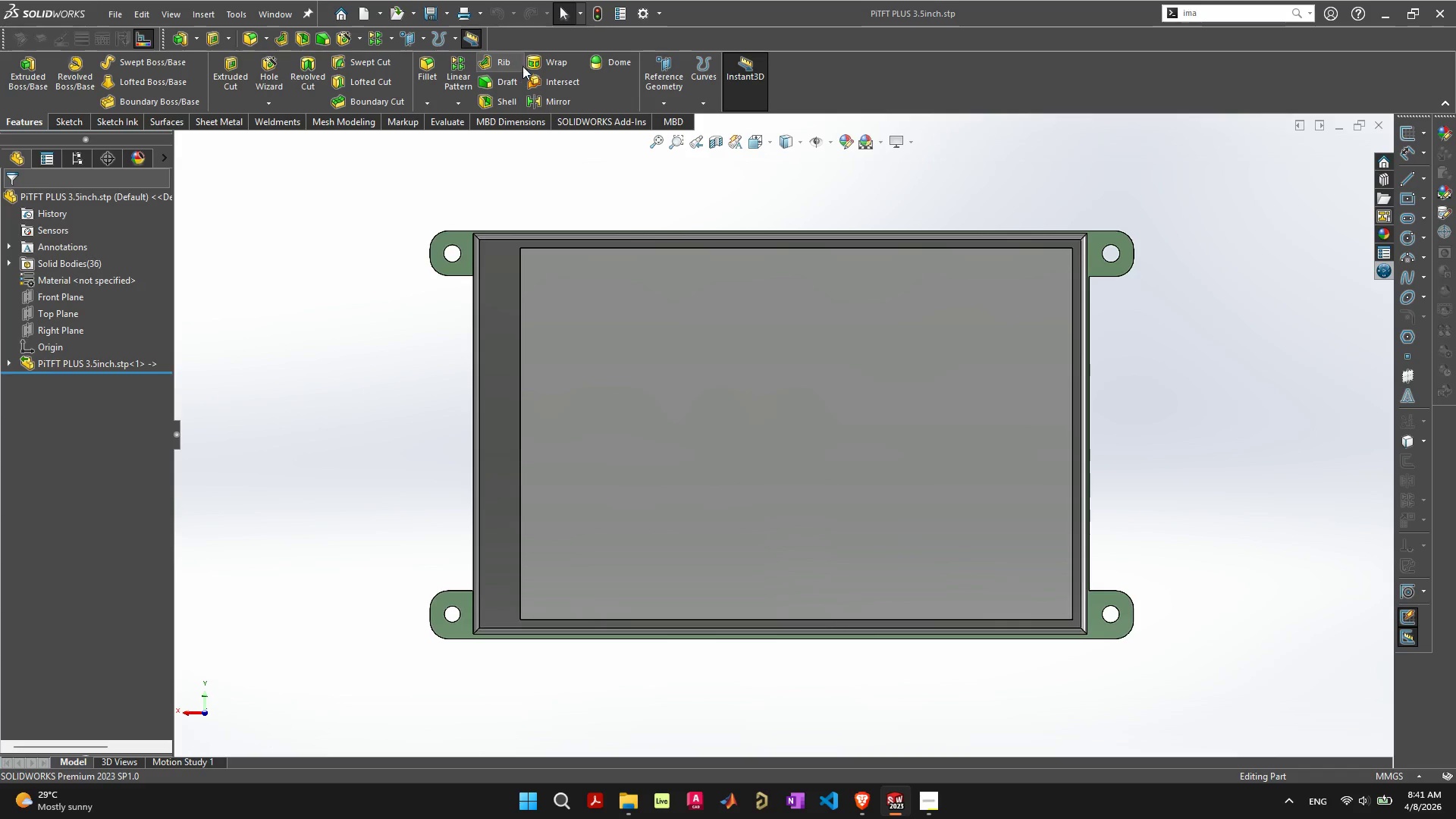 
scroll: coordinate [596, 560], scroll_direction: down, amount: 2.0
 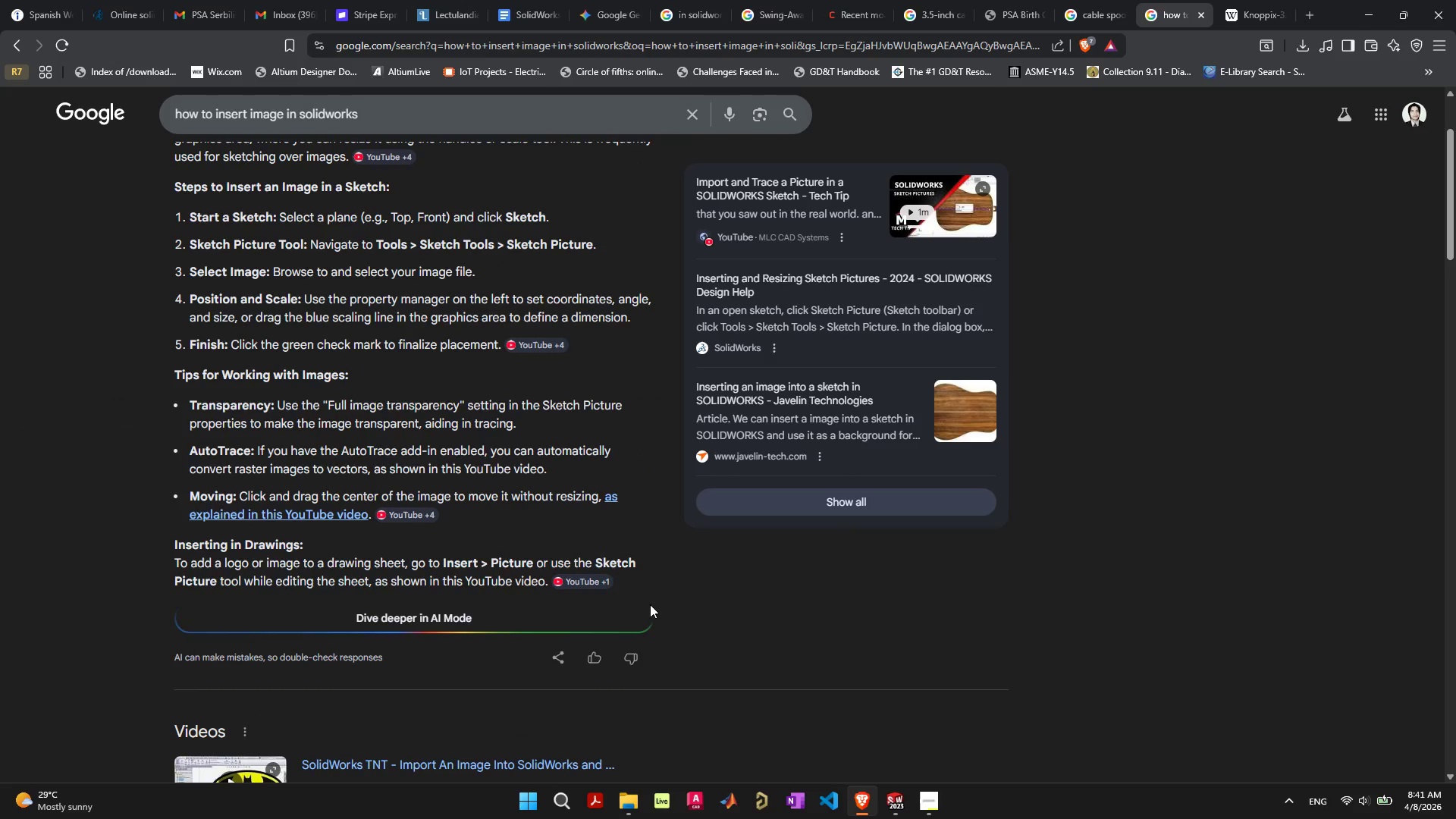 
left_click([923, 404])
 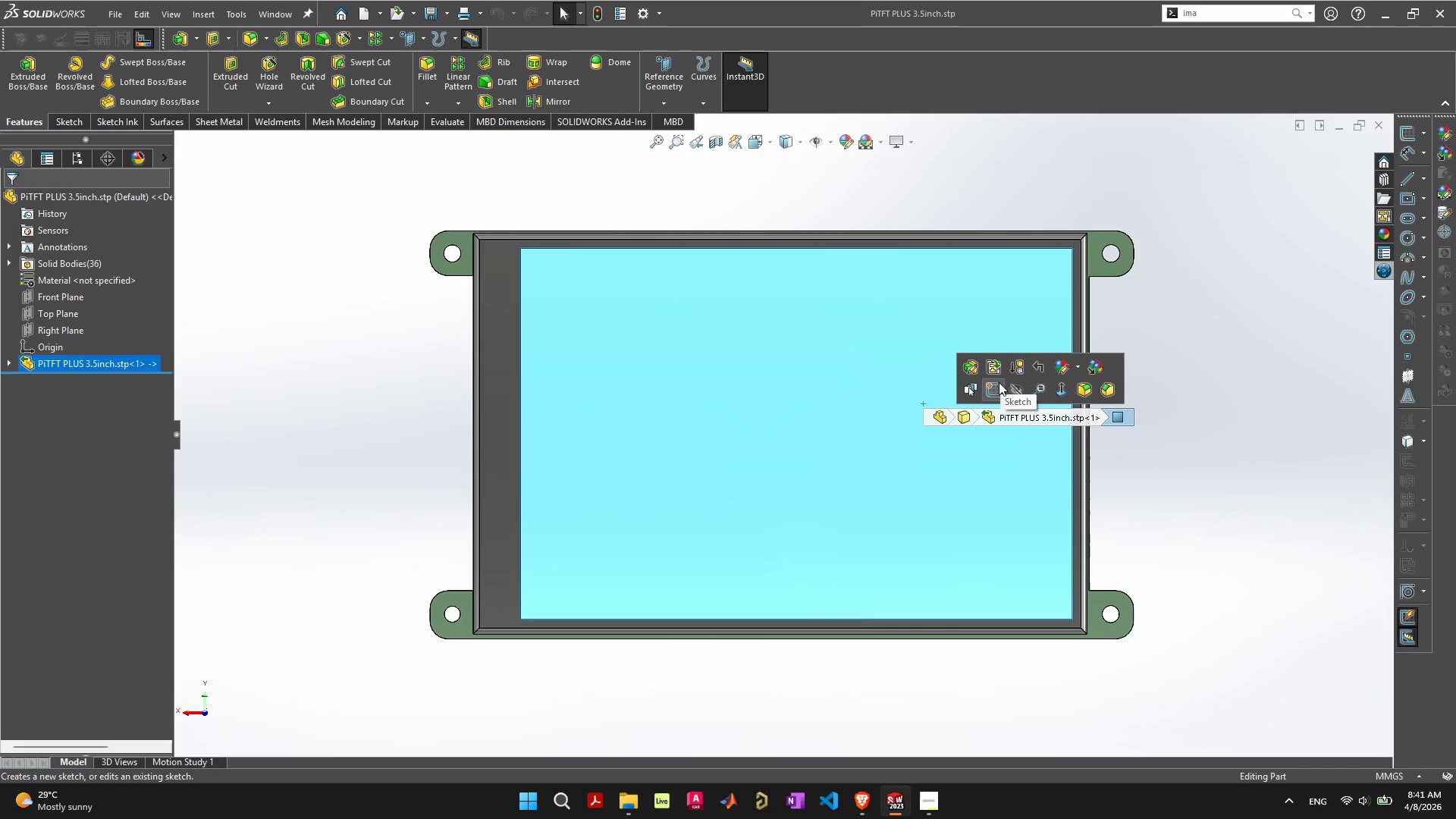 
left_click([993, 386])
 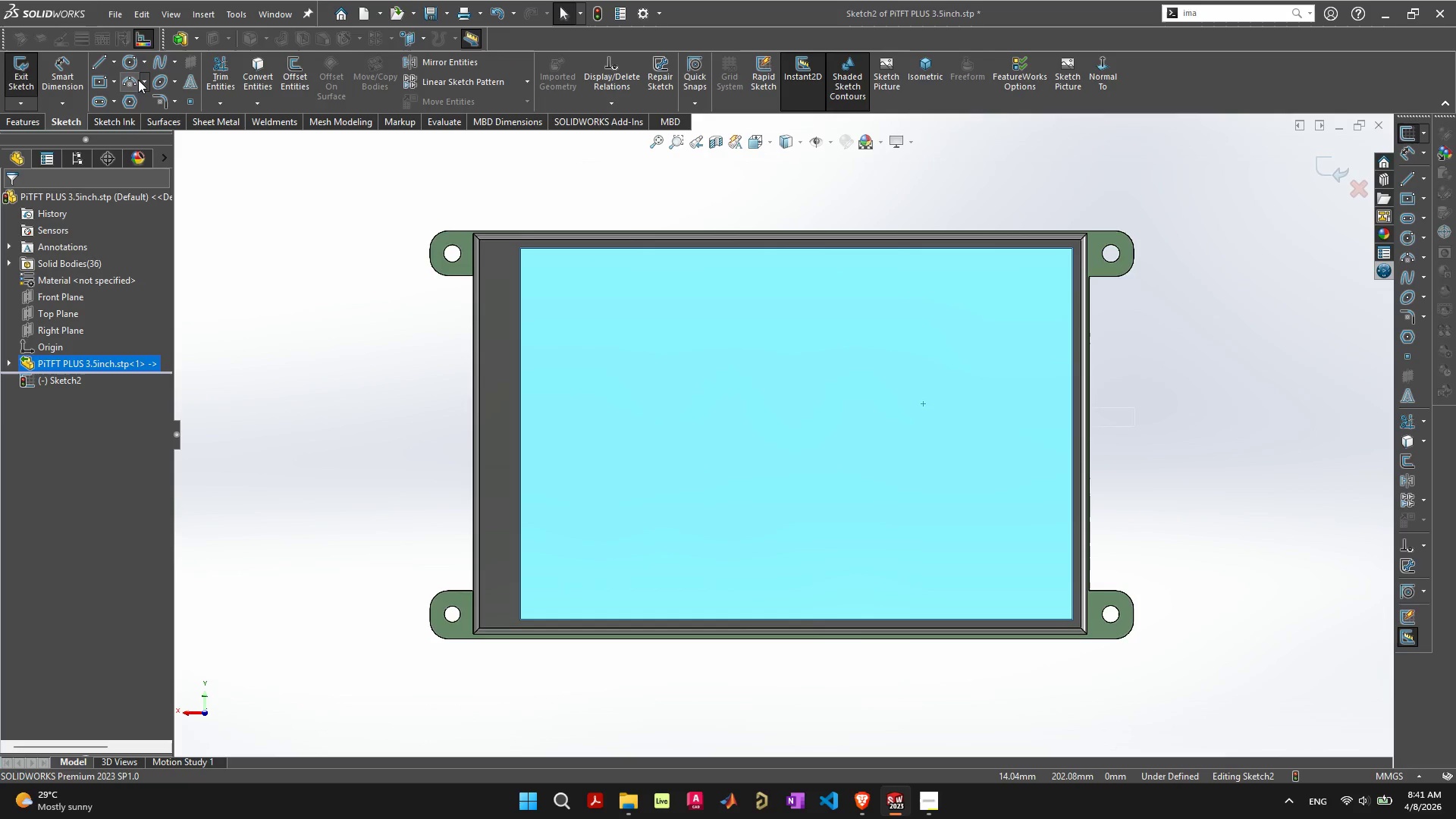 
left_click([214, 15])
 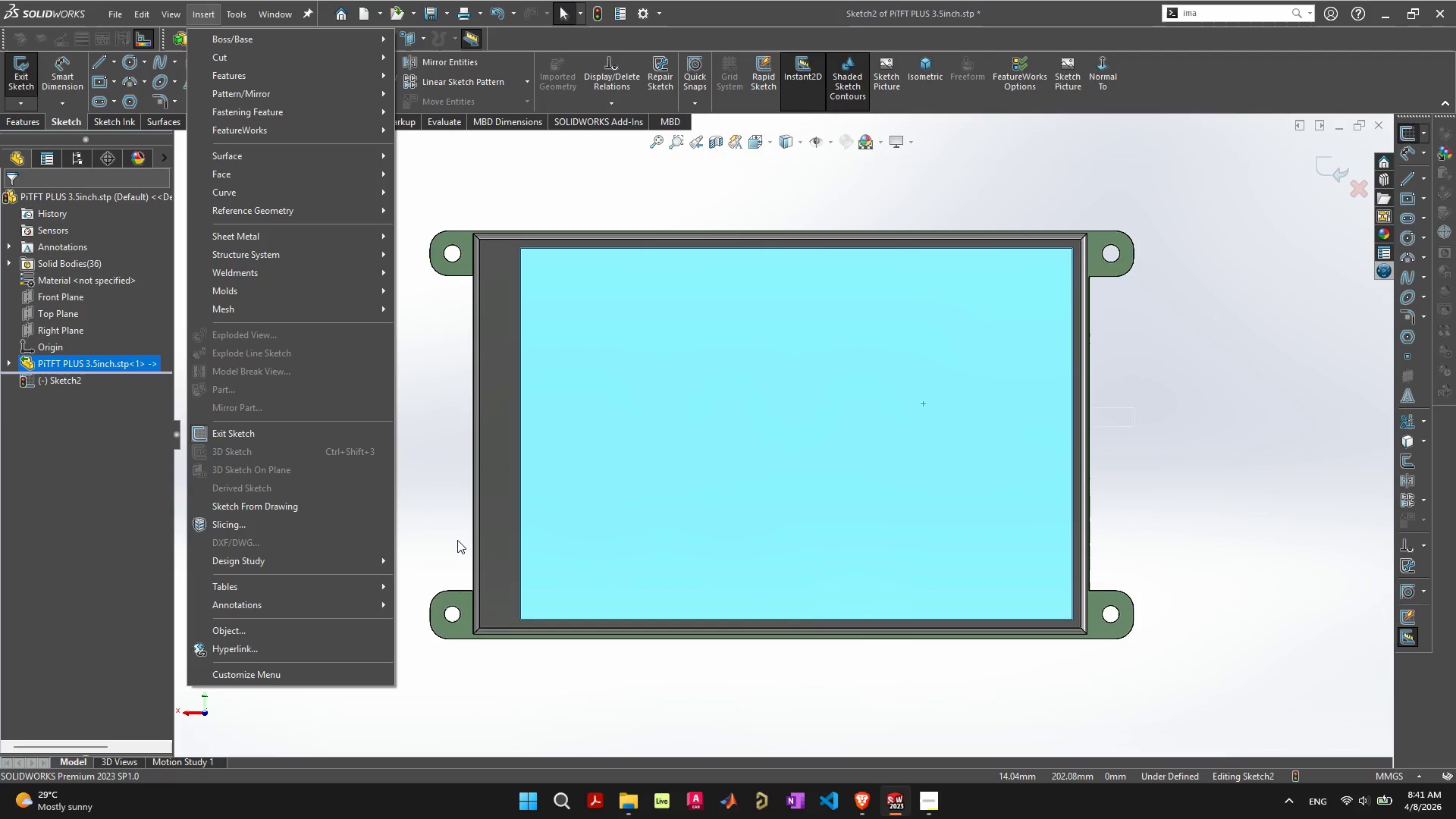 
left_click([1238, 11])
 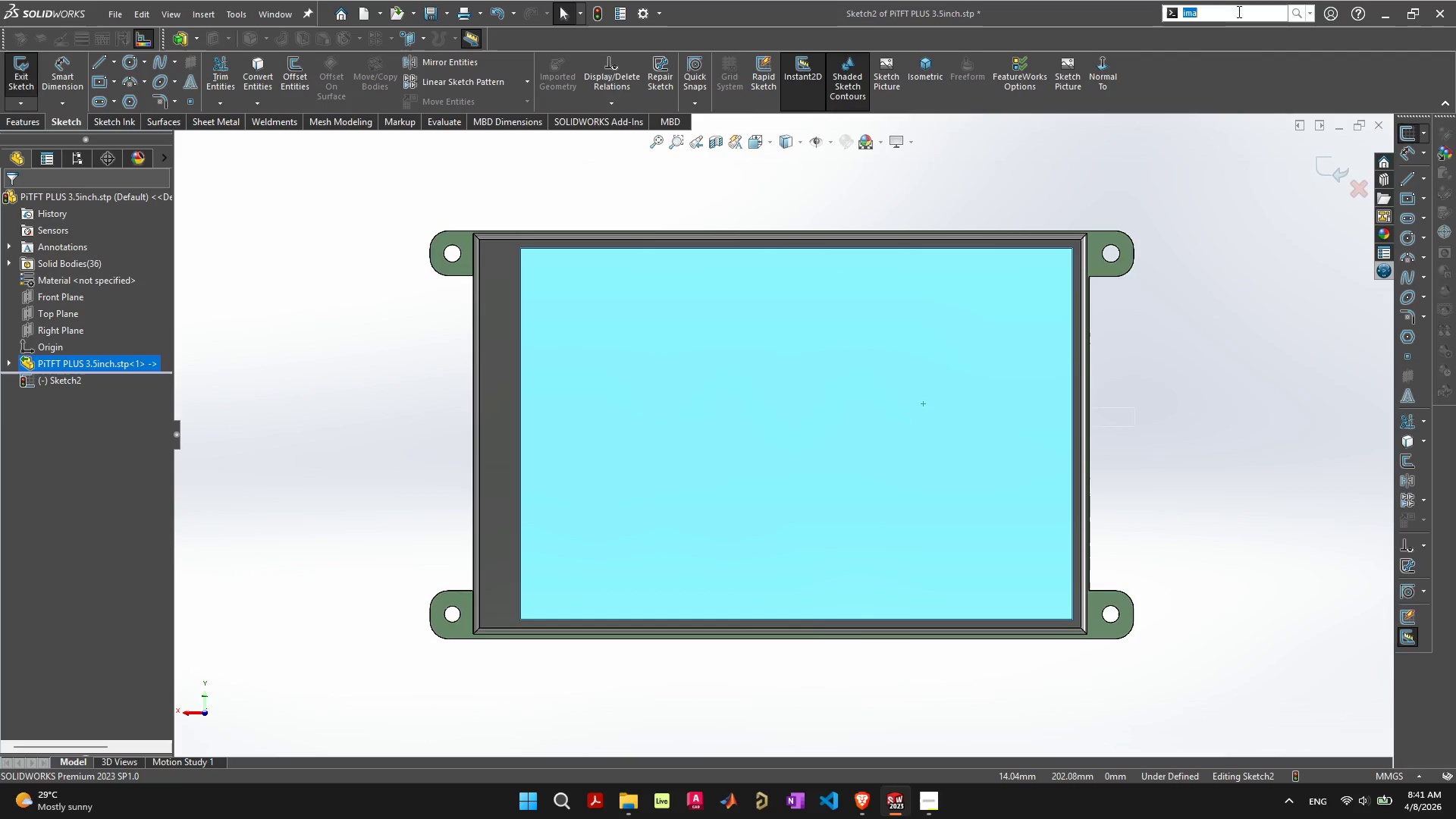 
type(pic)
 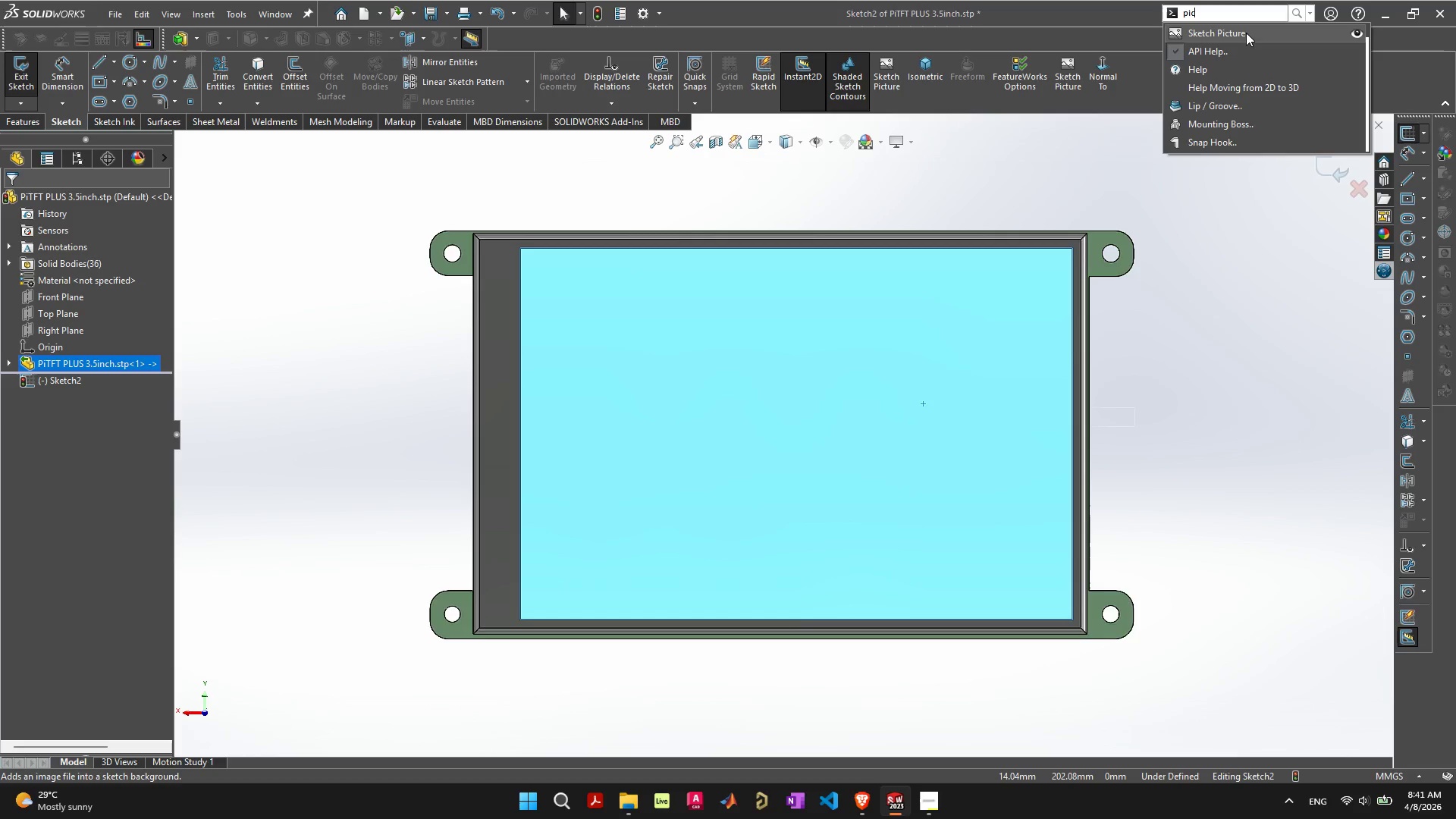 
left_click([1247, 33])
 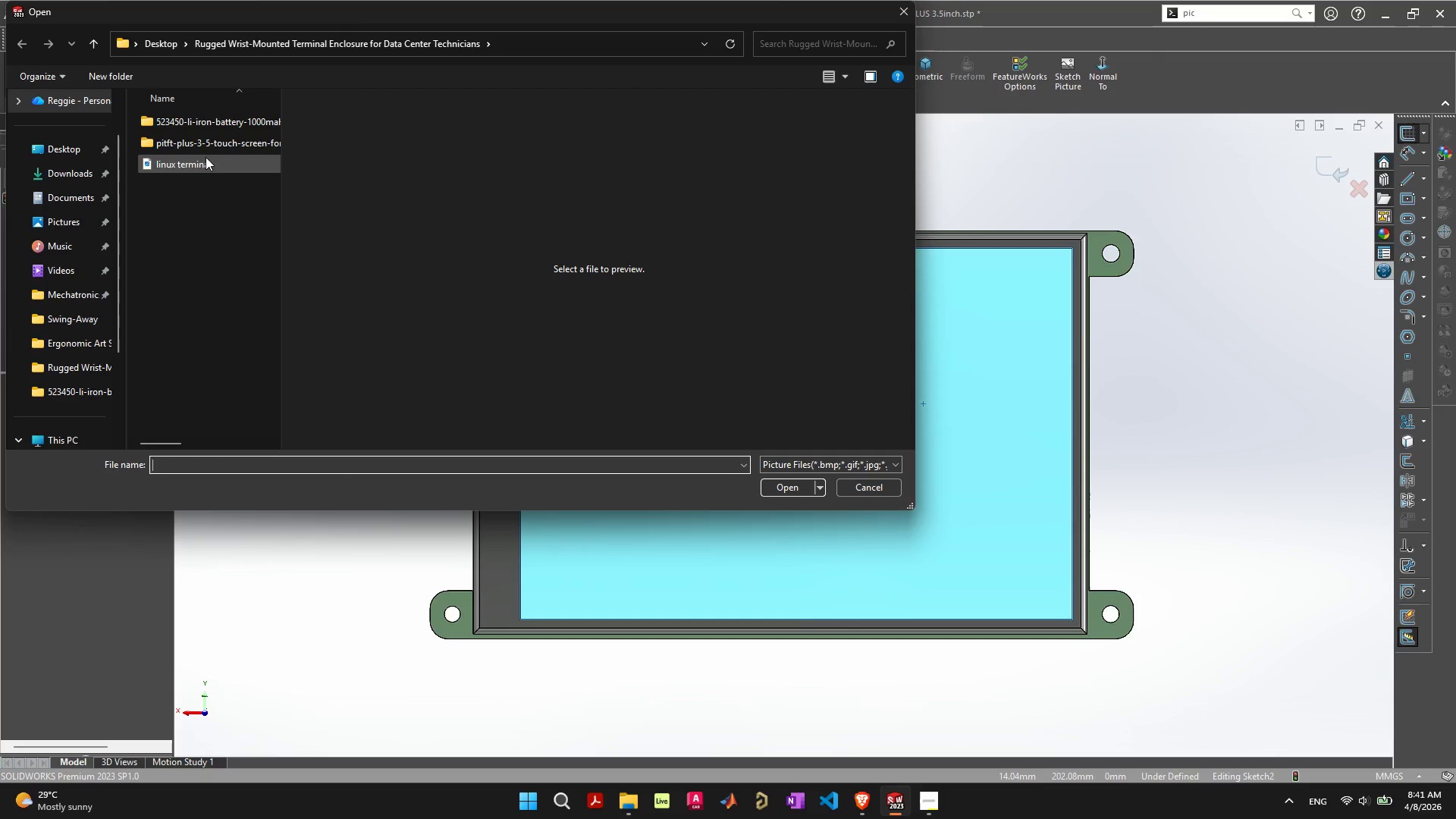 
double_click([206, 157])
 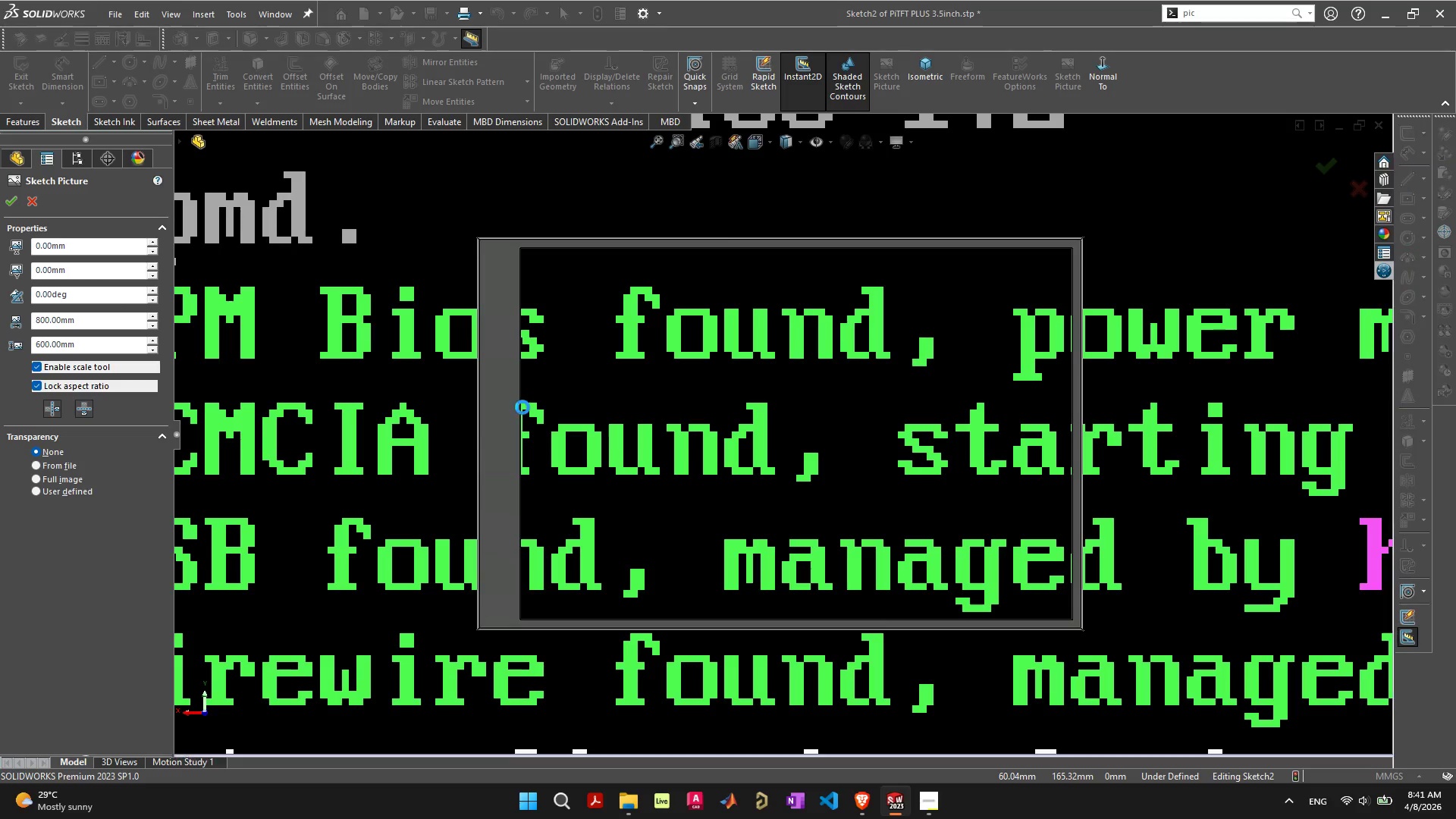 
scroll: coordinate [729, 482], scroll_direction: down, amount: 13.0
 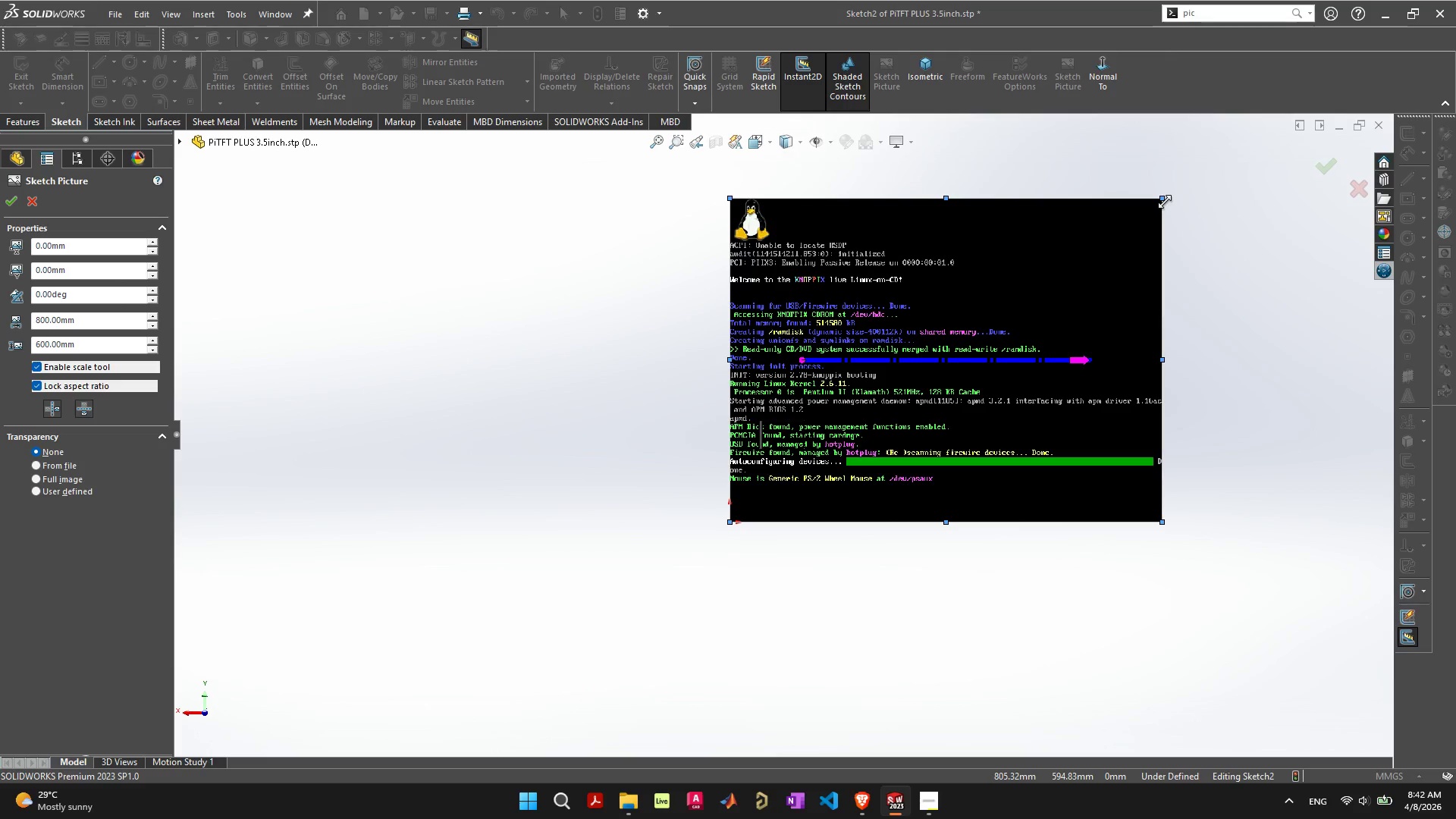 
left_click_drag(start_coordinate=[1165, 201], to_coordinate=[819, 485])
 